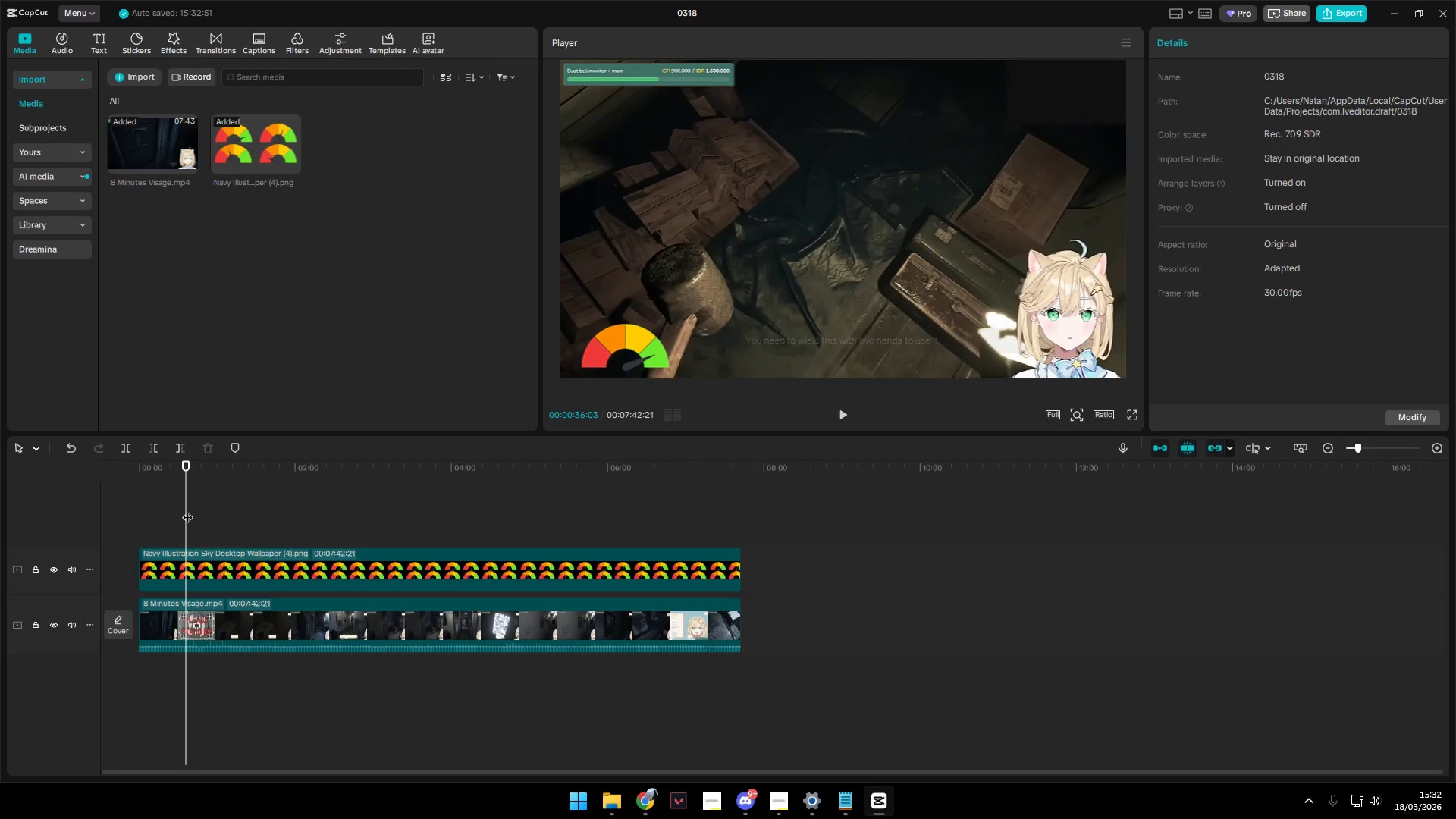 
key(Space)
 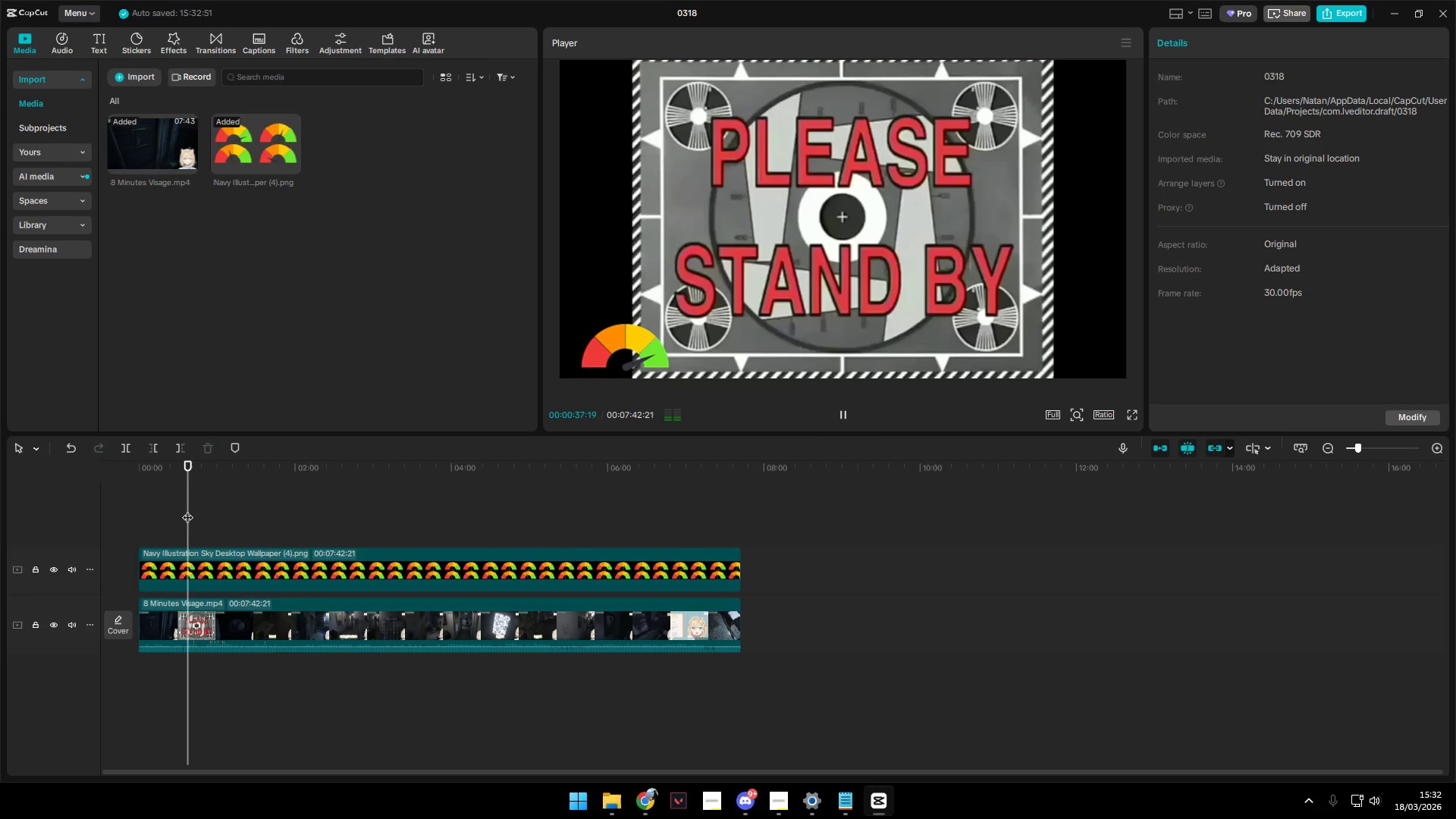 
key(Space)
 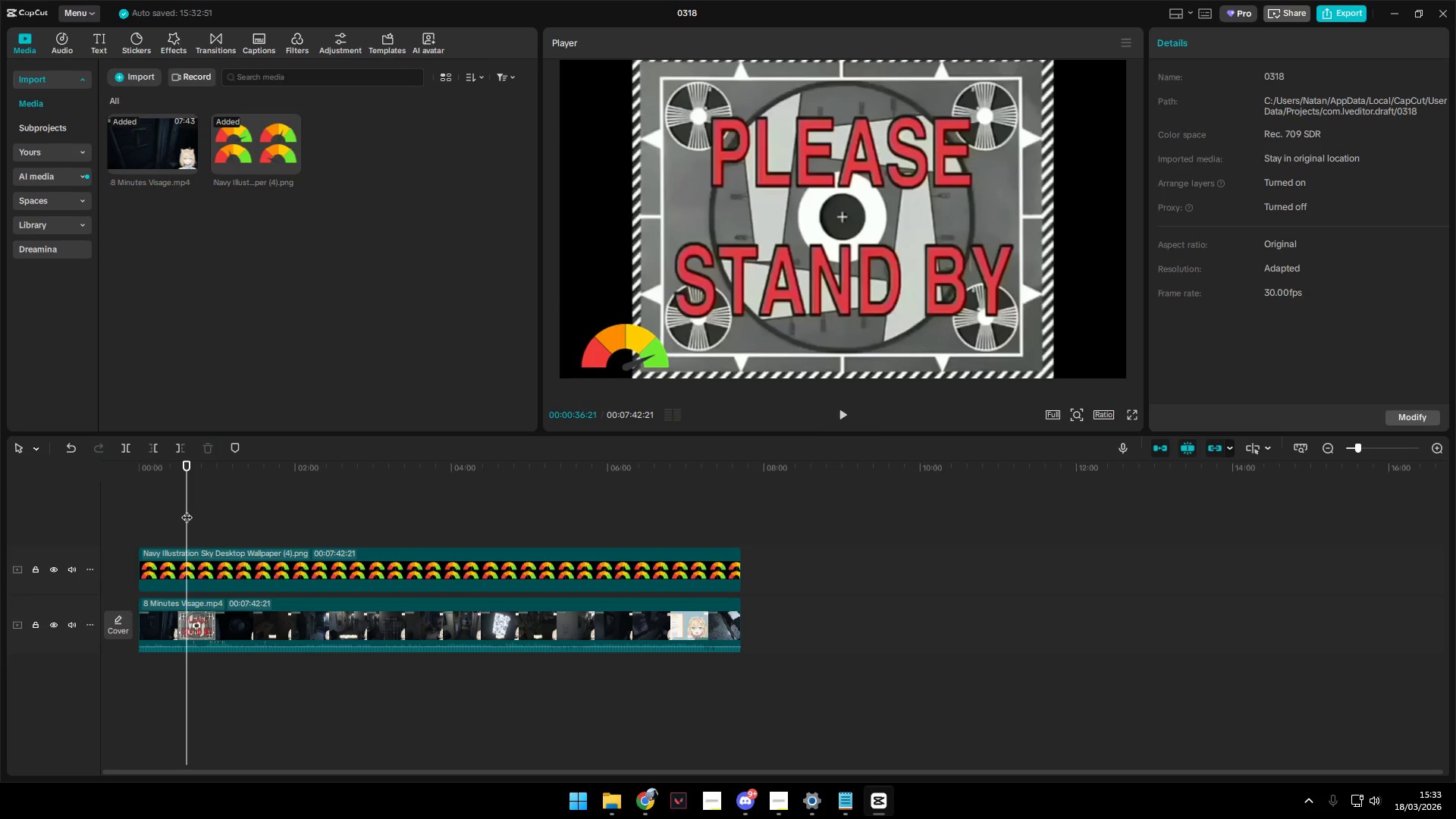 
left_click([196, 557])
 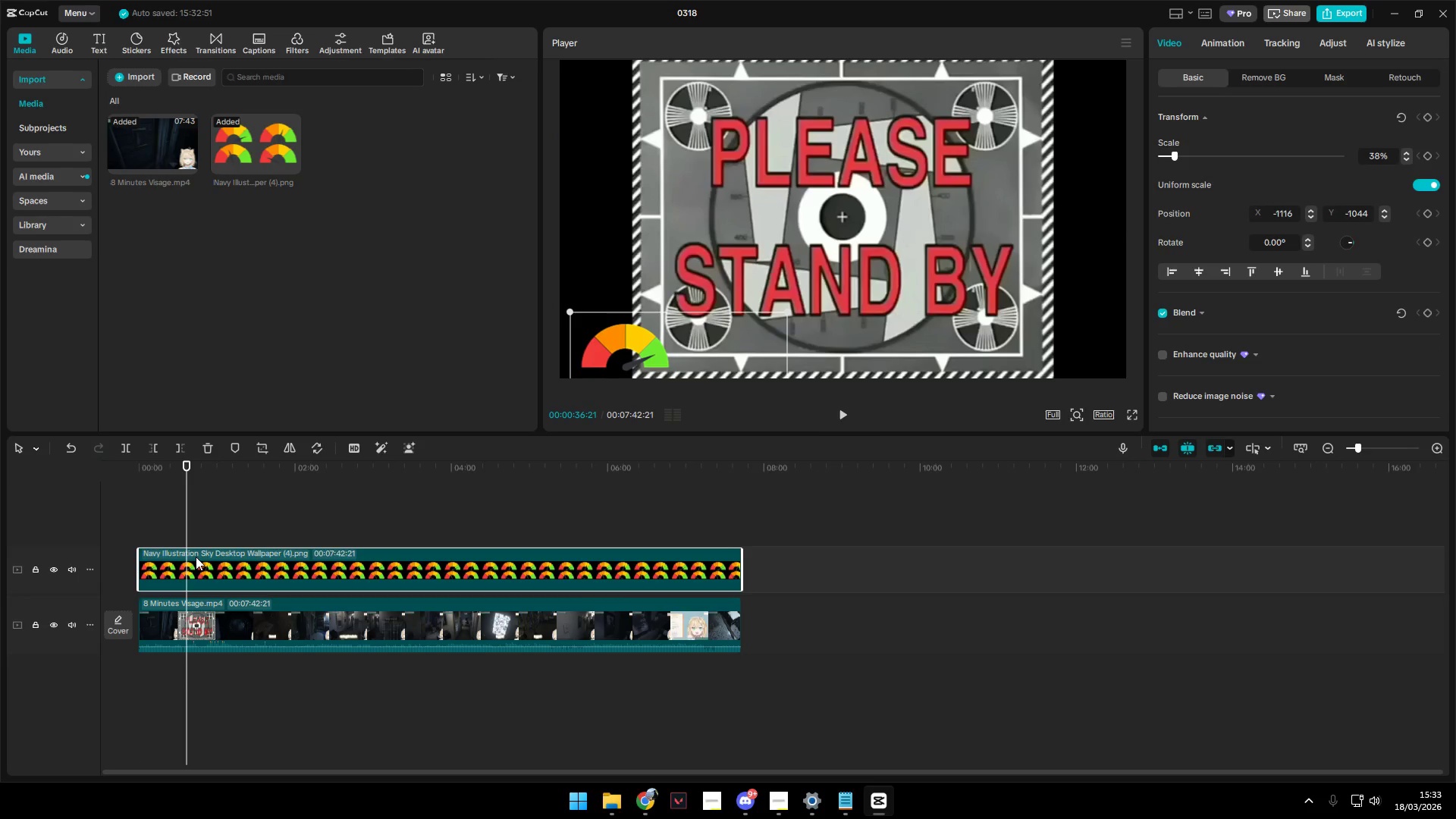 
key(Shift+E)
 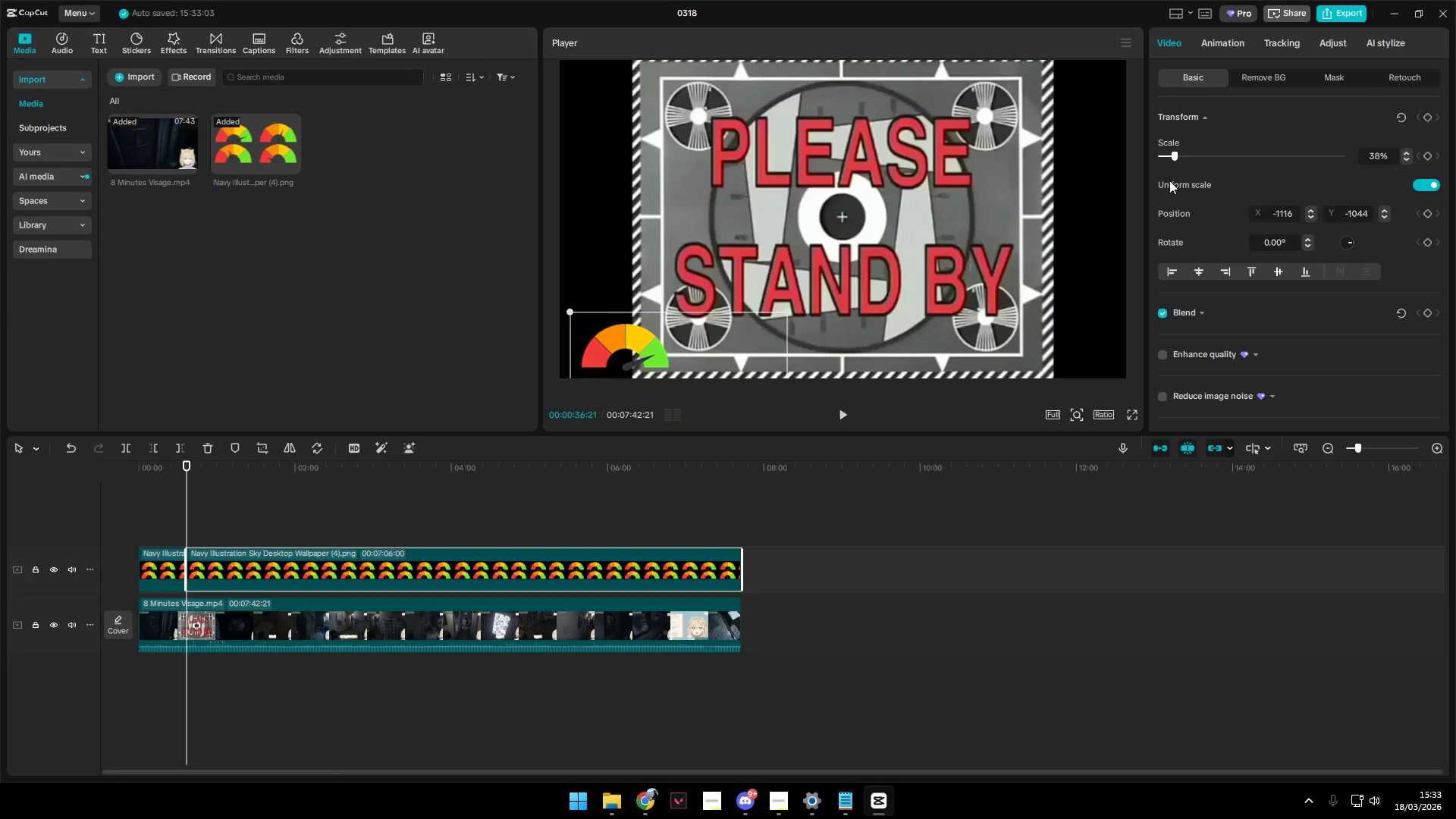 
left_click([1350, 76])
 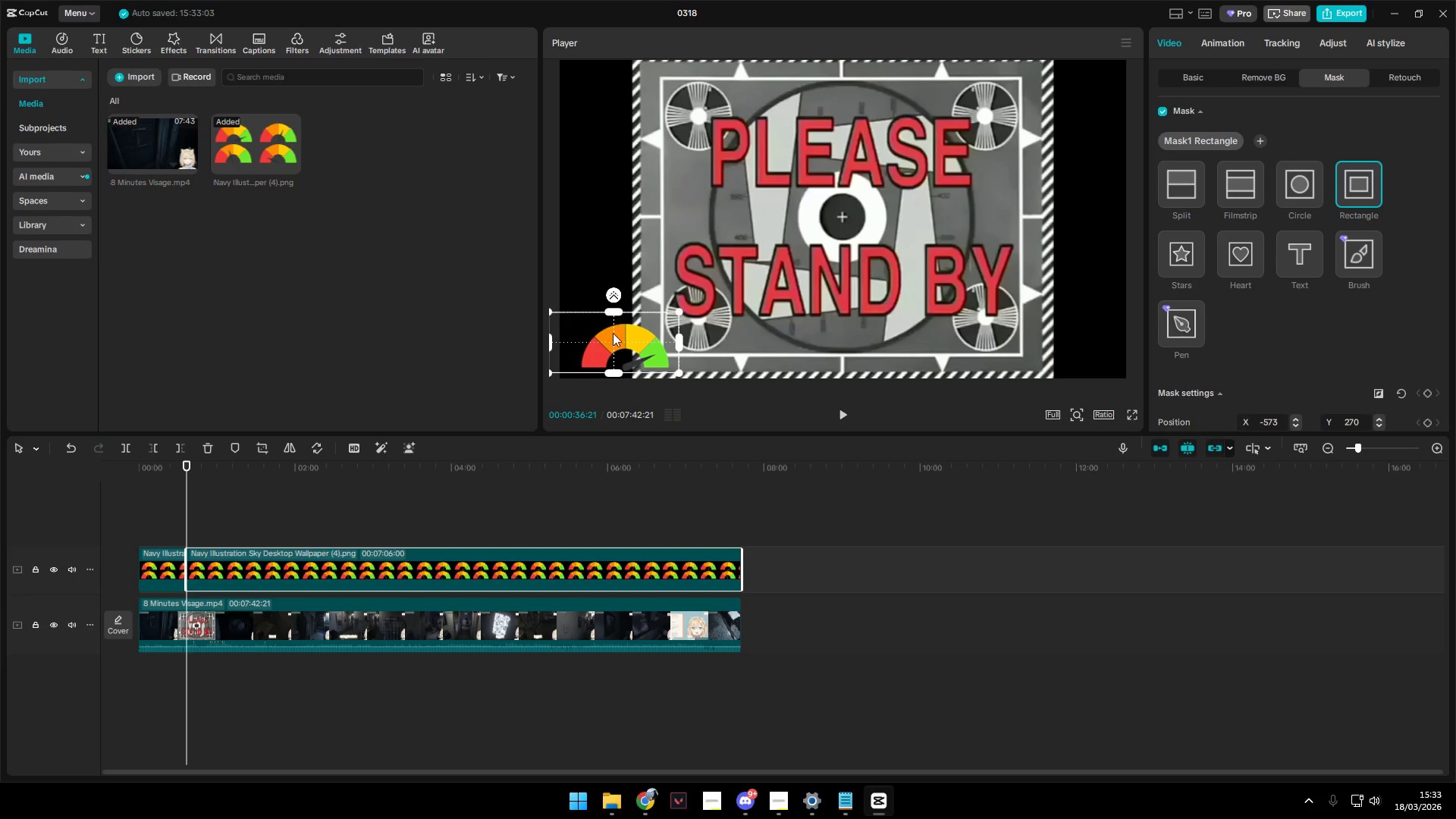 
left_click_drag(start_coordinate=[618, 337], to_coordinate=[747, 337])
 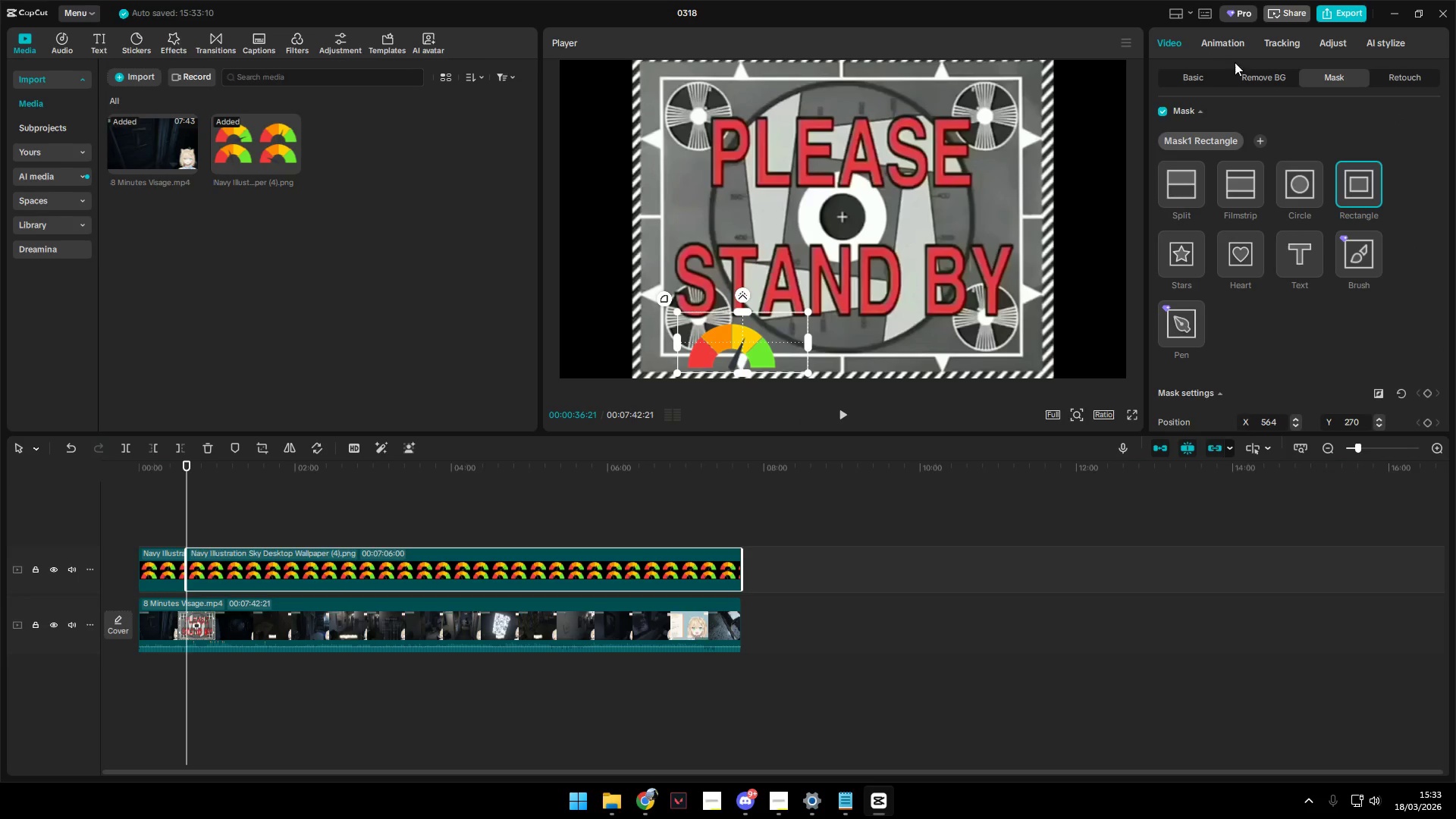 
left_click([1191, 73])
 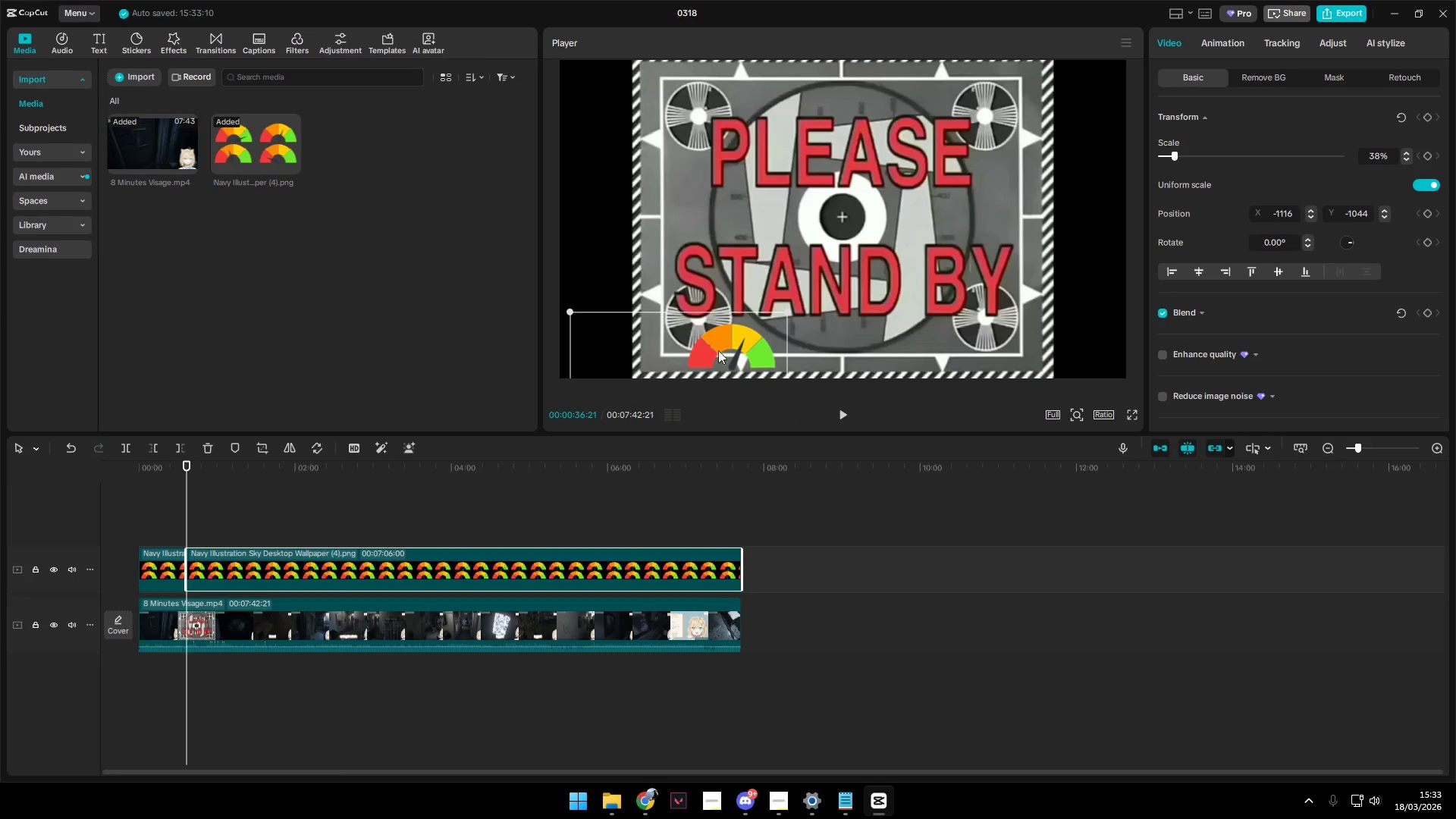 
left_click_drag(start_coordinate=[704, 337], to_coordinate=[601, 341])
 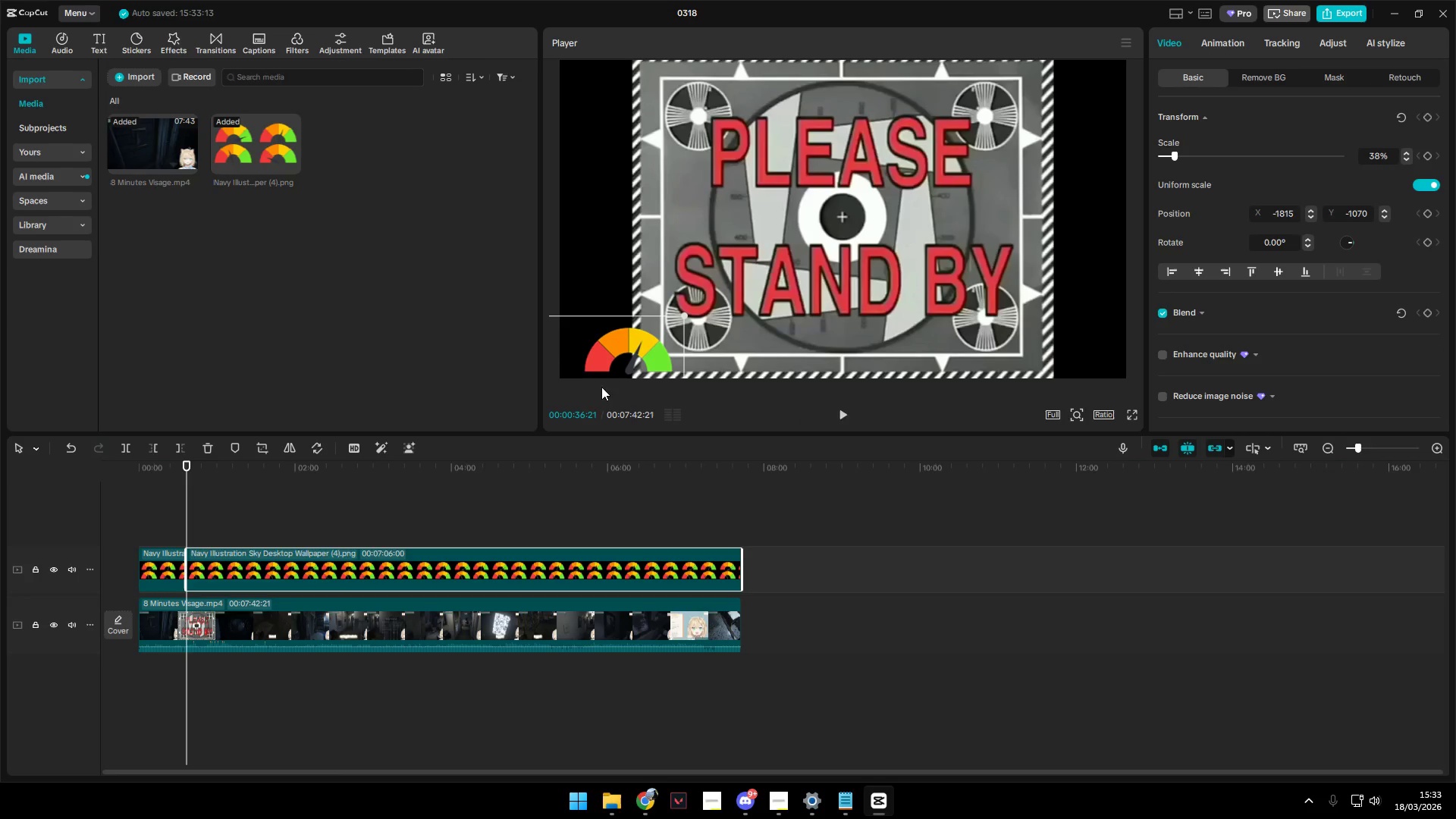 
key(Space)
 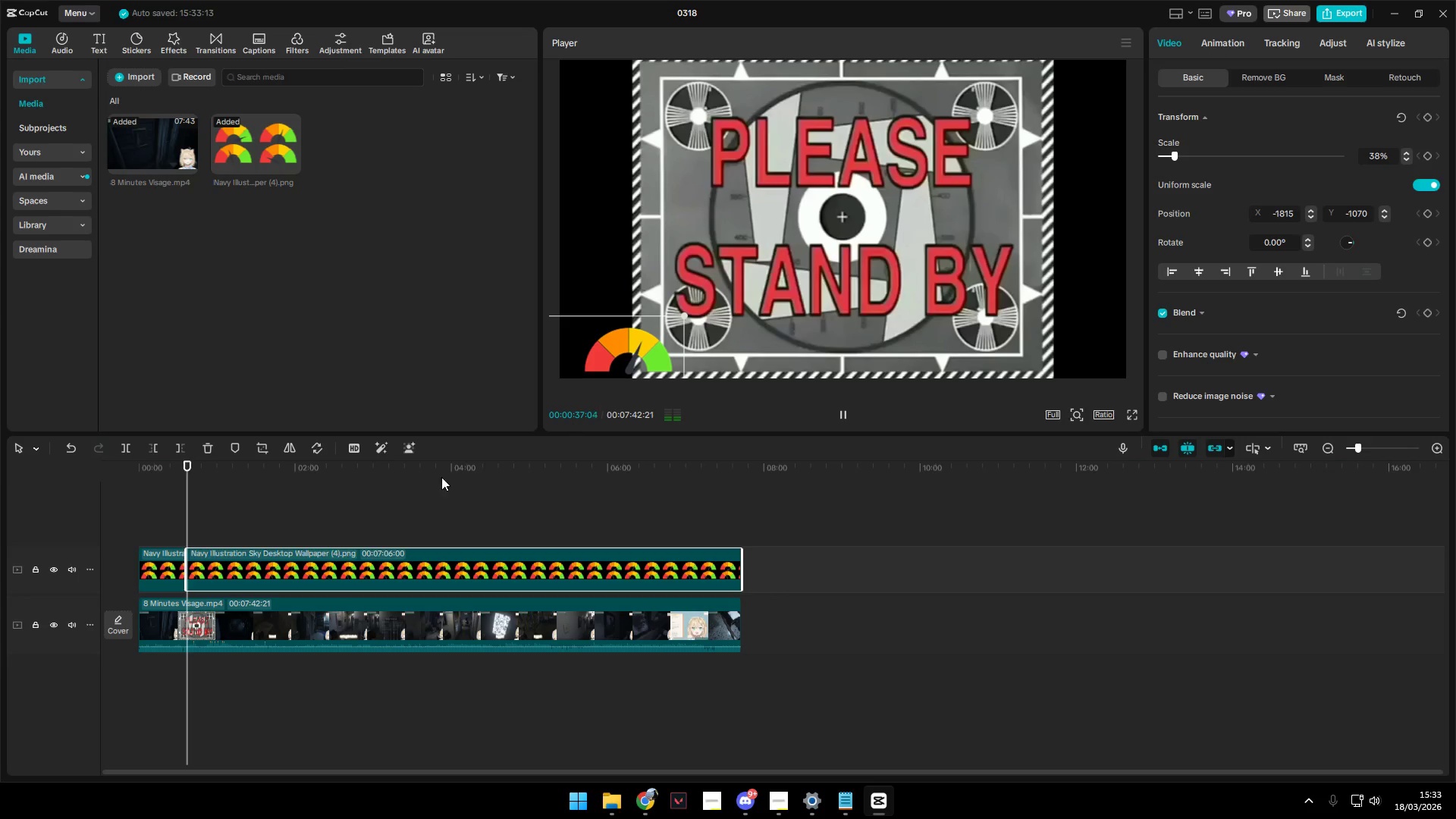 
key(Space)
 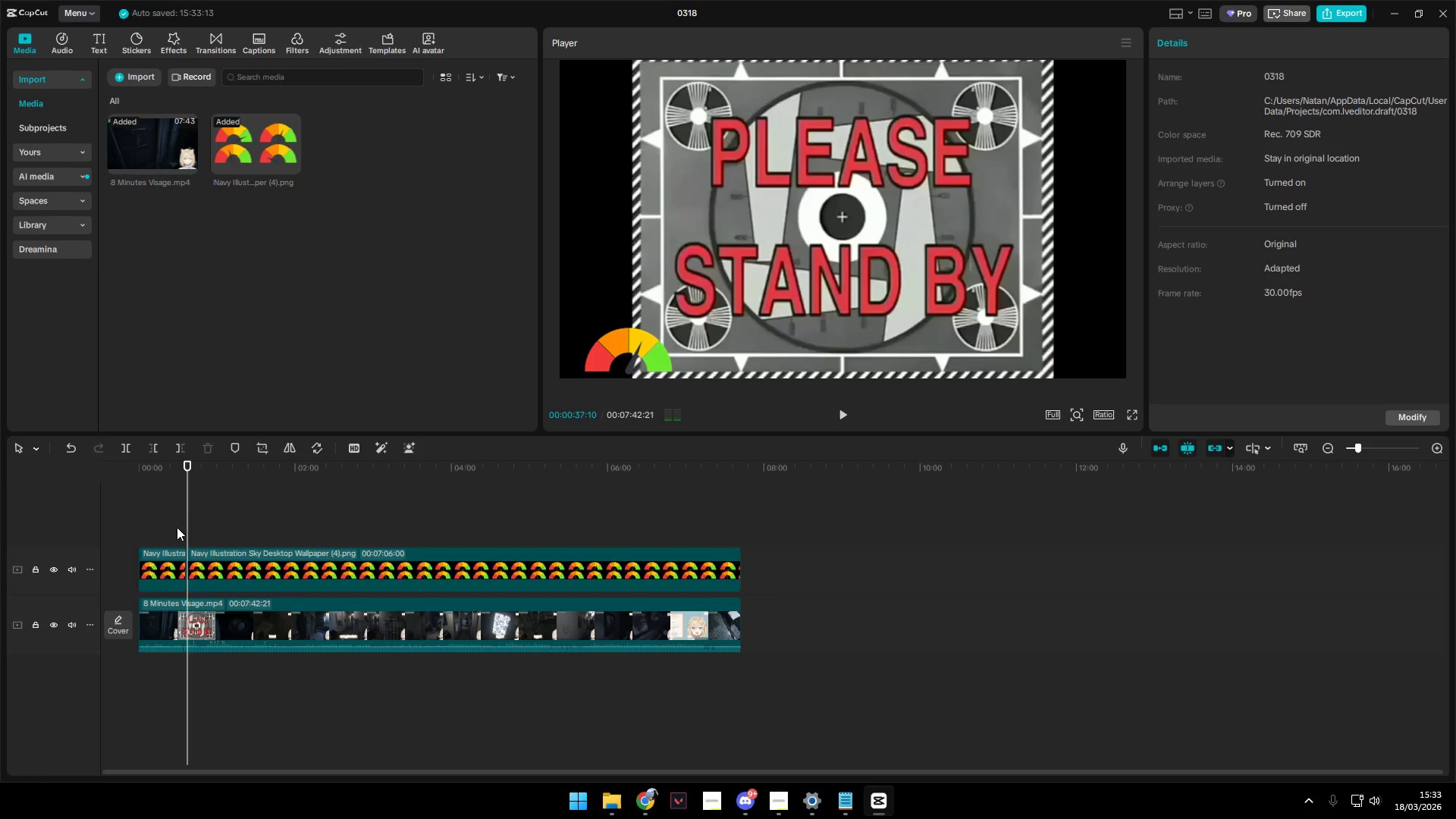 
key(Space)
 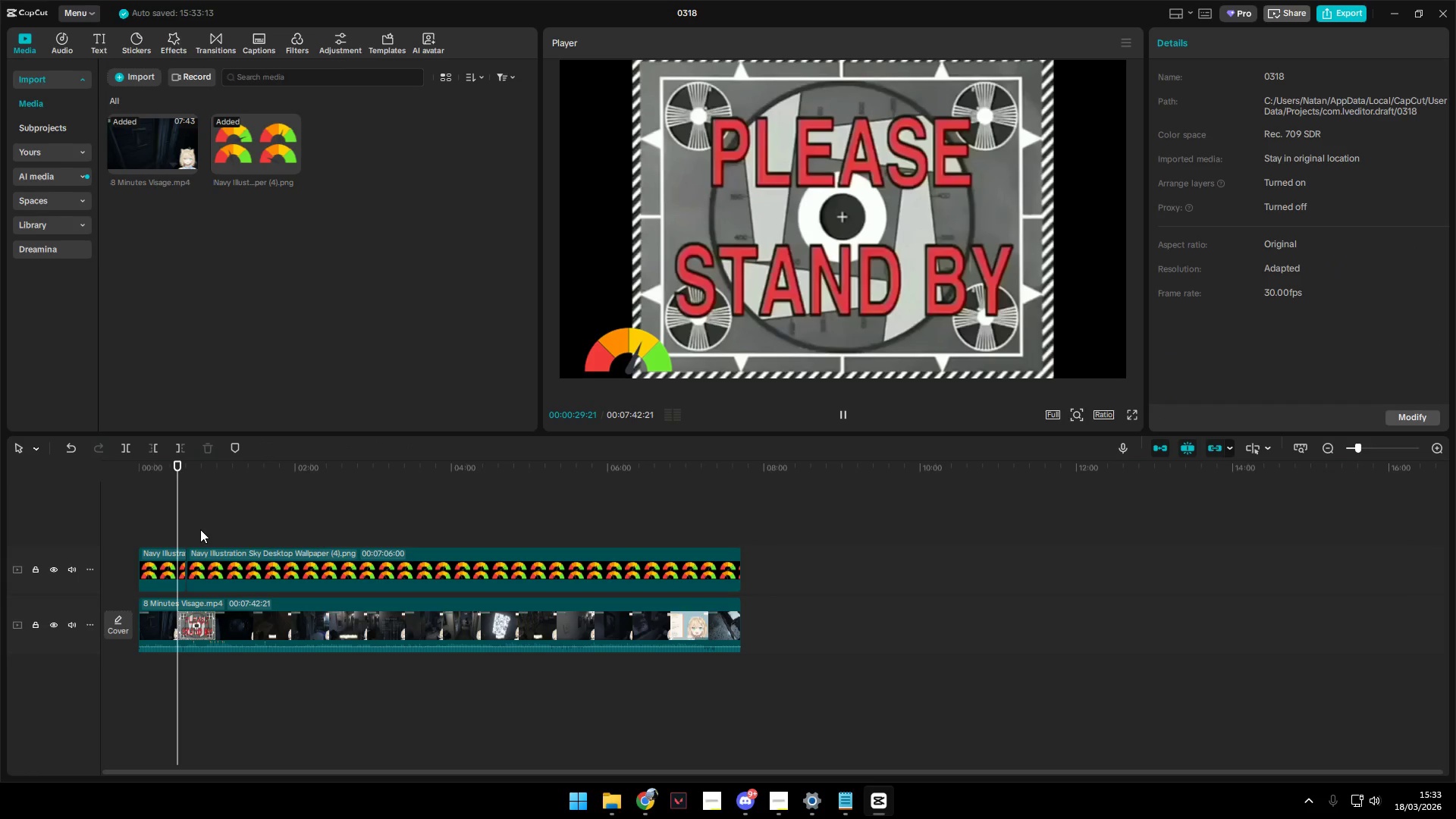 
key(Space)
 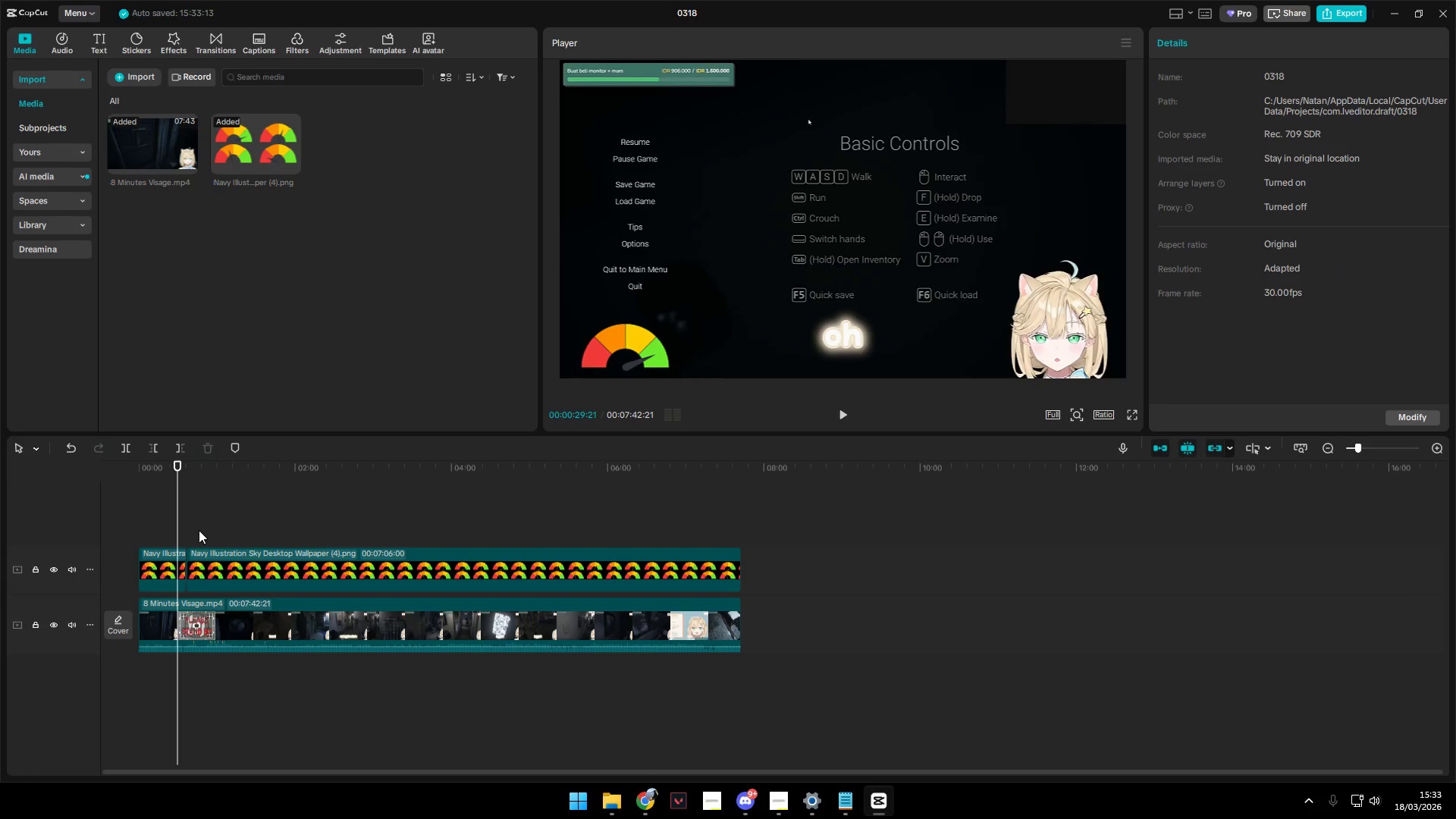 
key(Space)
 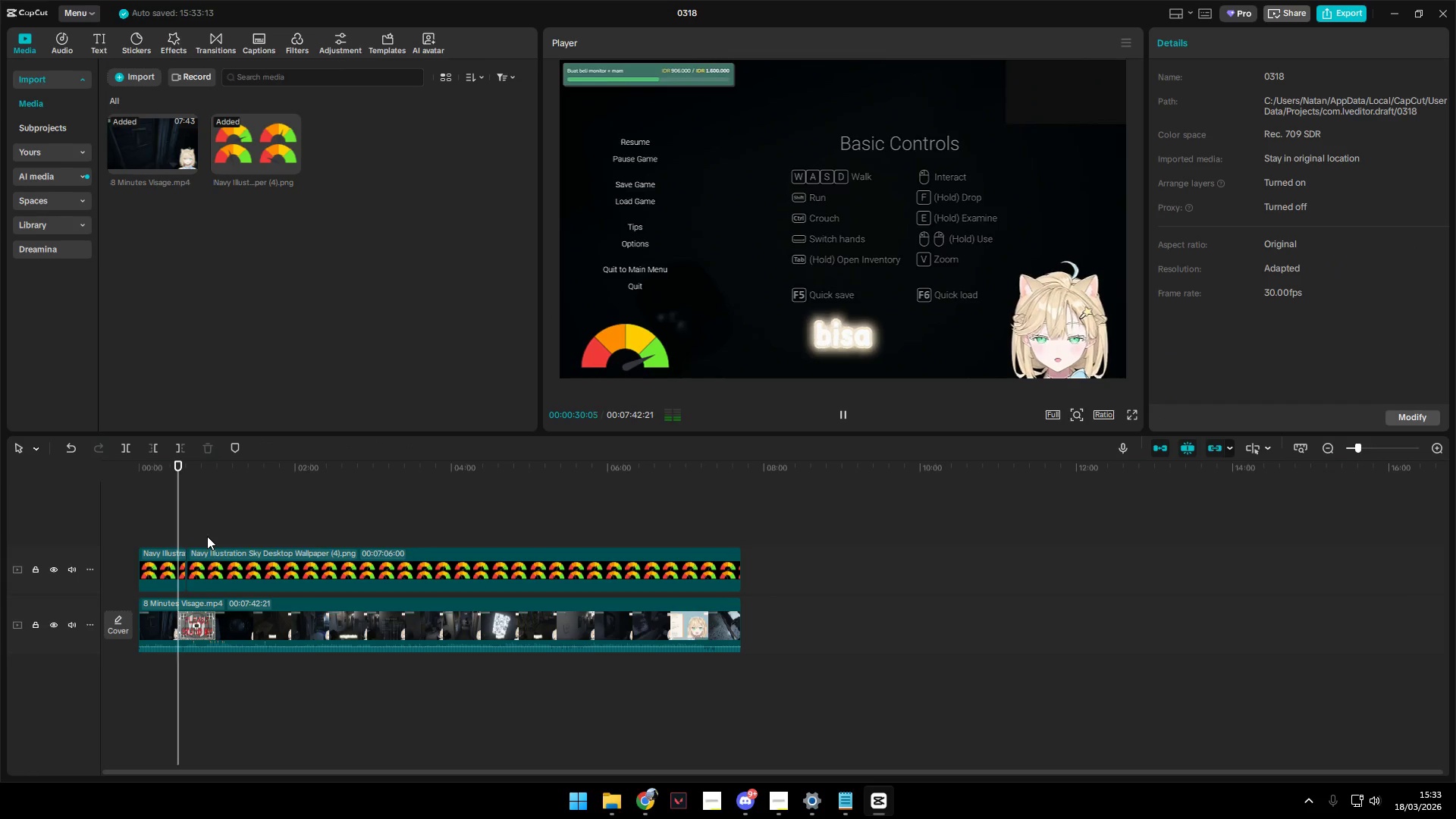 
hold_key(key=ControlLeft, duration=1.5)
 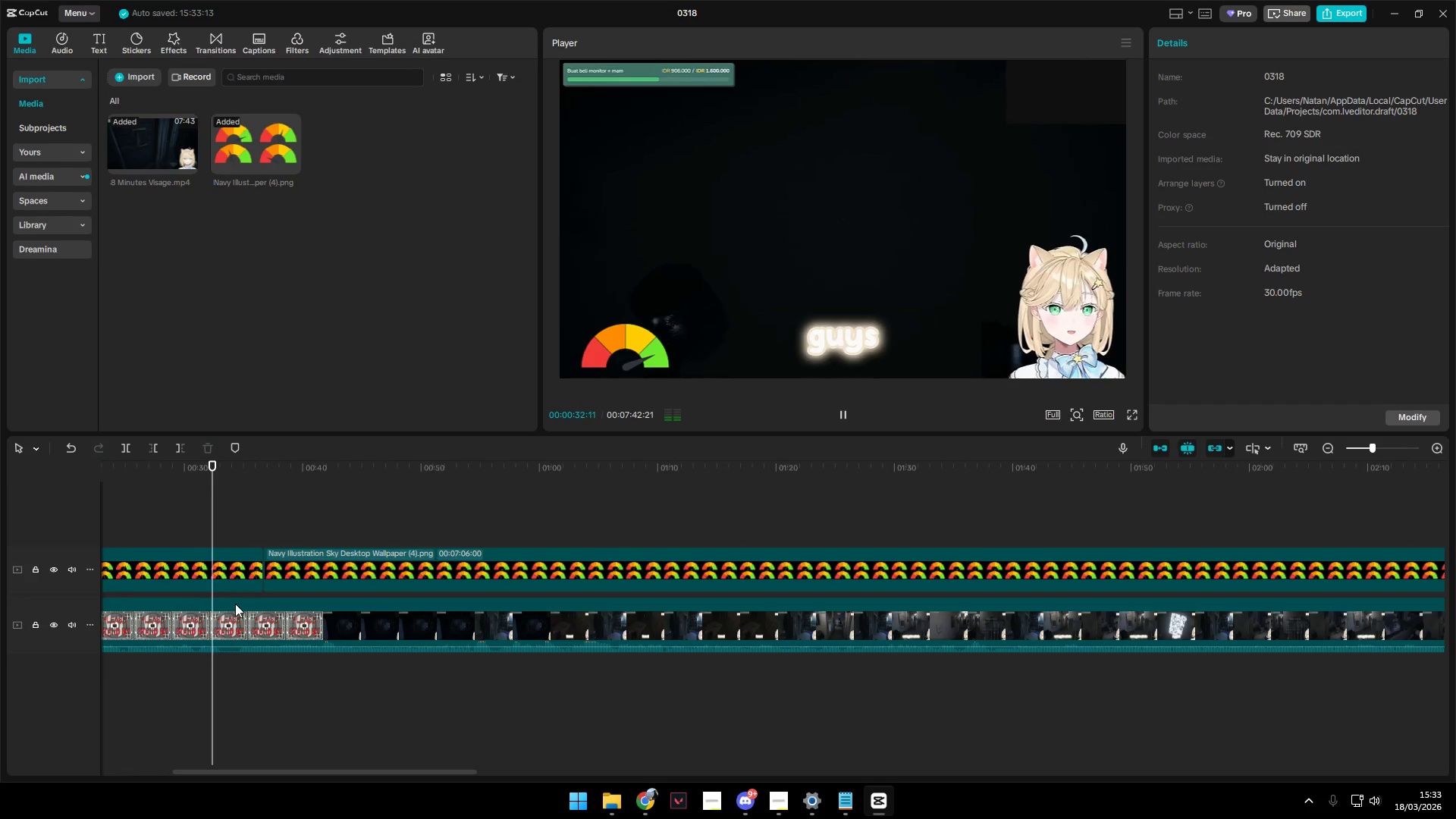 
hold_key(key=ControlLeft, duration=0.69)
 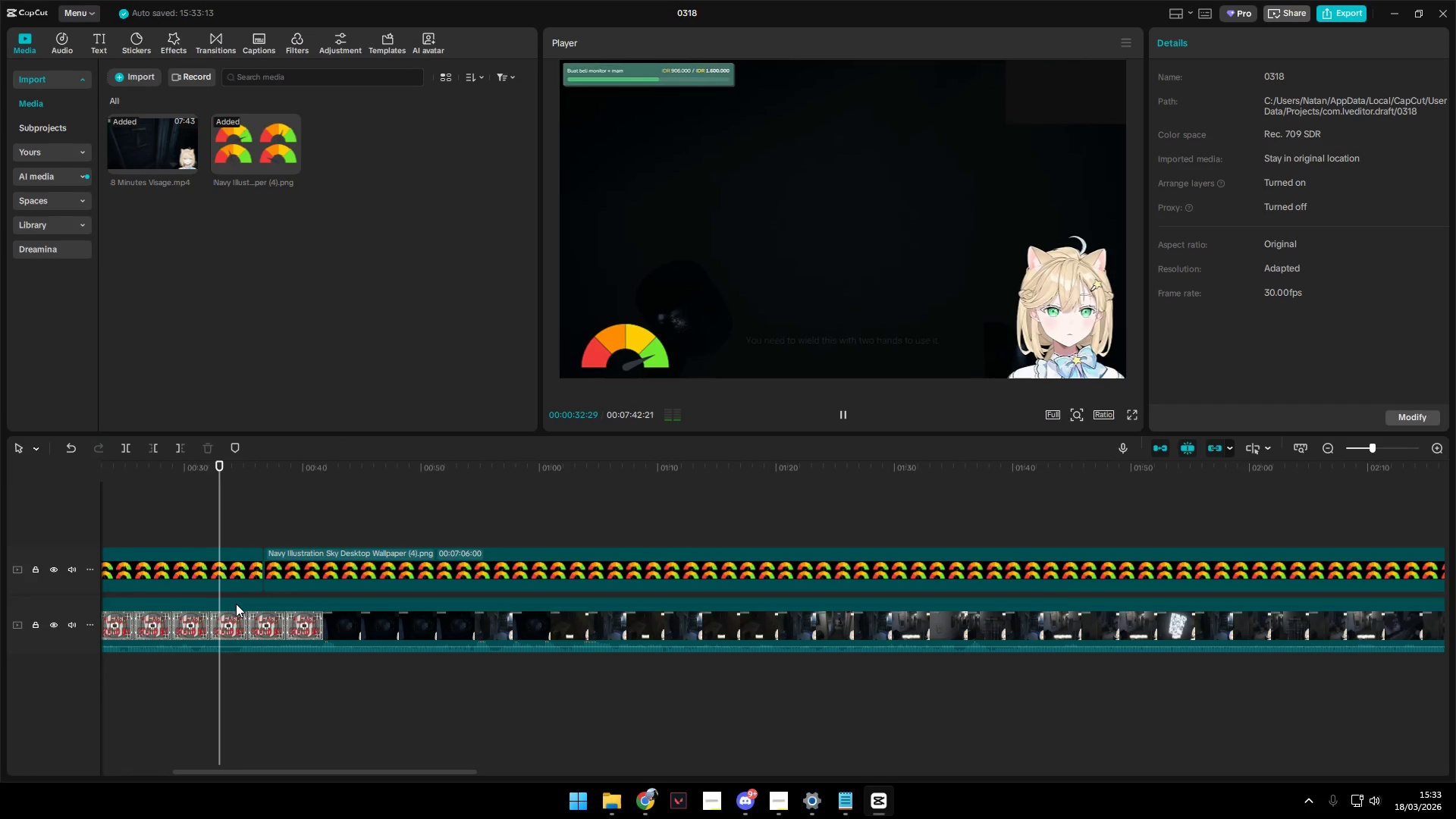 
scroll: coordinate [217, 601], scroll_direction: up, amount: 21.0
 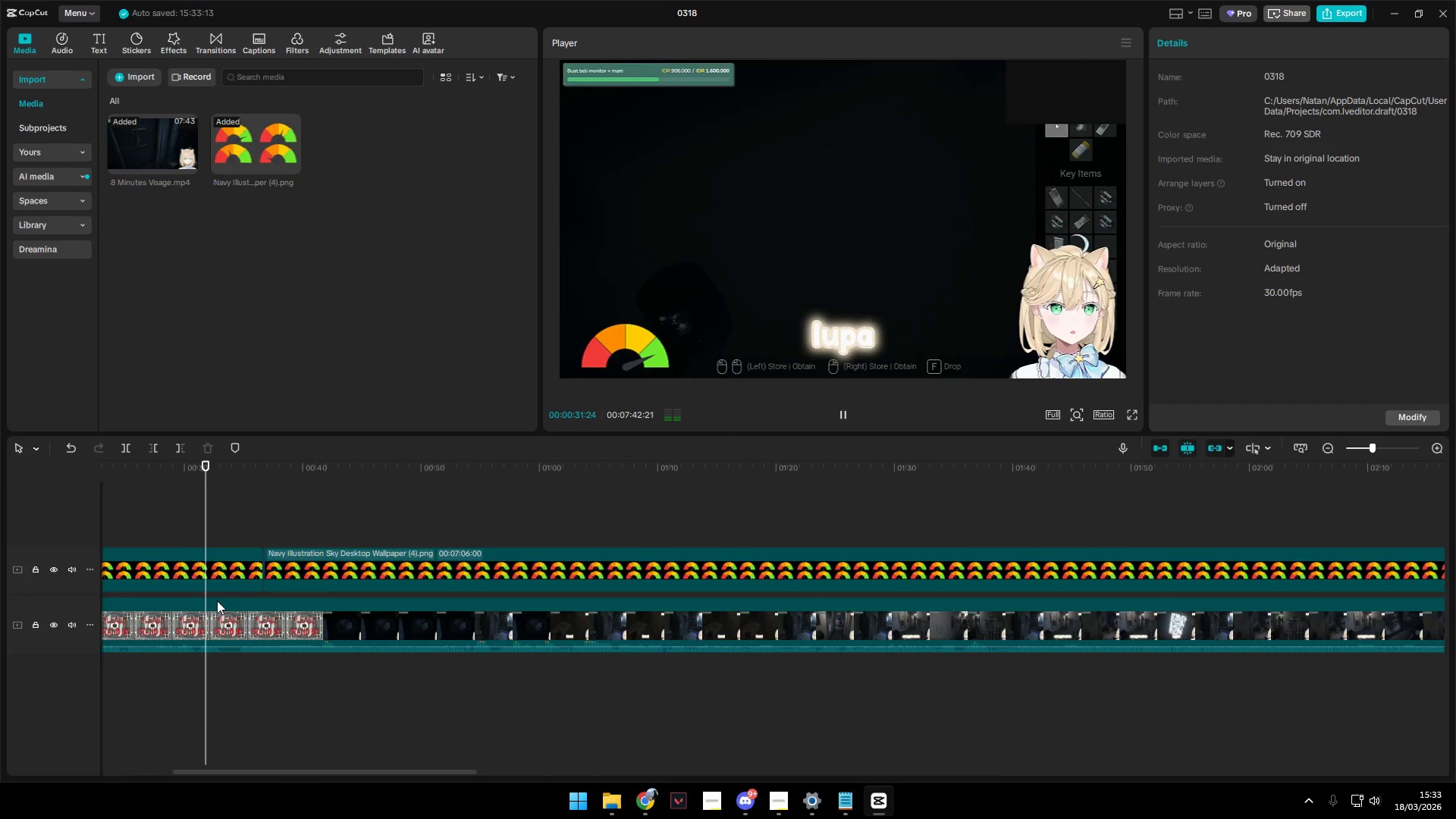 
hold_key(key=ControlLeft, duration=15.2)
 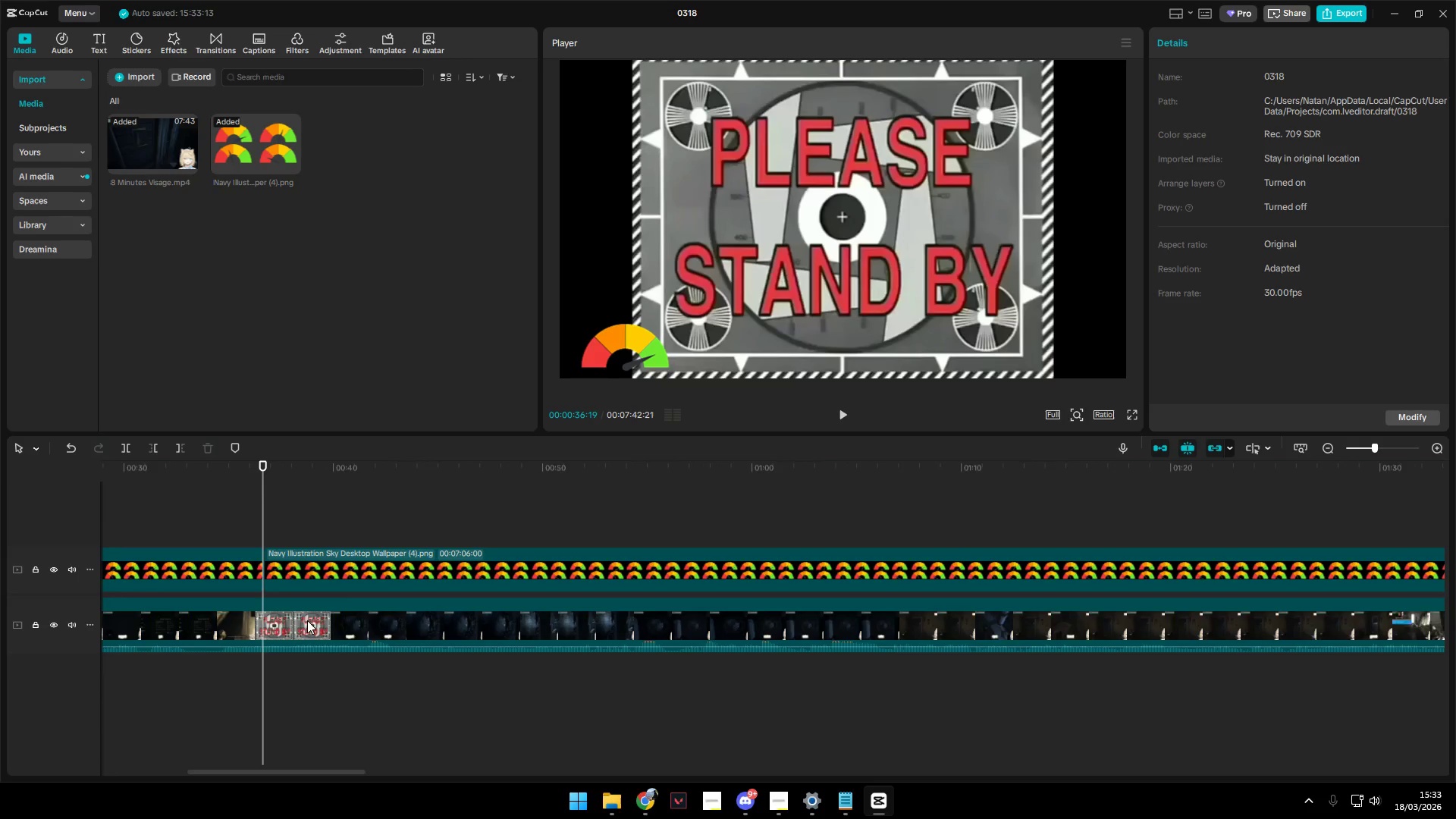 
key(Space)
 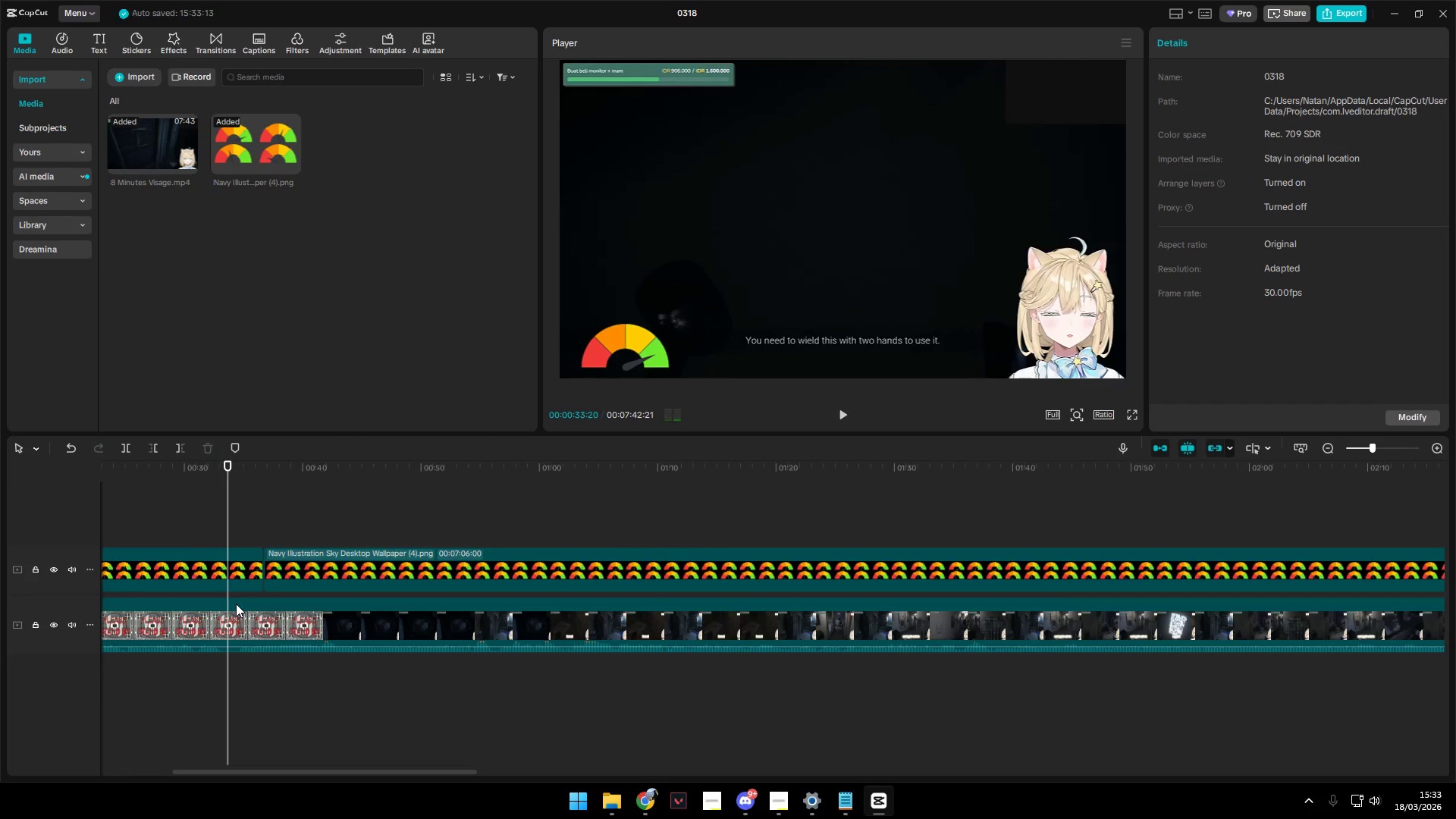 
key(Space)
 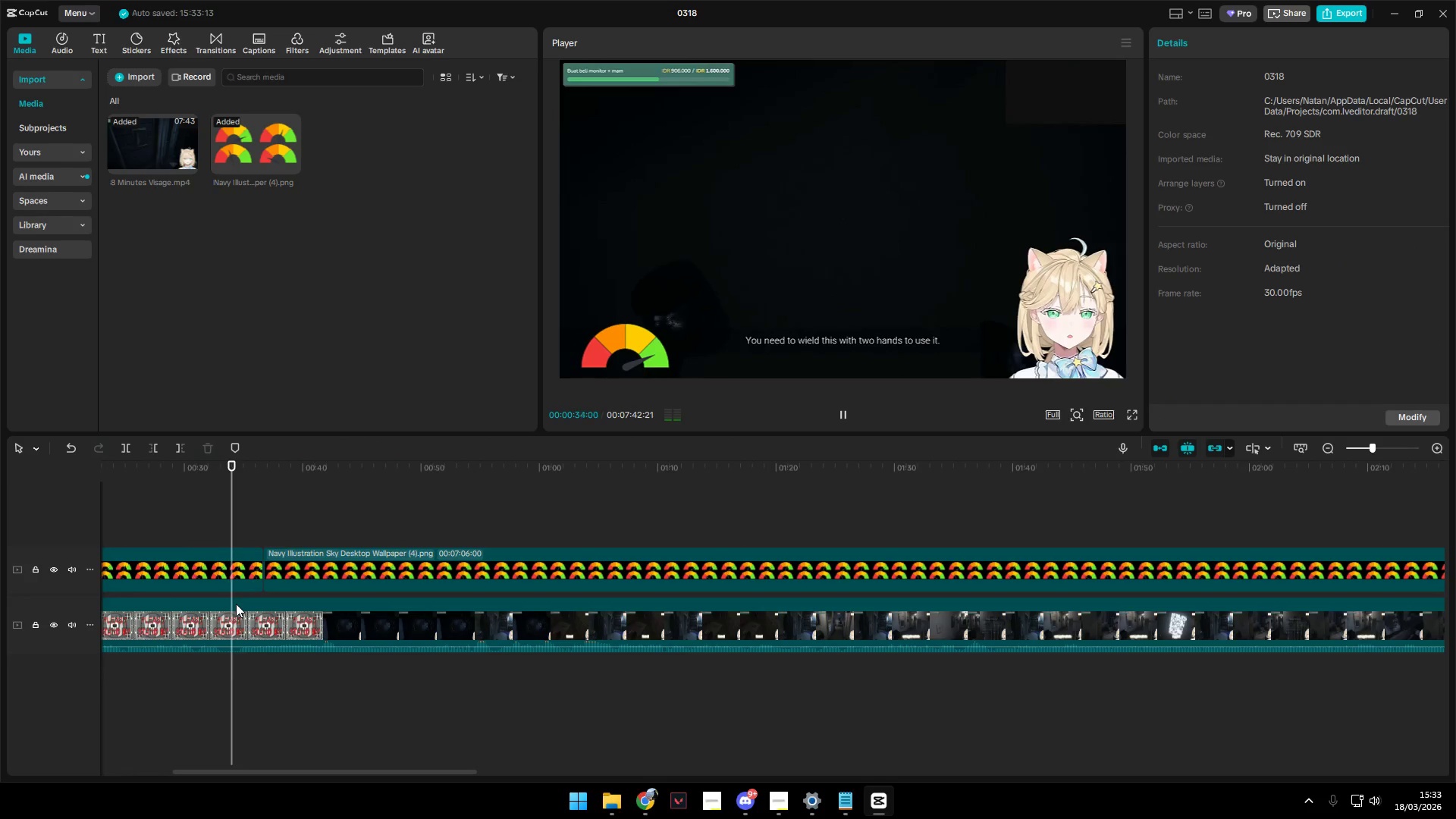 
key(Space)
 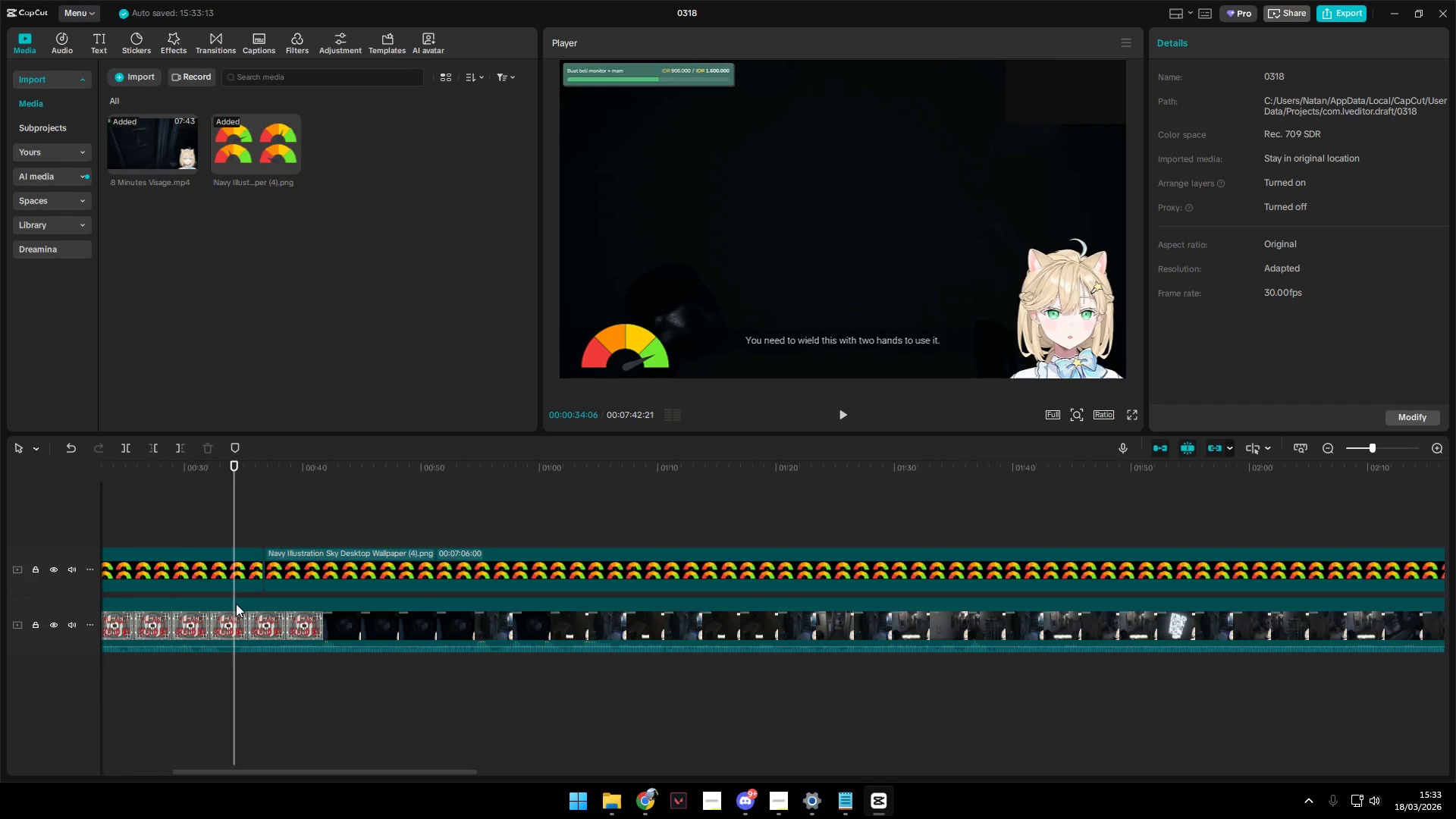 
key(Space)
 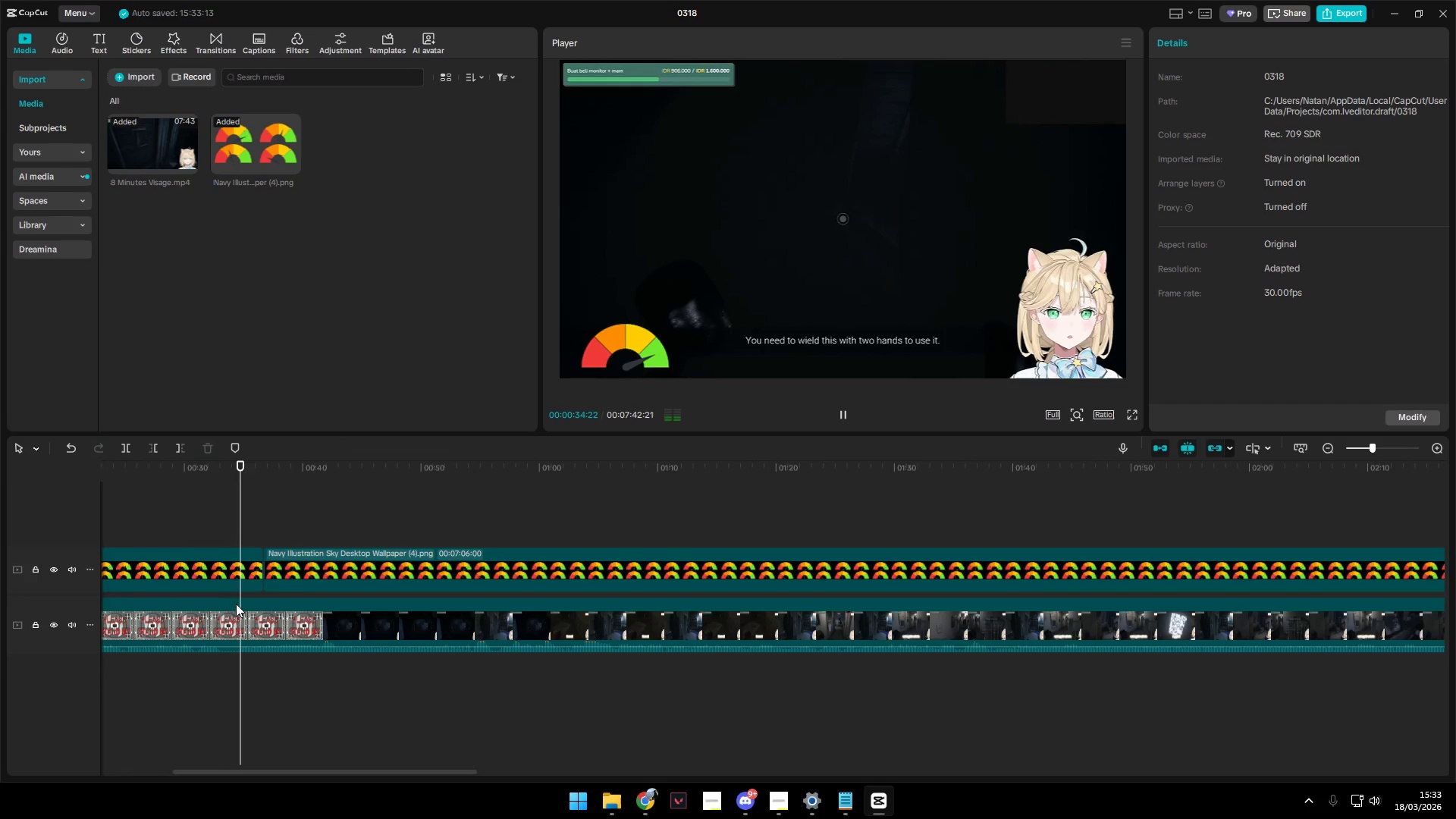 
key(Space)
 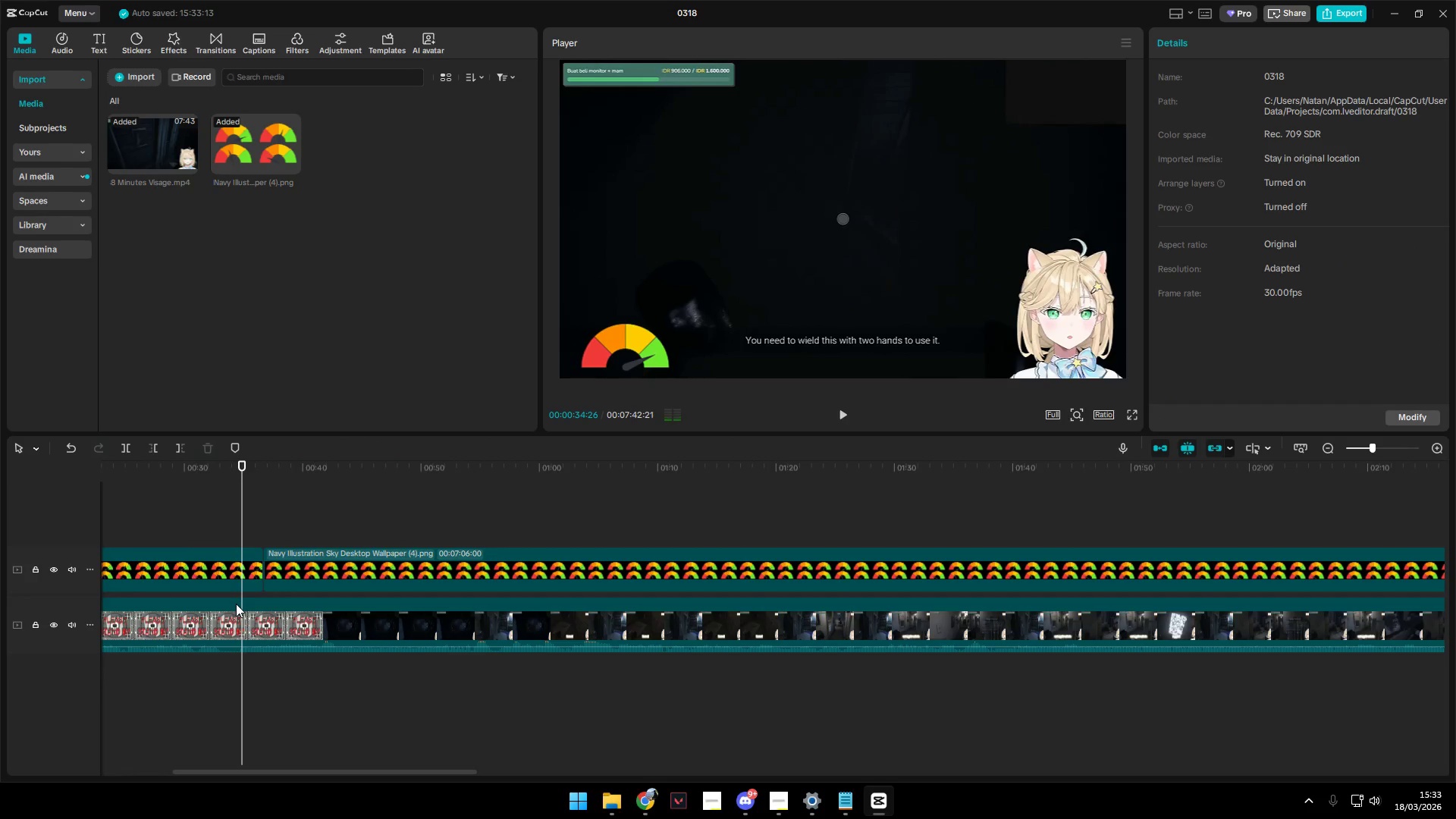 
key(Space)
 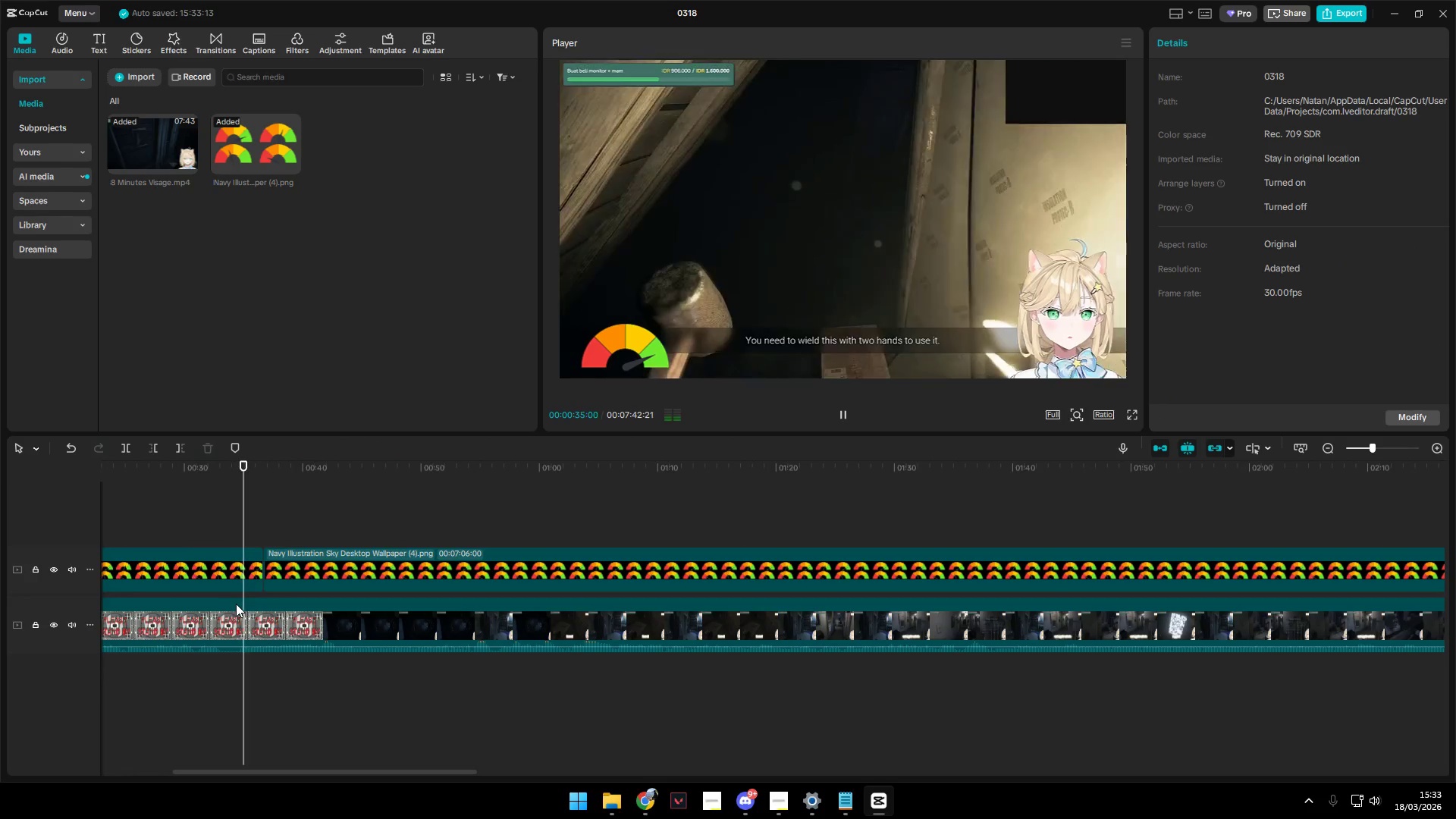 
key(Space)
 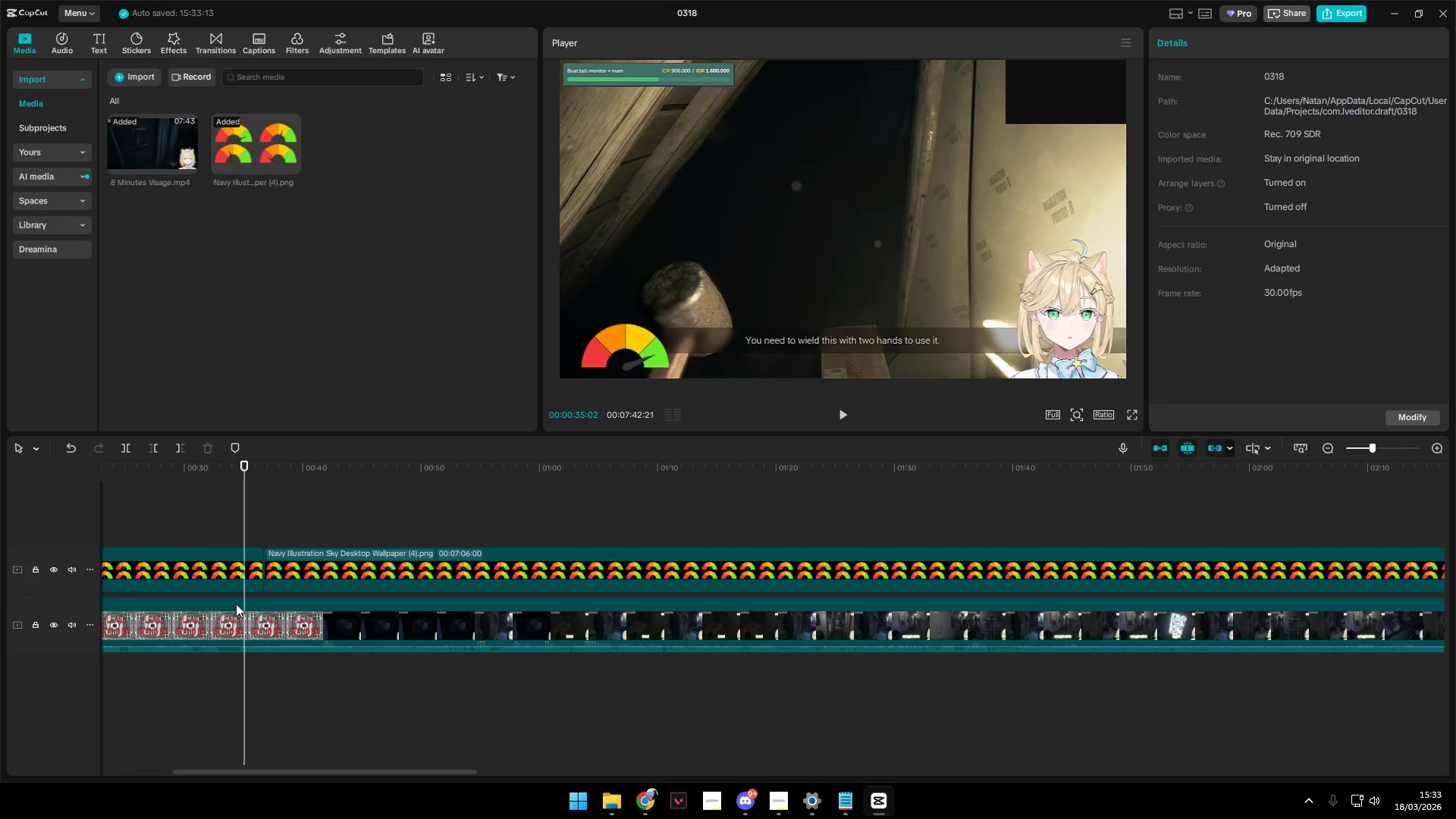 
key(Space)
 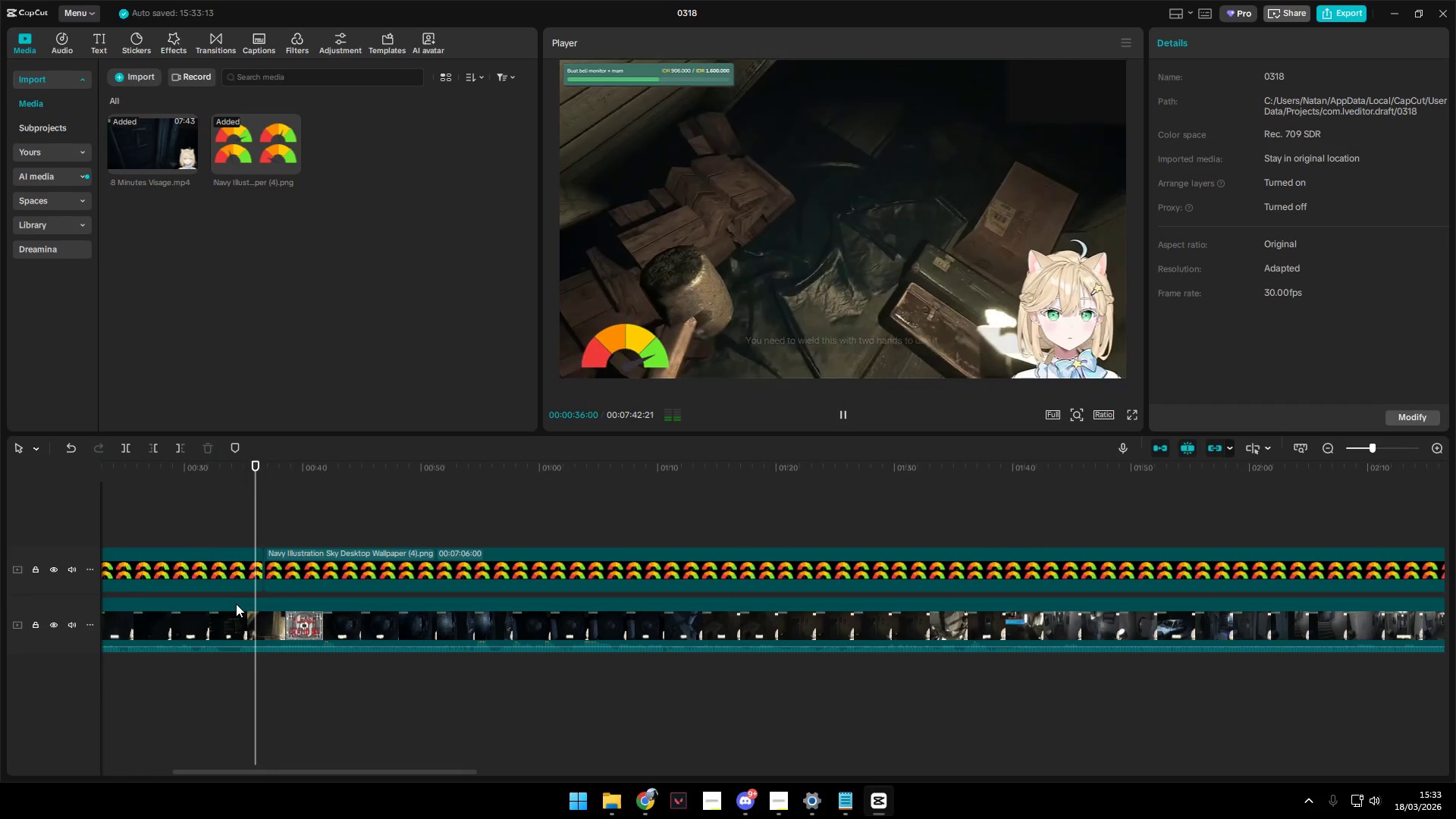 
key(Space)
 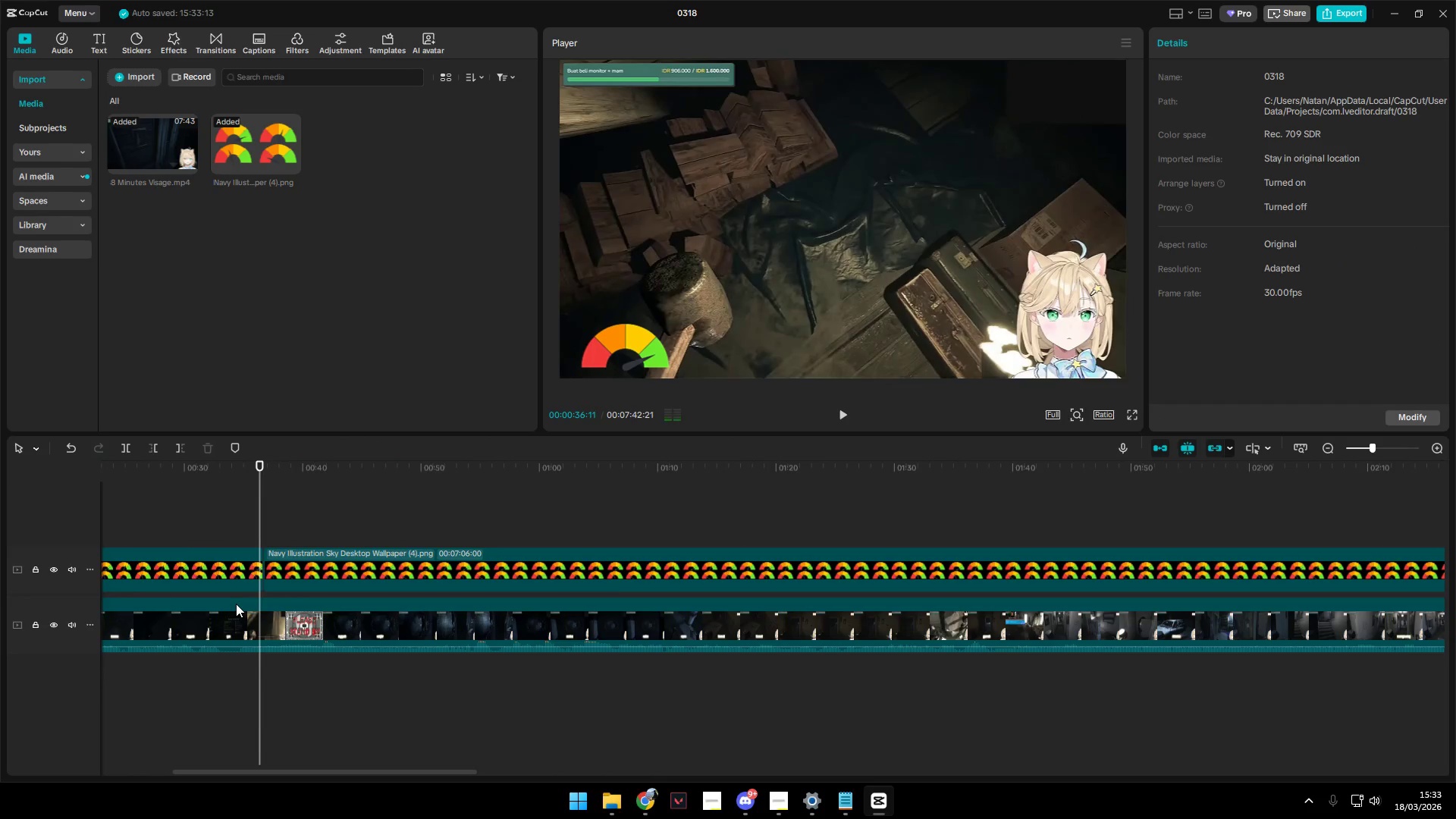 
key(Space)
 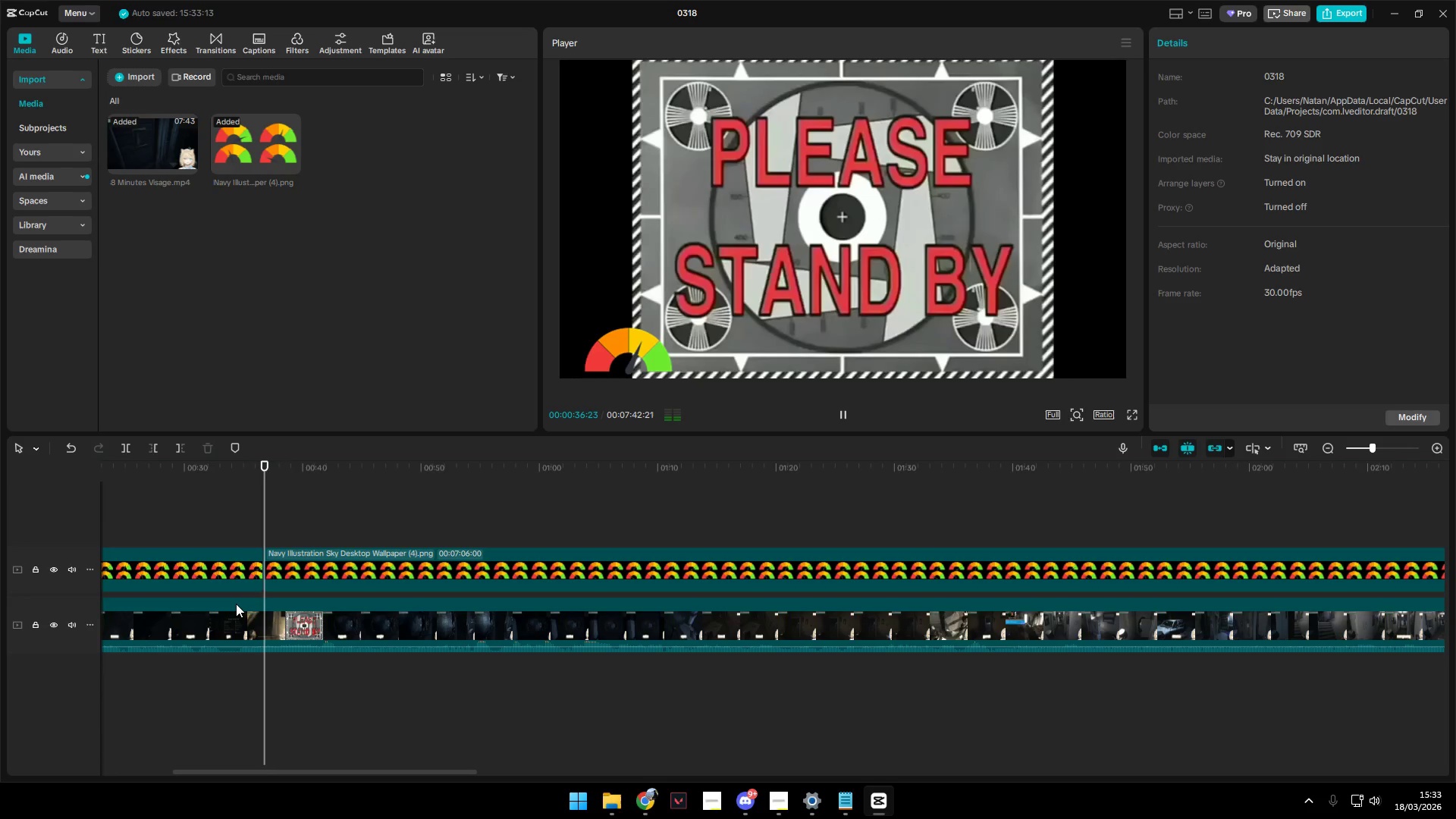 
key(Space)
 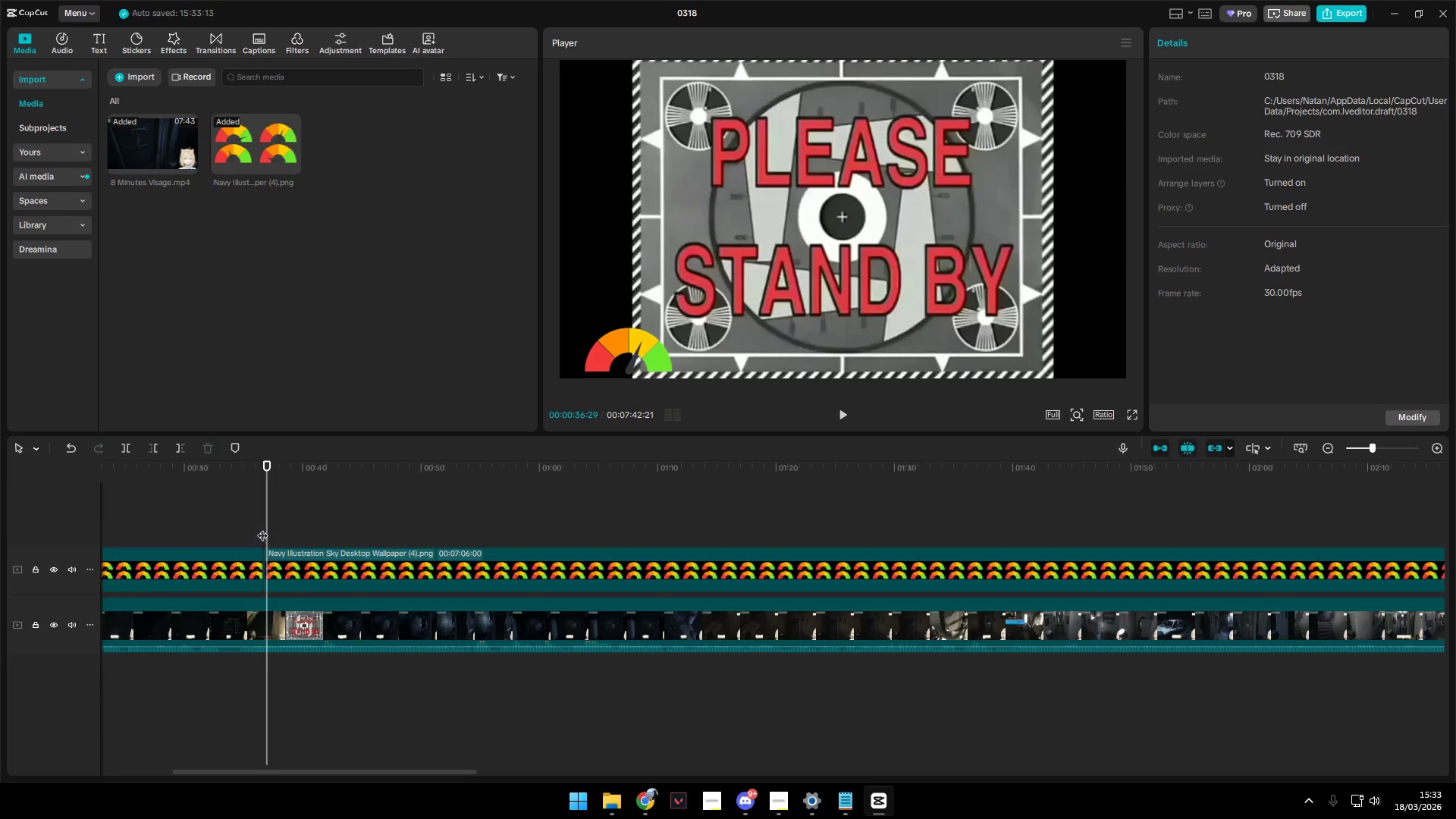 
left_click_drag(start_coordinate=[265, 527], to_coordinate=[256, 526])
 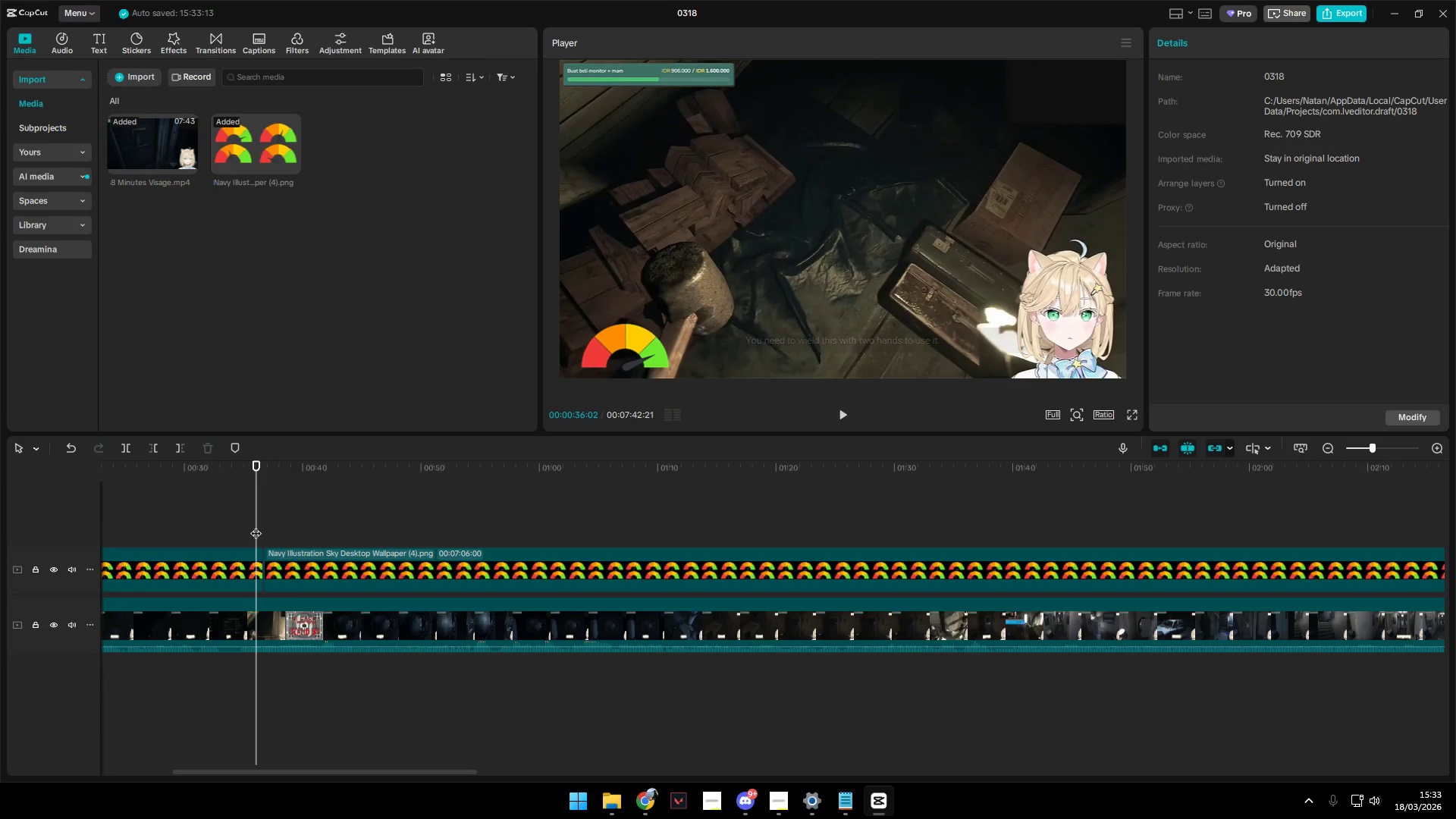 
key(ArrowRight)
 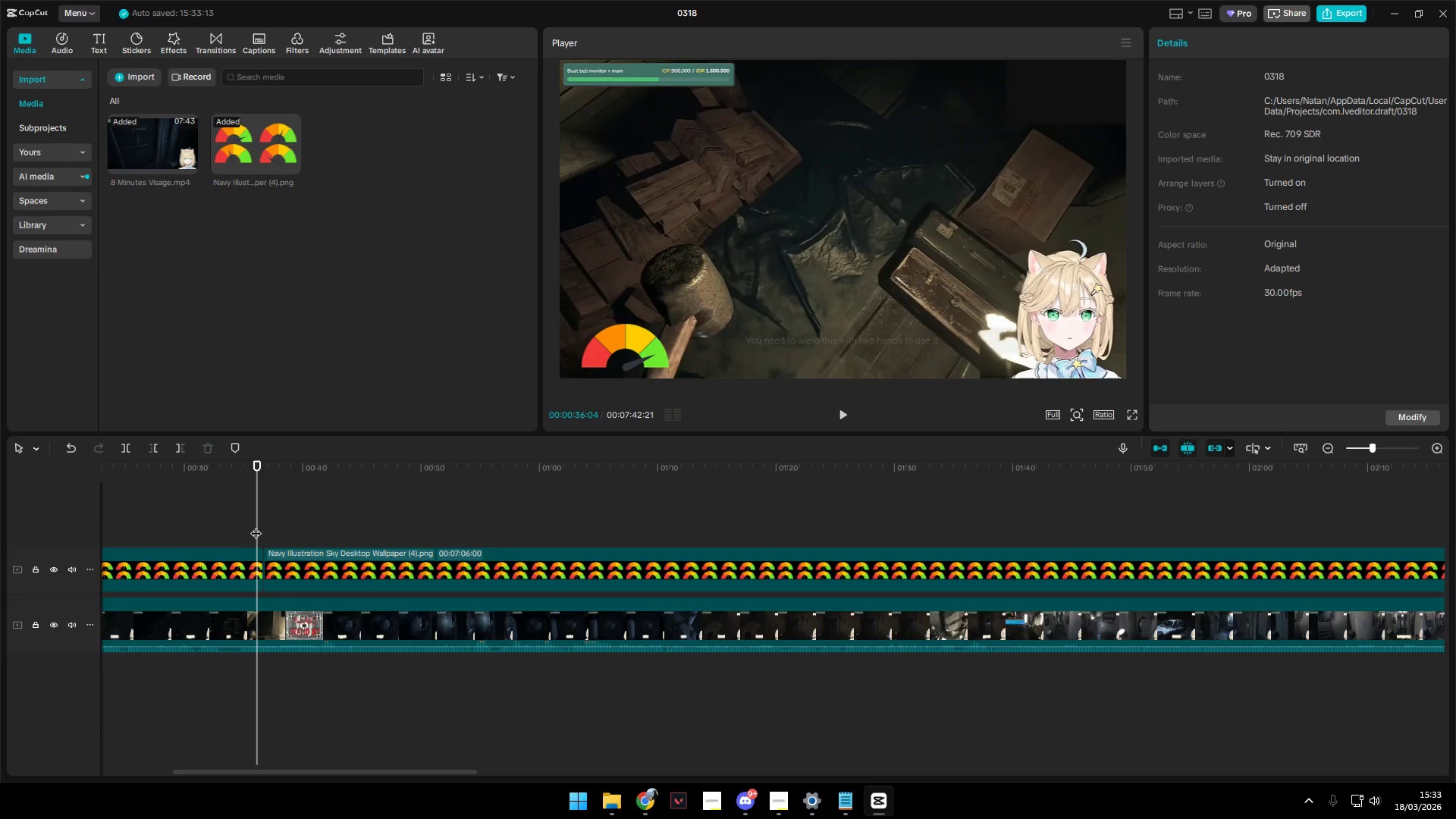 
key(ArrowRight)
 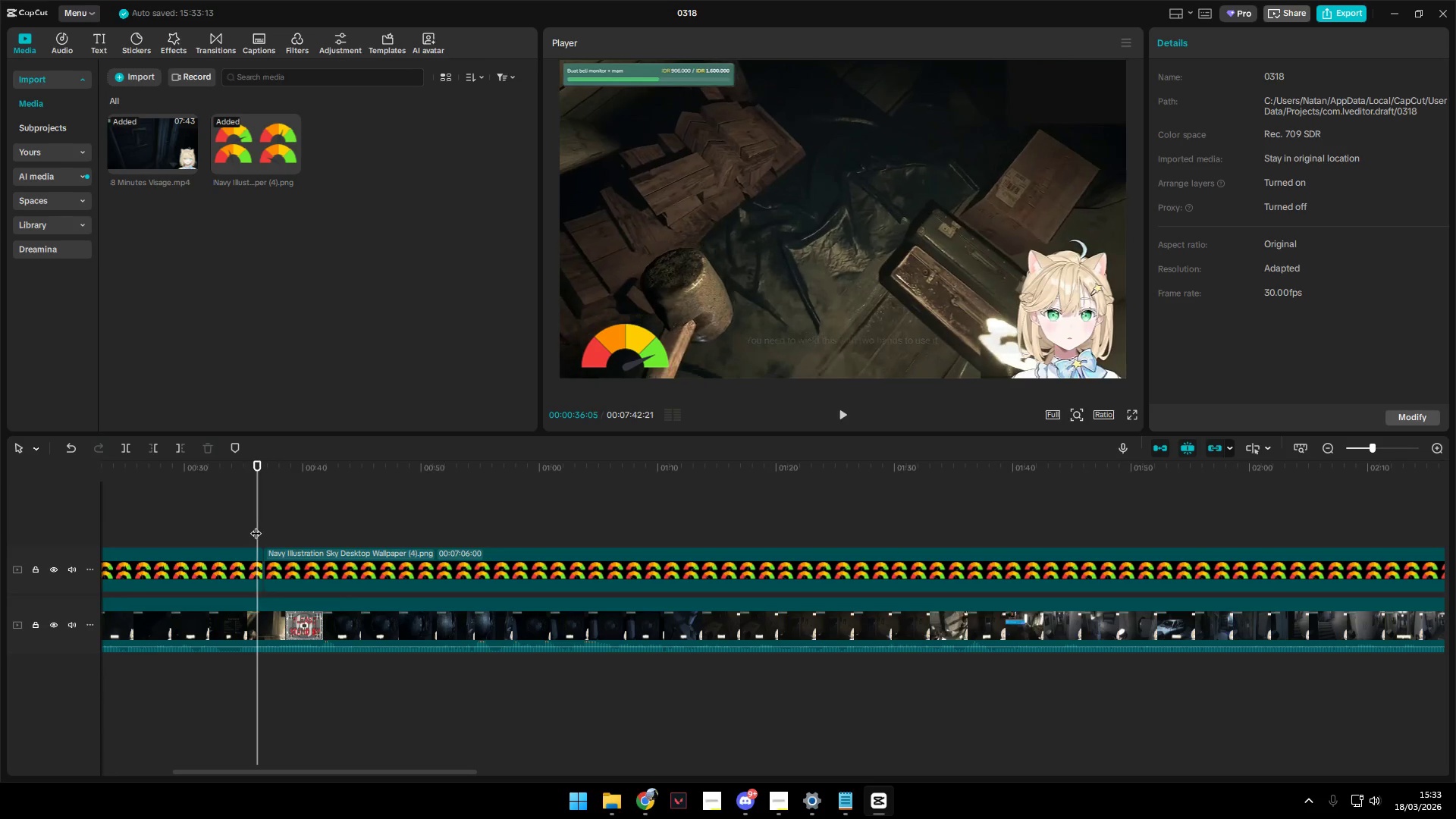 
key(ArrowRight)
 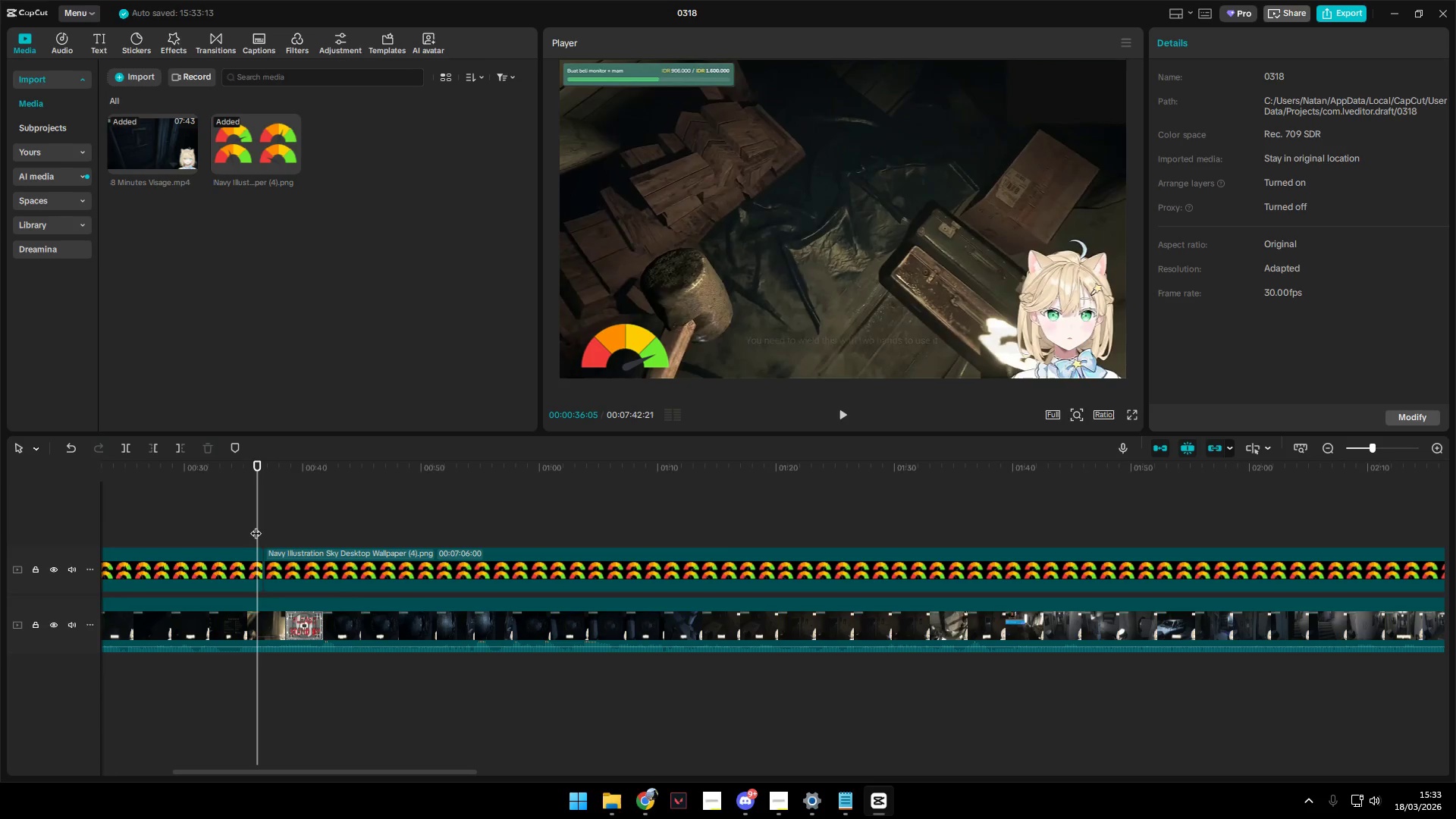 
key(ArrowRight)
 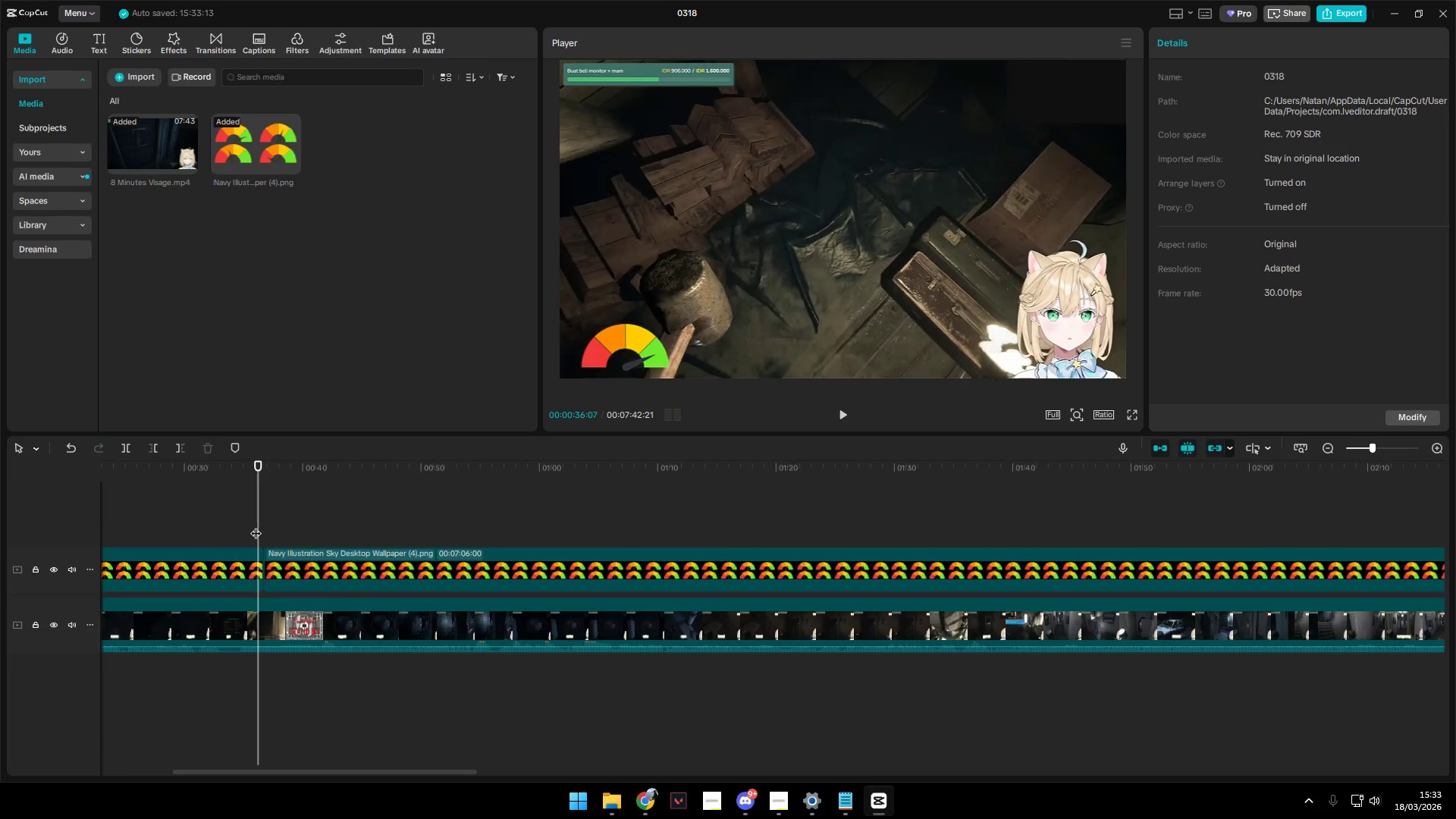 
key(ArrowRight)
 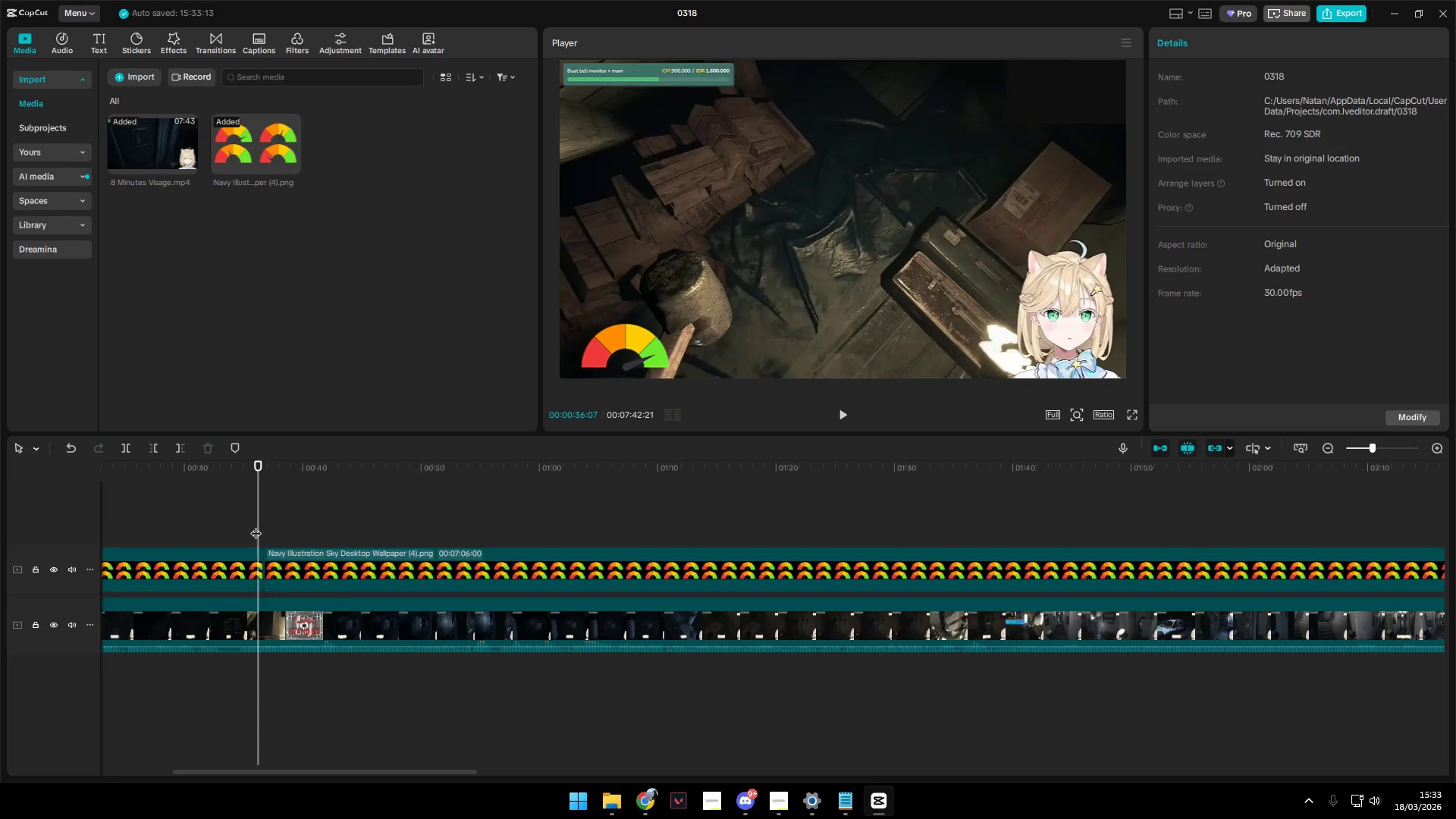 
key(ArrowRight)
 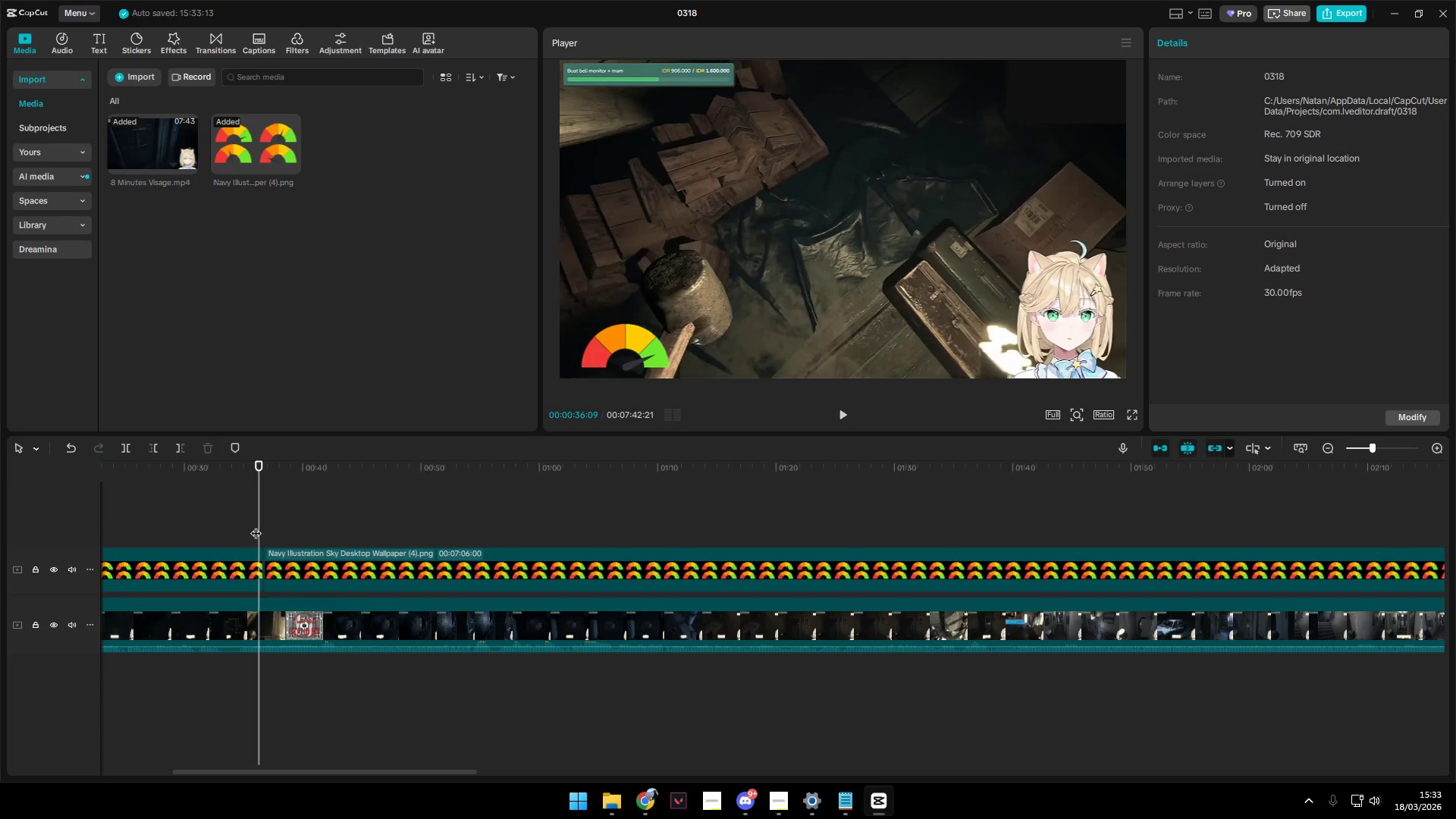 
key(ArrowRight)
 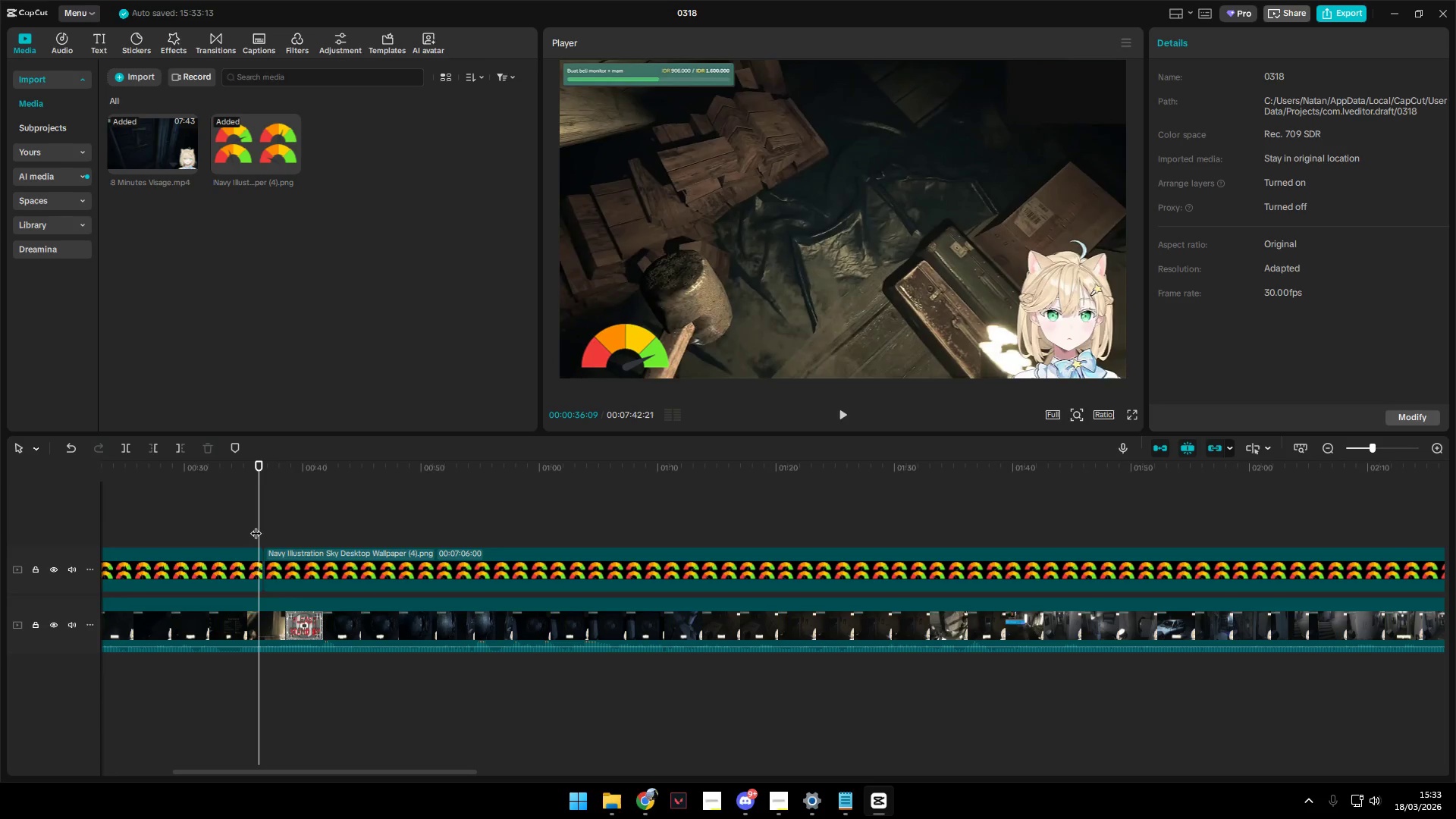 
key(ArrowRight)
 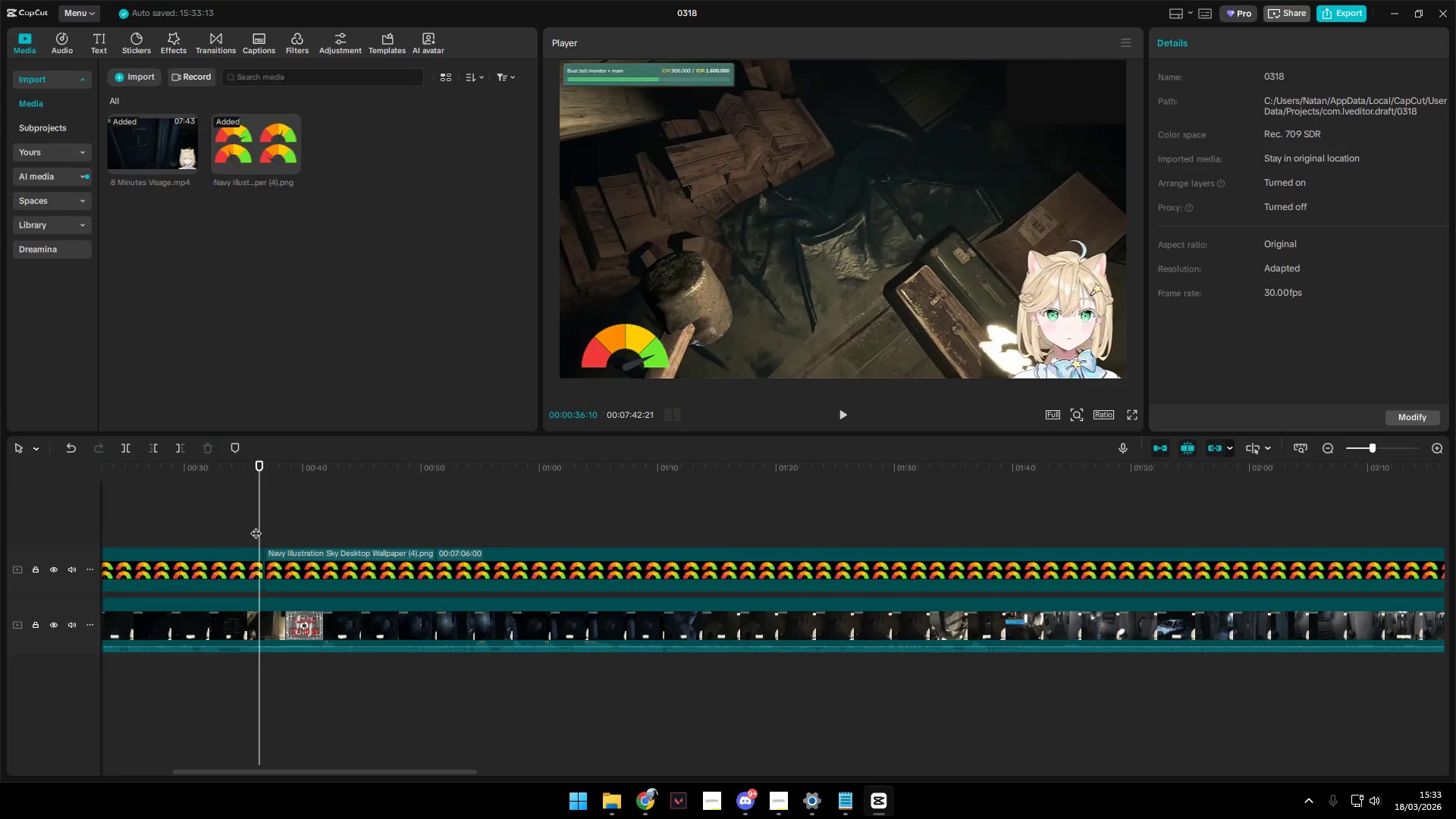 
key(ArrowRight)
 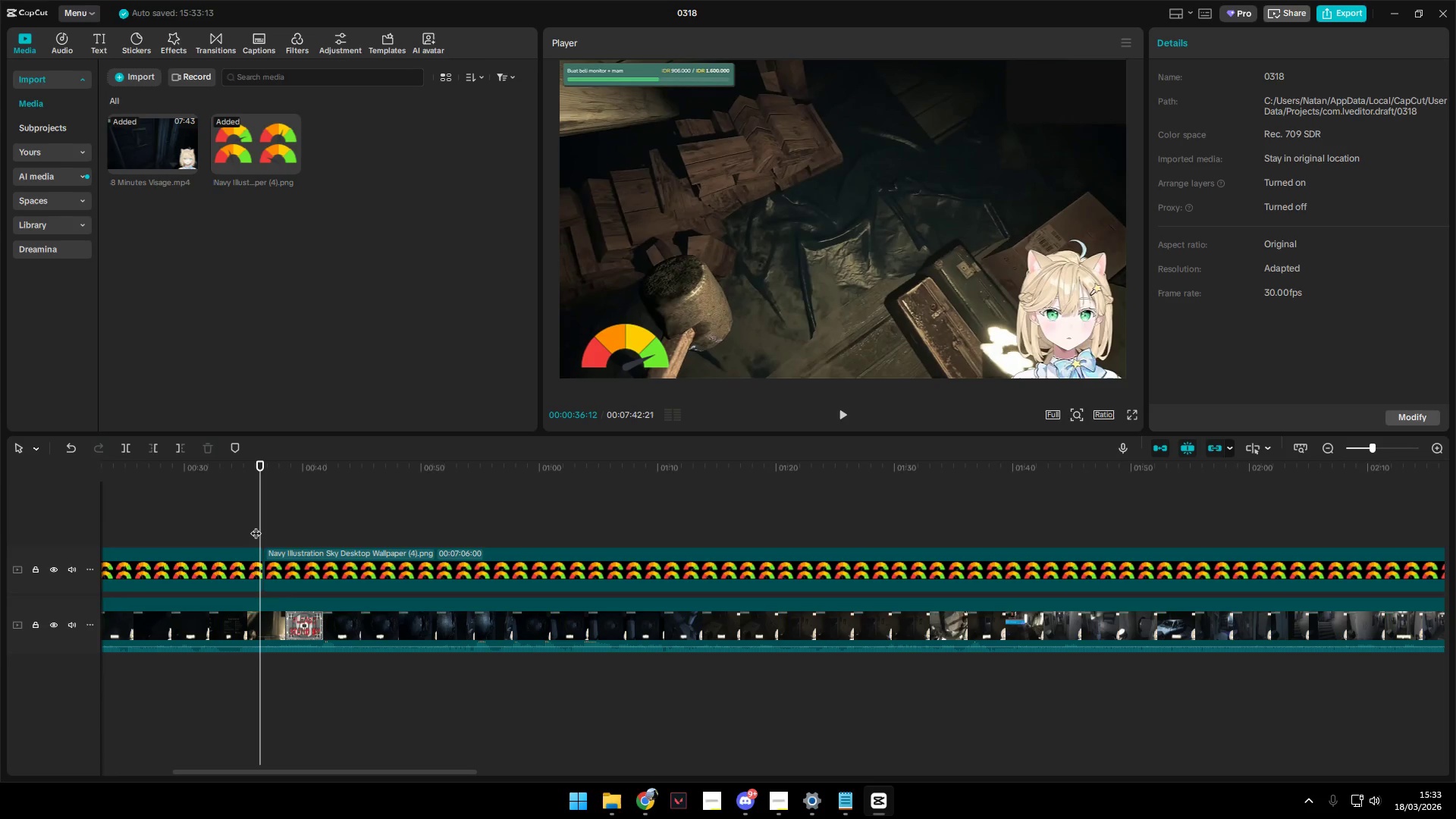 
key(ArrowRight)
 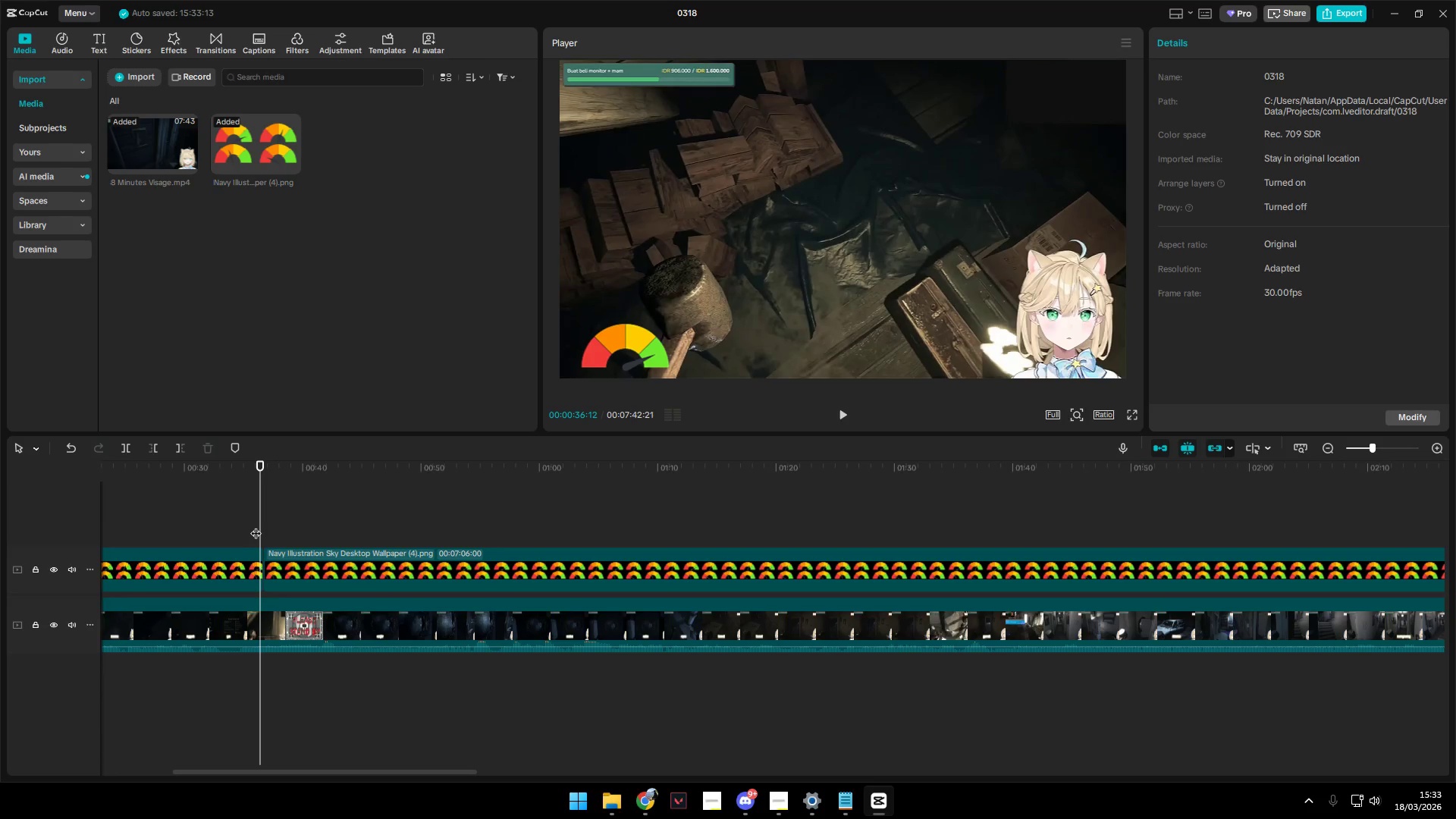 
key(ArrowRight)
 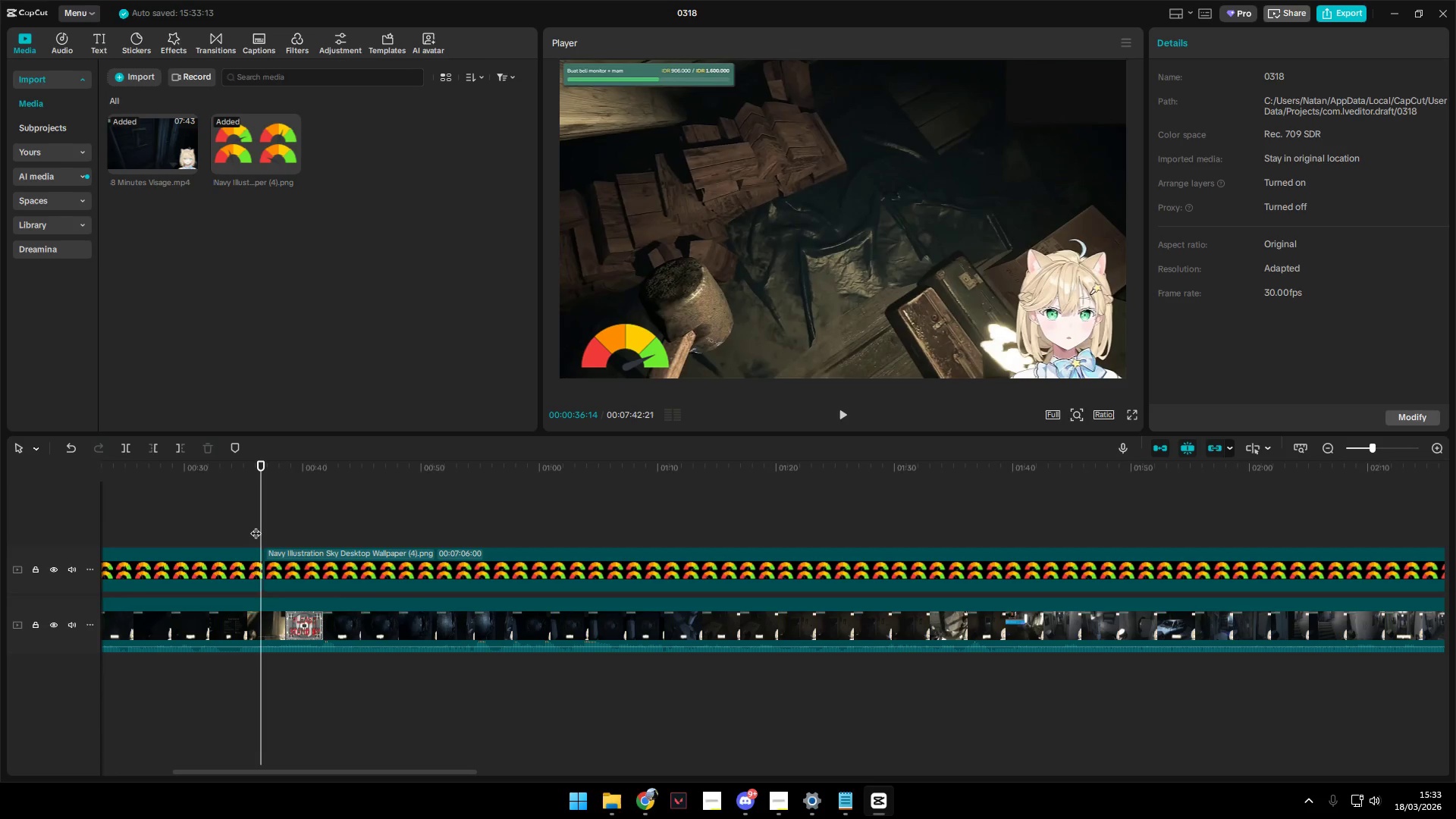 
key(ArrowRight)
 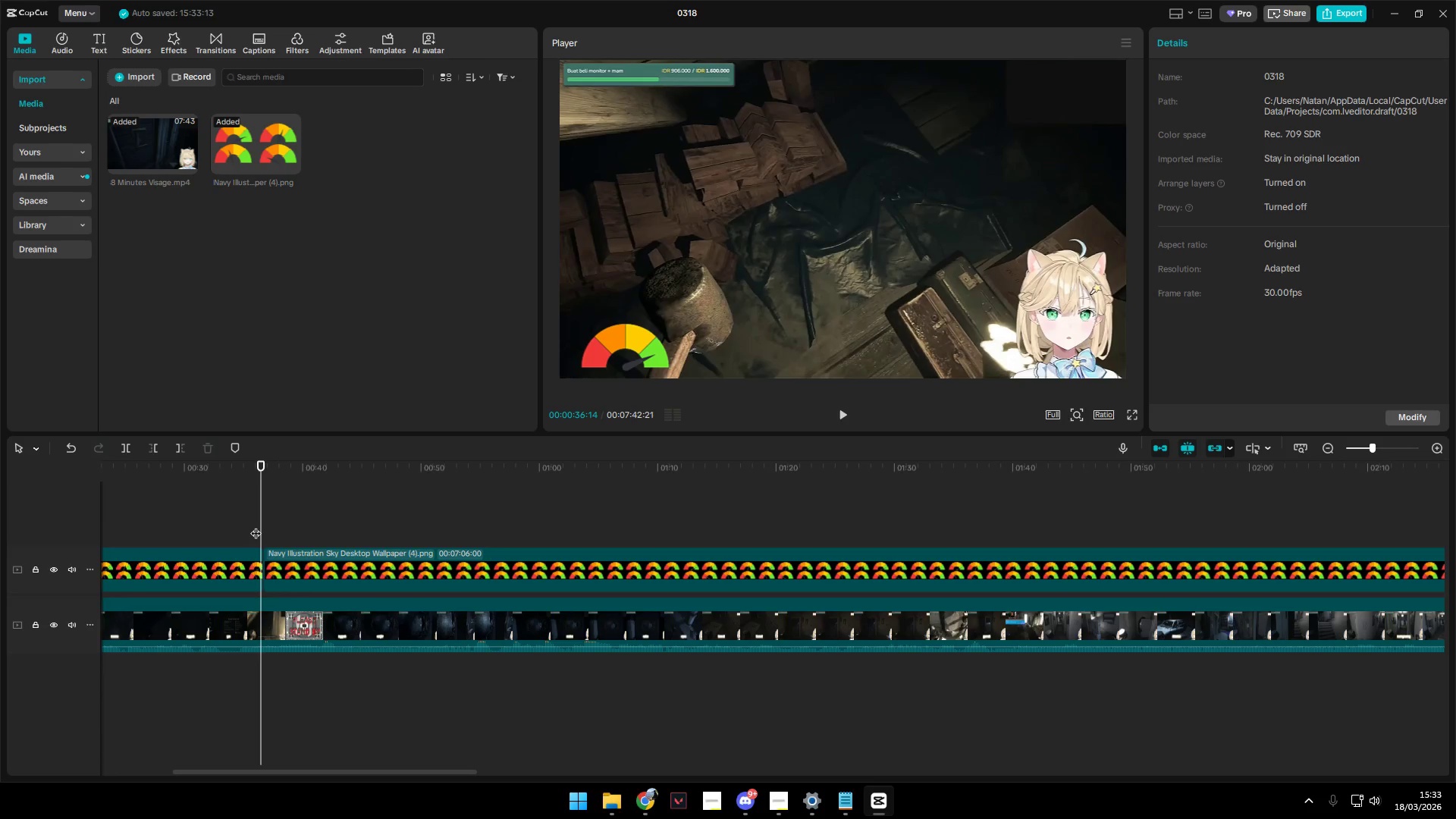 
key(ArrowRight)
 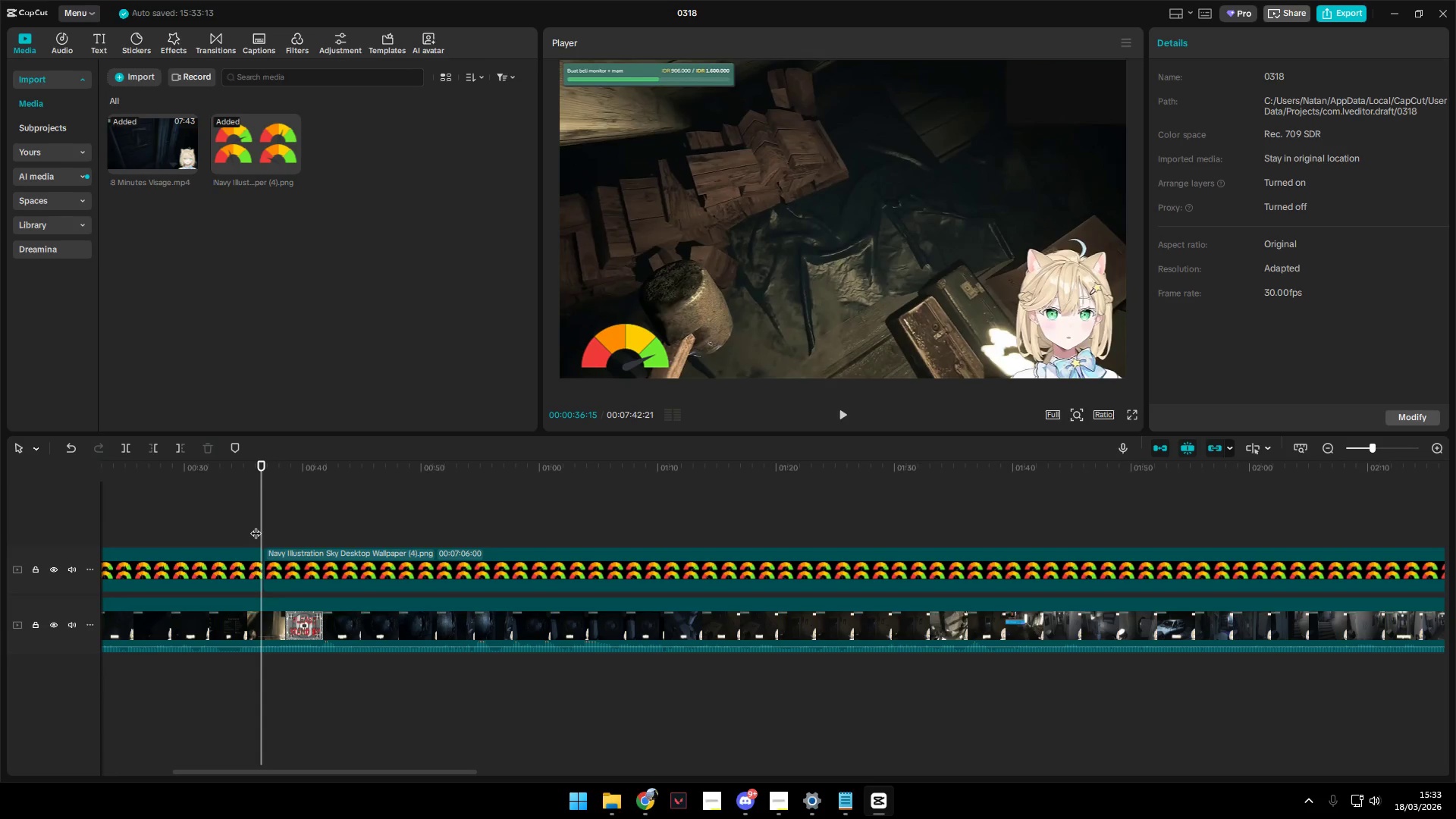 
key(ArrowRight)
 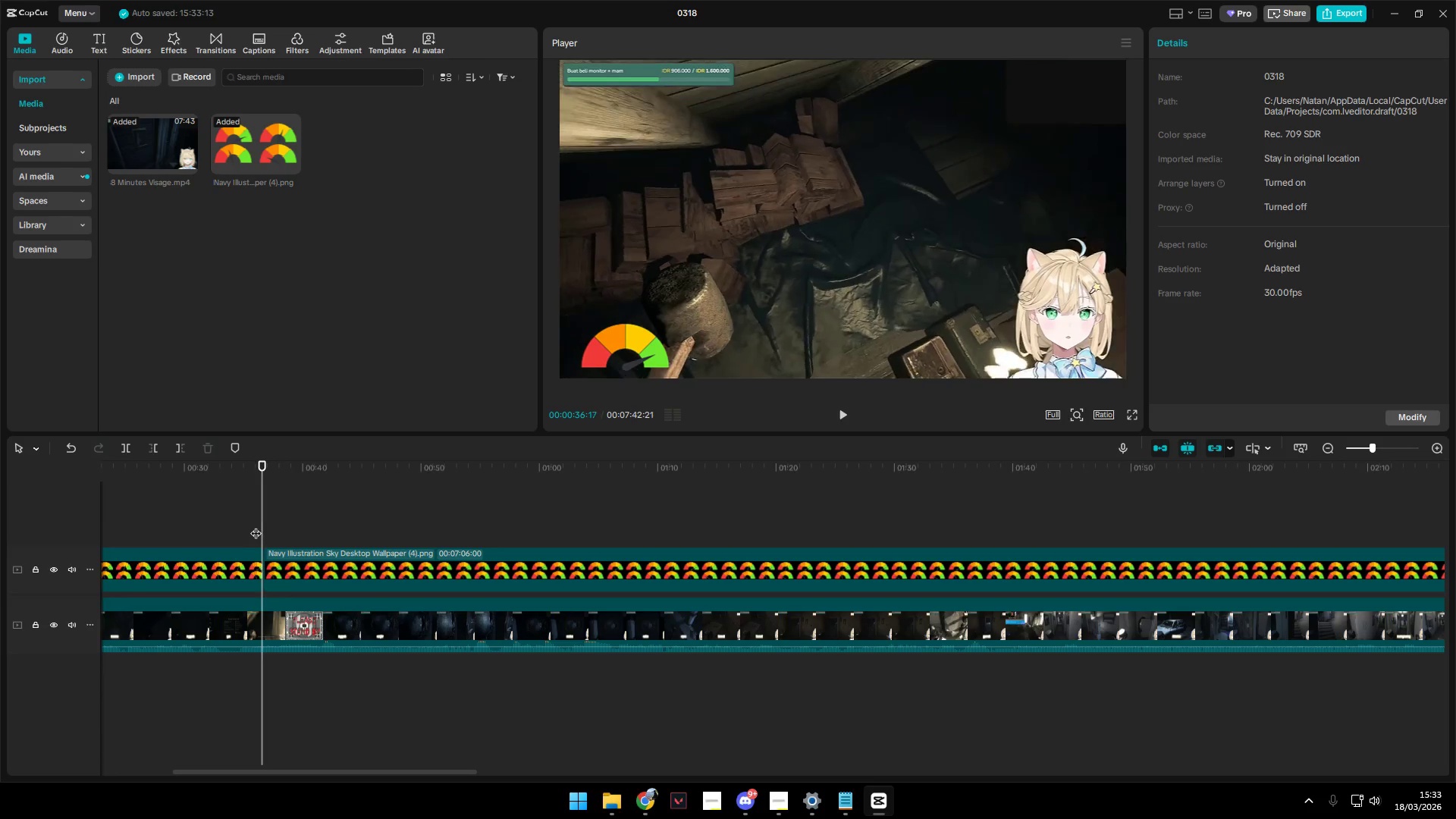 
key(ArrowRight)
 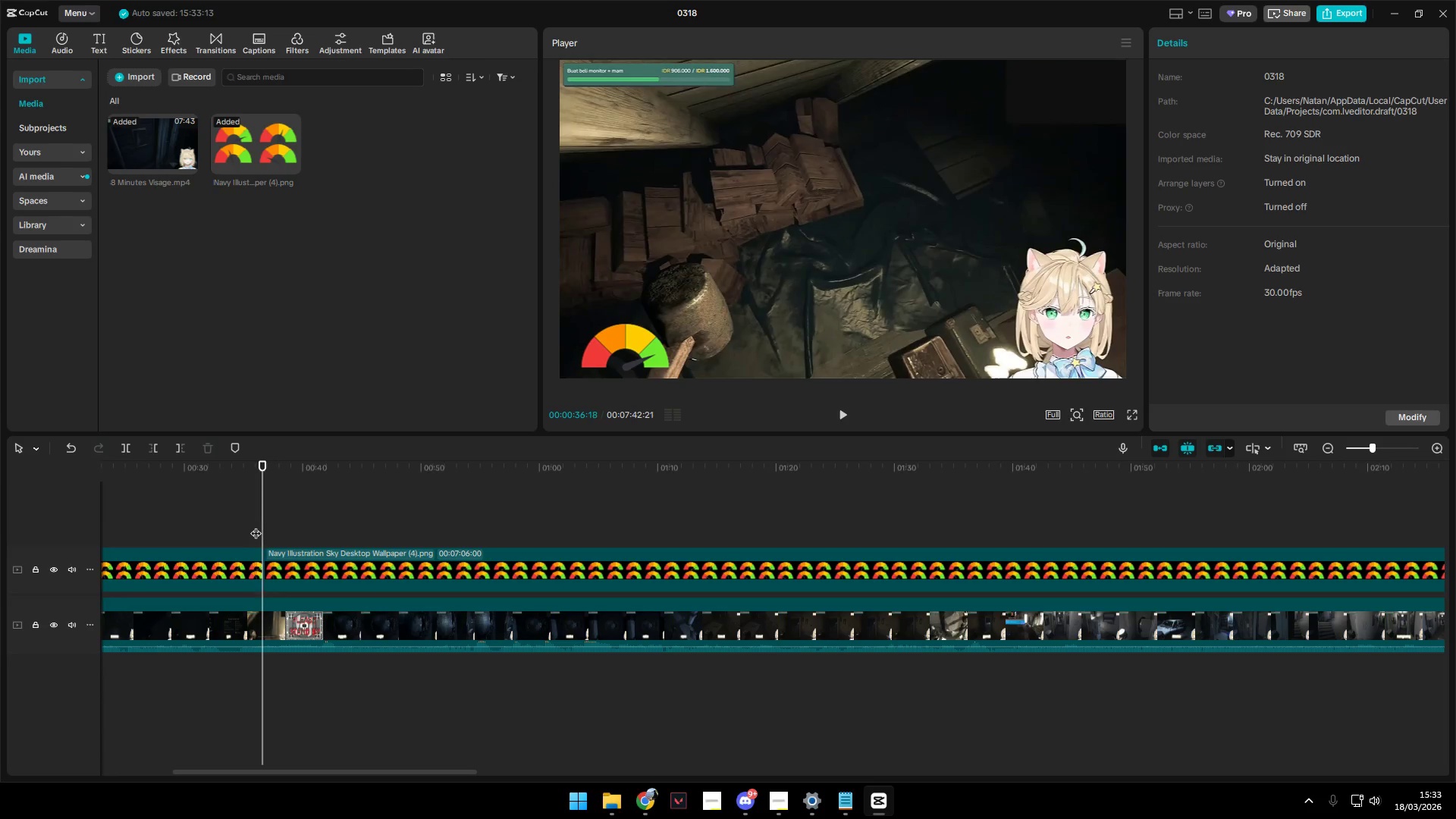 
key(ArrowRight)
 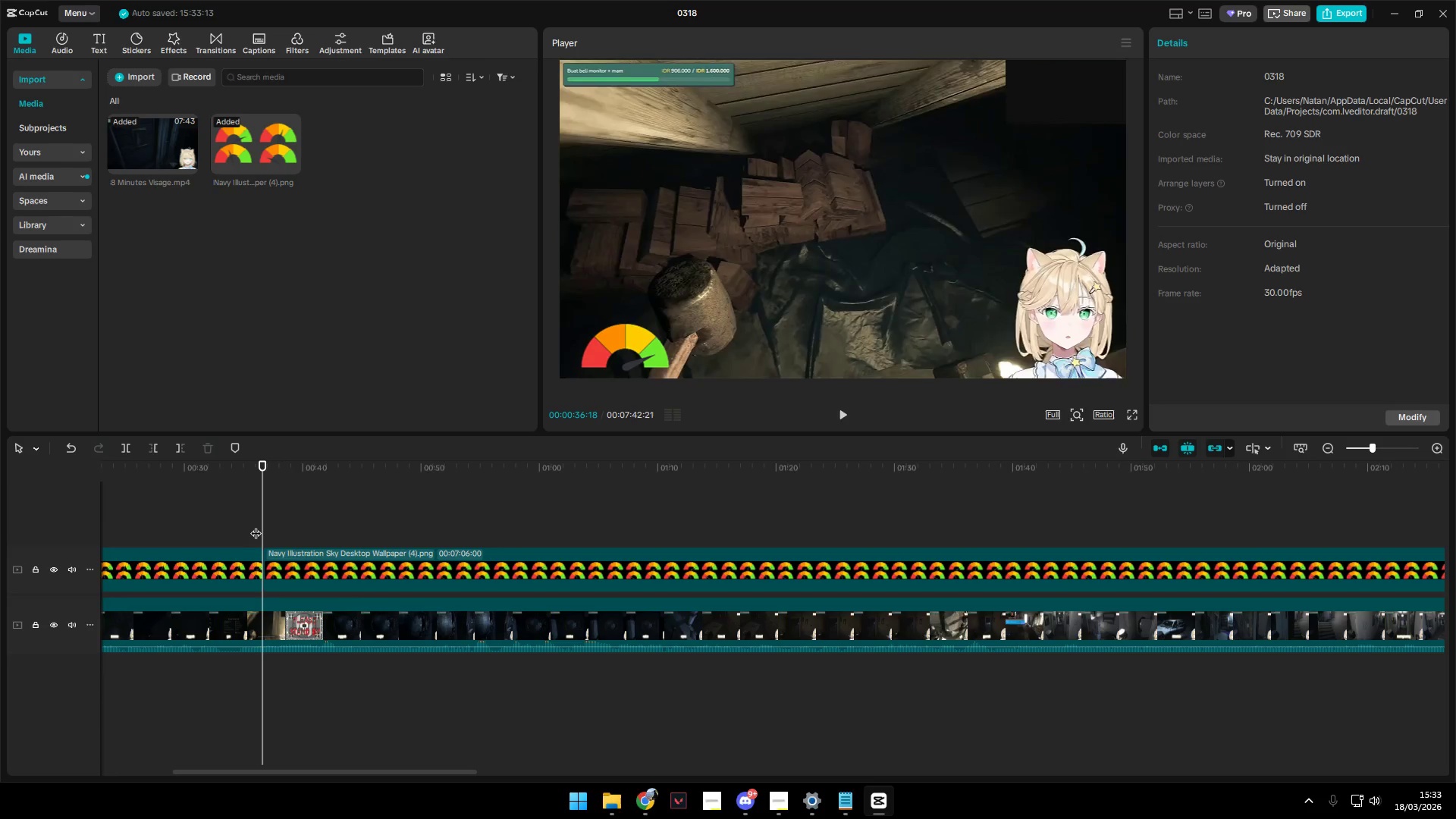 
key(ArrowRight)
 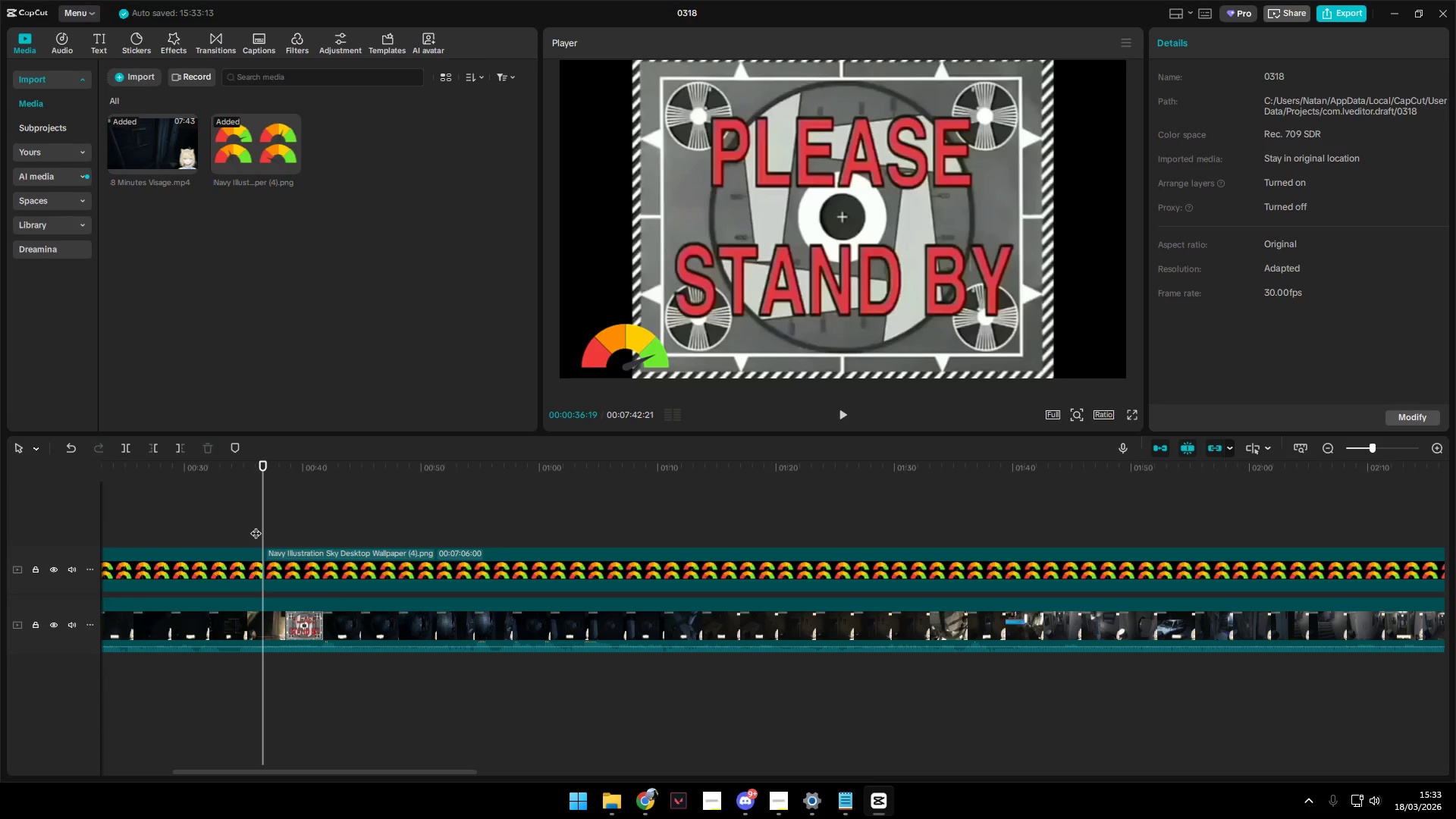 
hold_key(key=ControlLeft, duration=1.51)
hold_key(key=ControlLeft, duration=1.45)
scroll: coordinate [317, 618], scroll_direction: up, amount: 50.0
 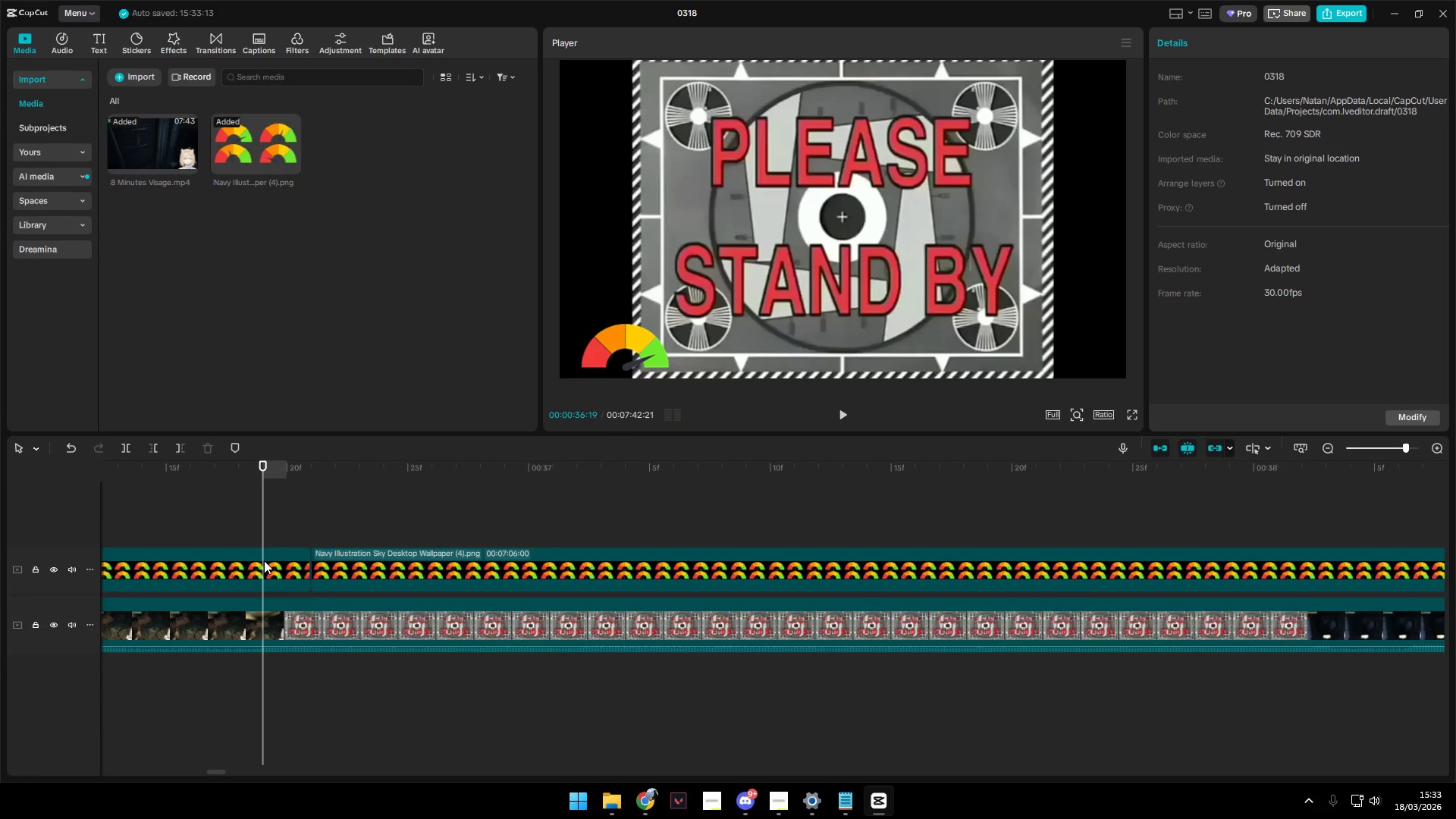 
left_click([262, 559])
 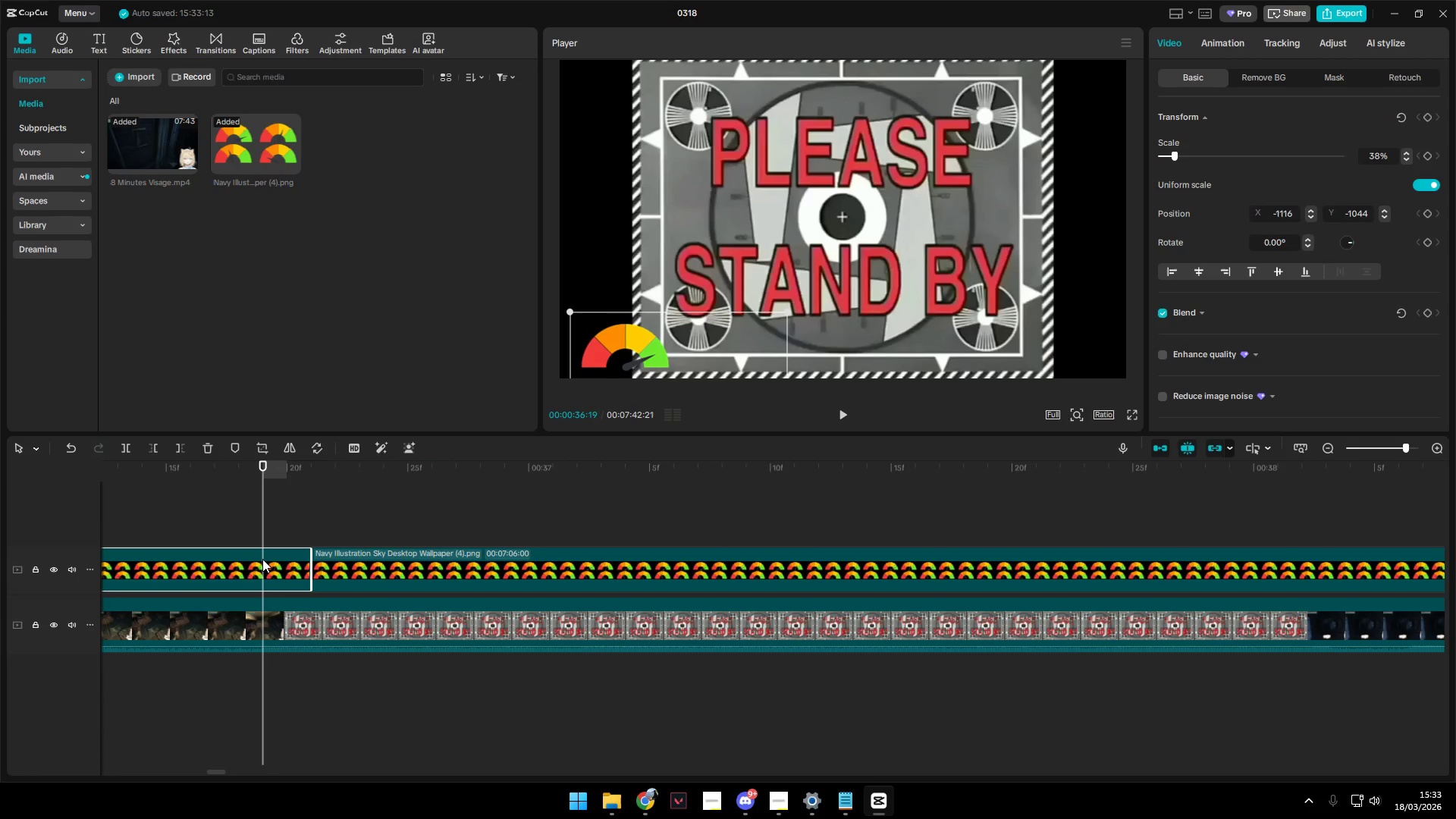 
key(W)
 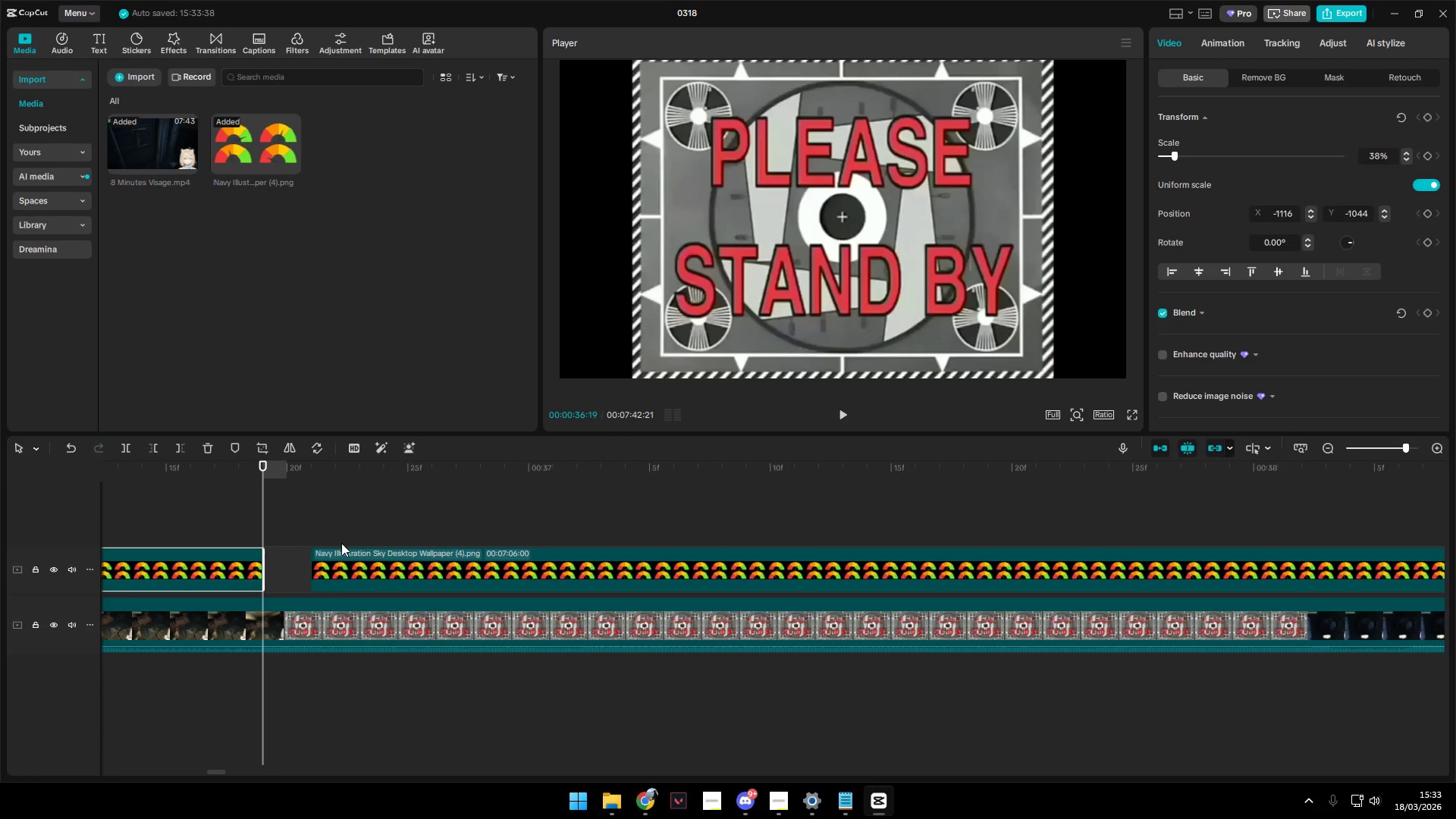 
key(Space)
 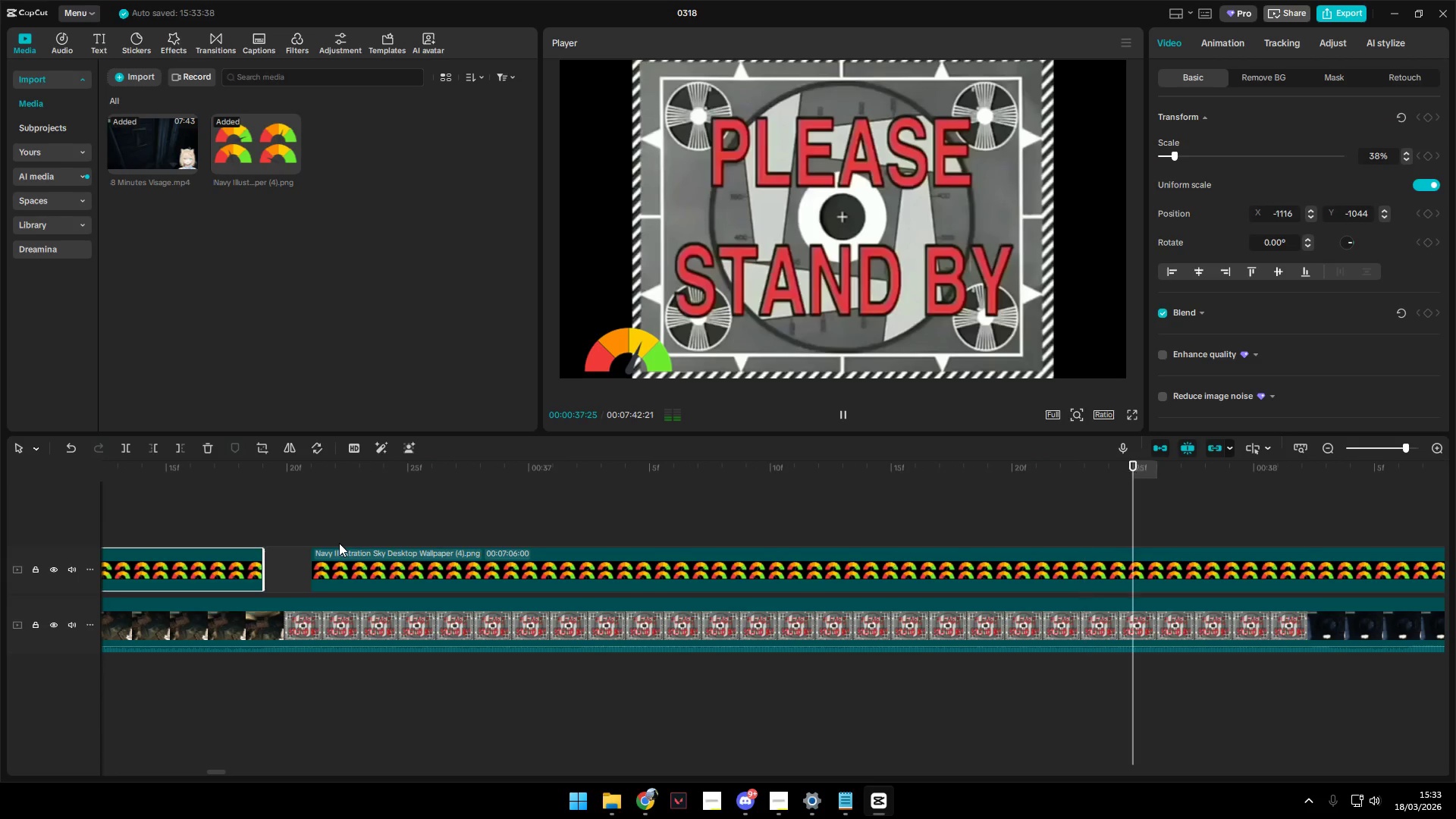 
key(Space)
 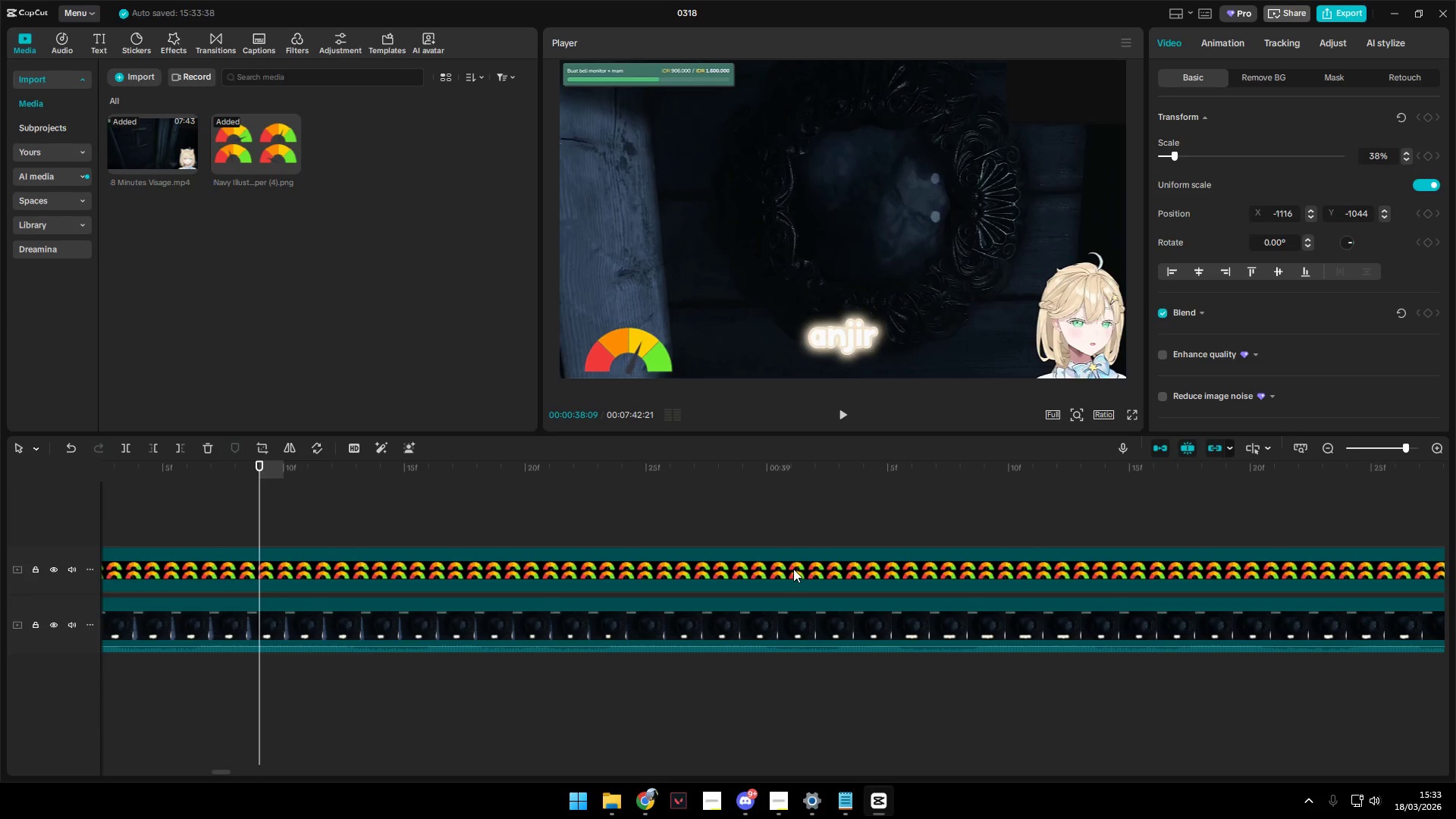 
key(ArrowLeft)
 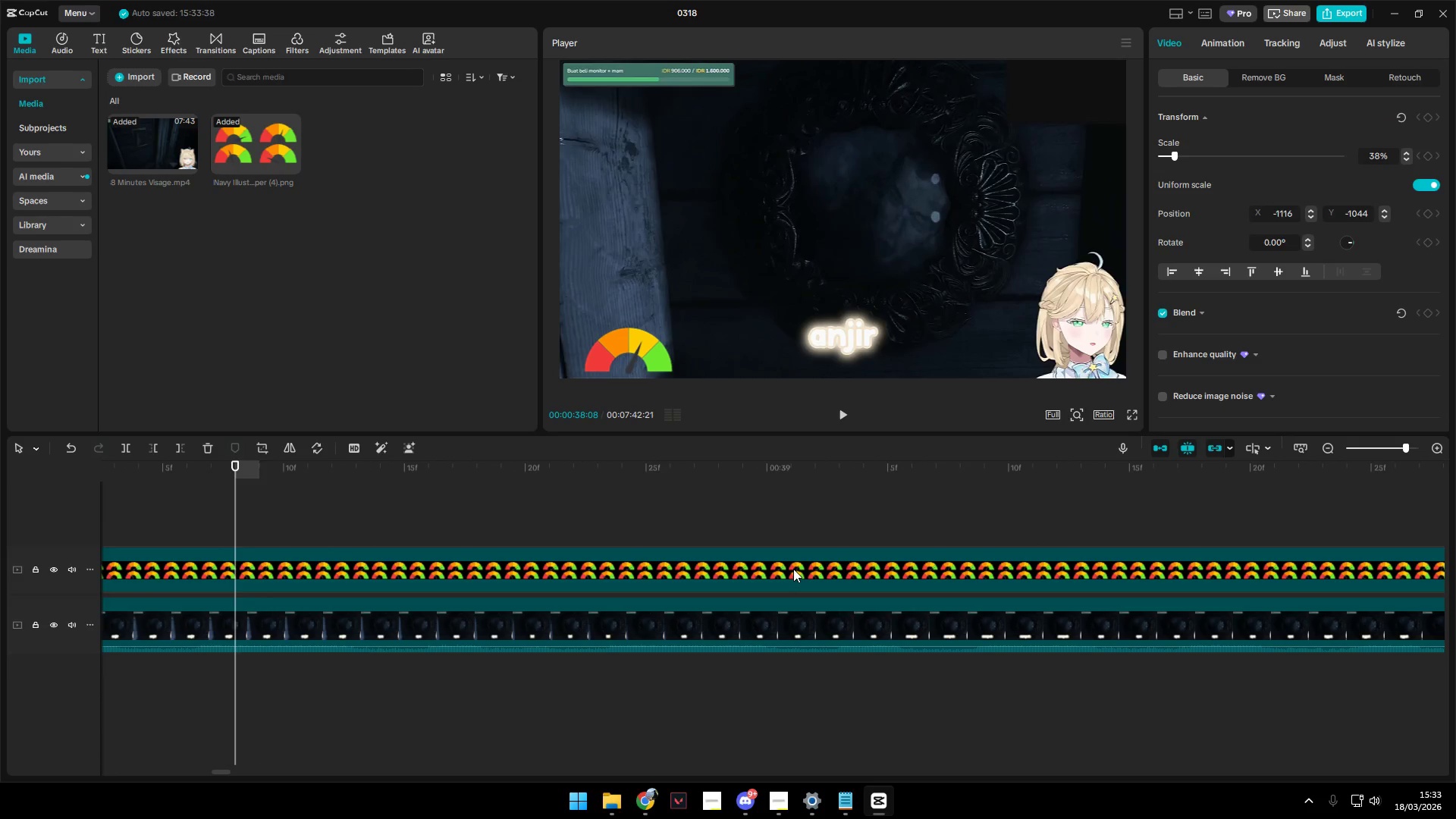 
key(ArrowLeft)
 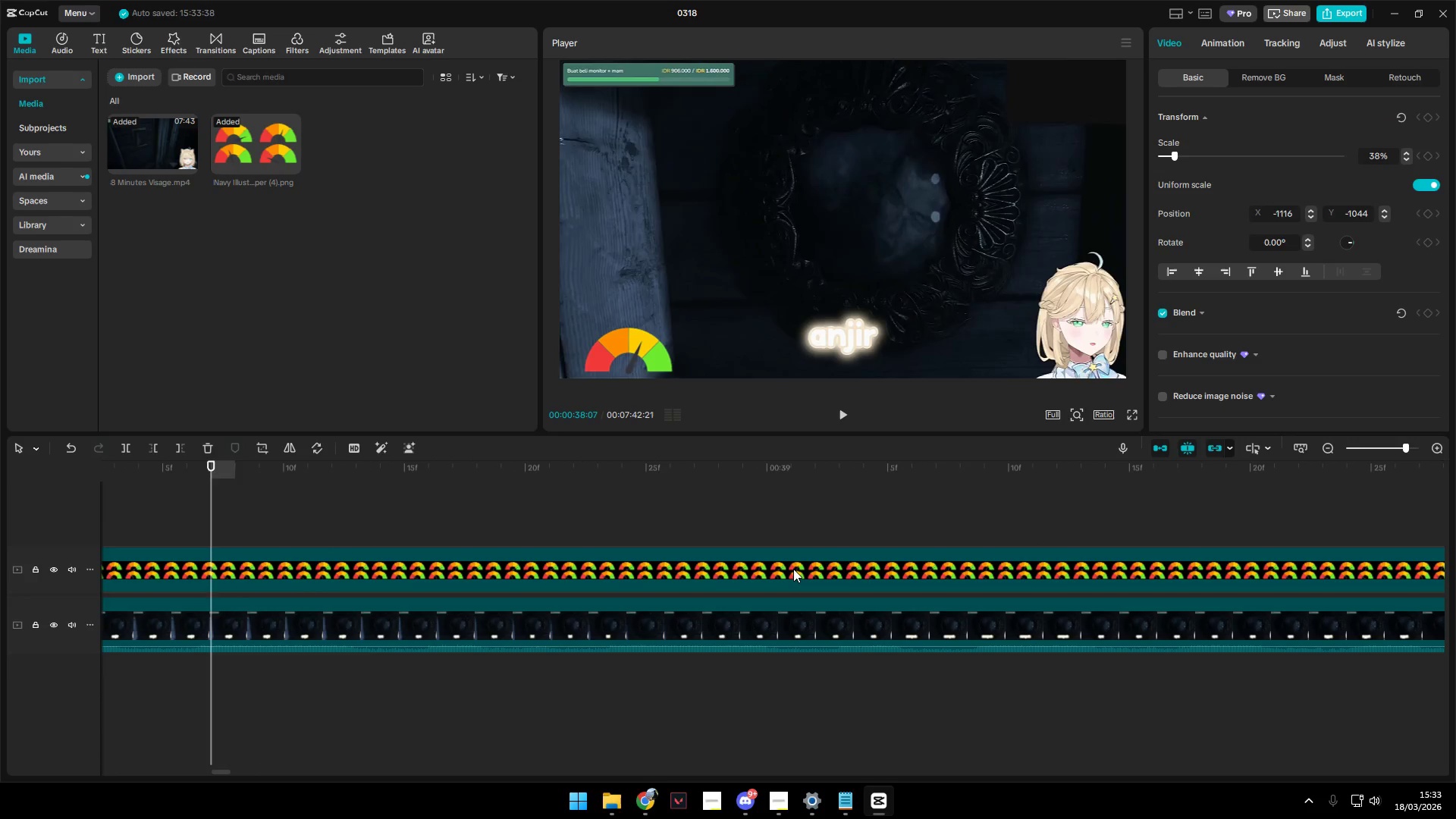 
key(ArrowLeft)
 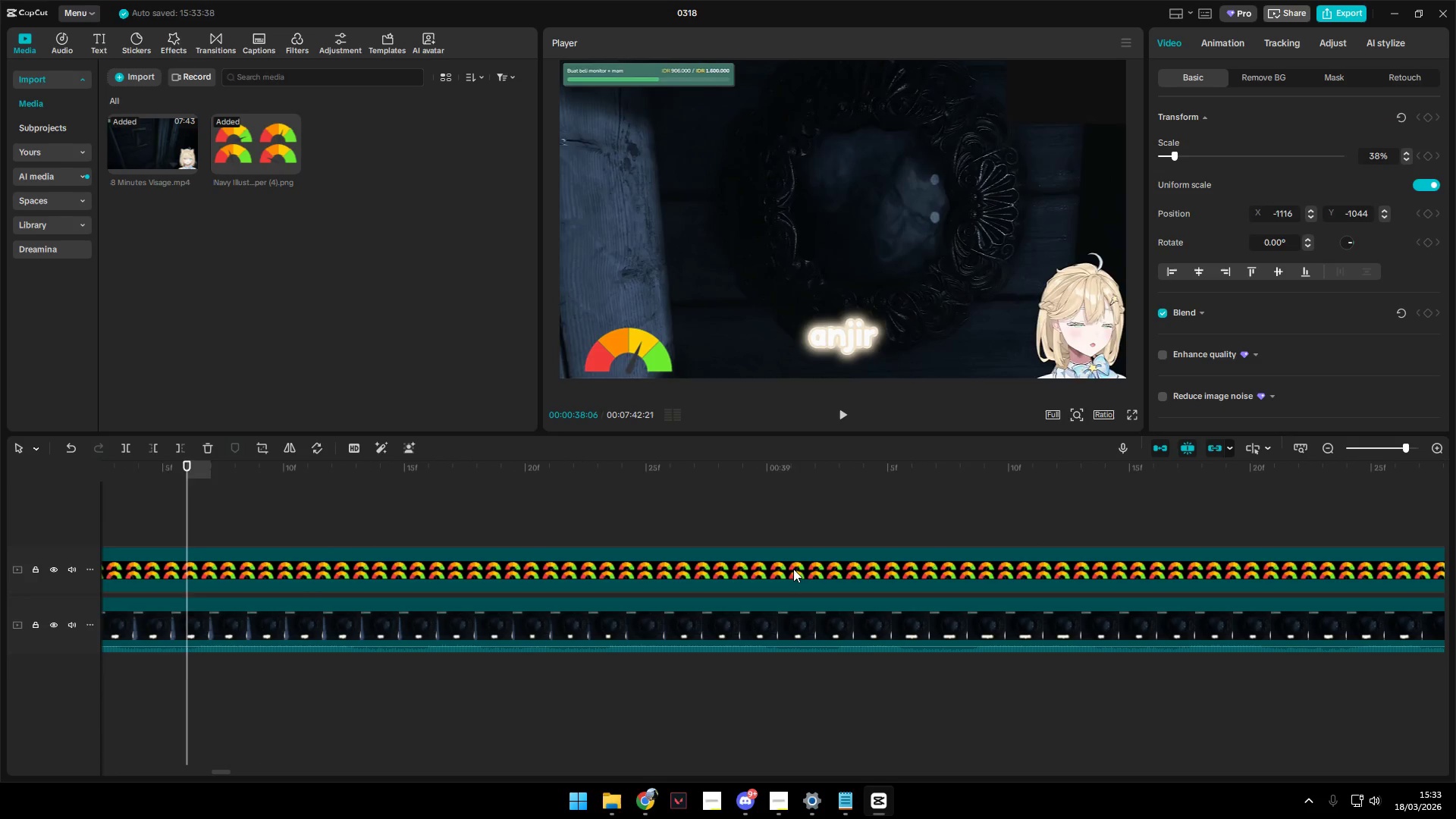 
key(ArrowLeft)
 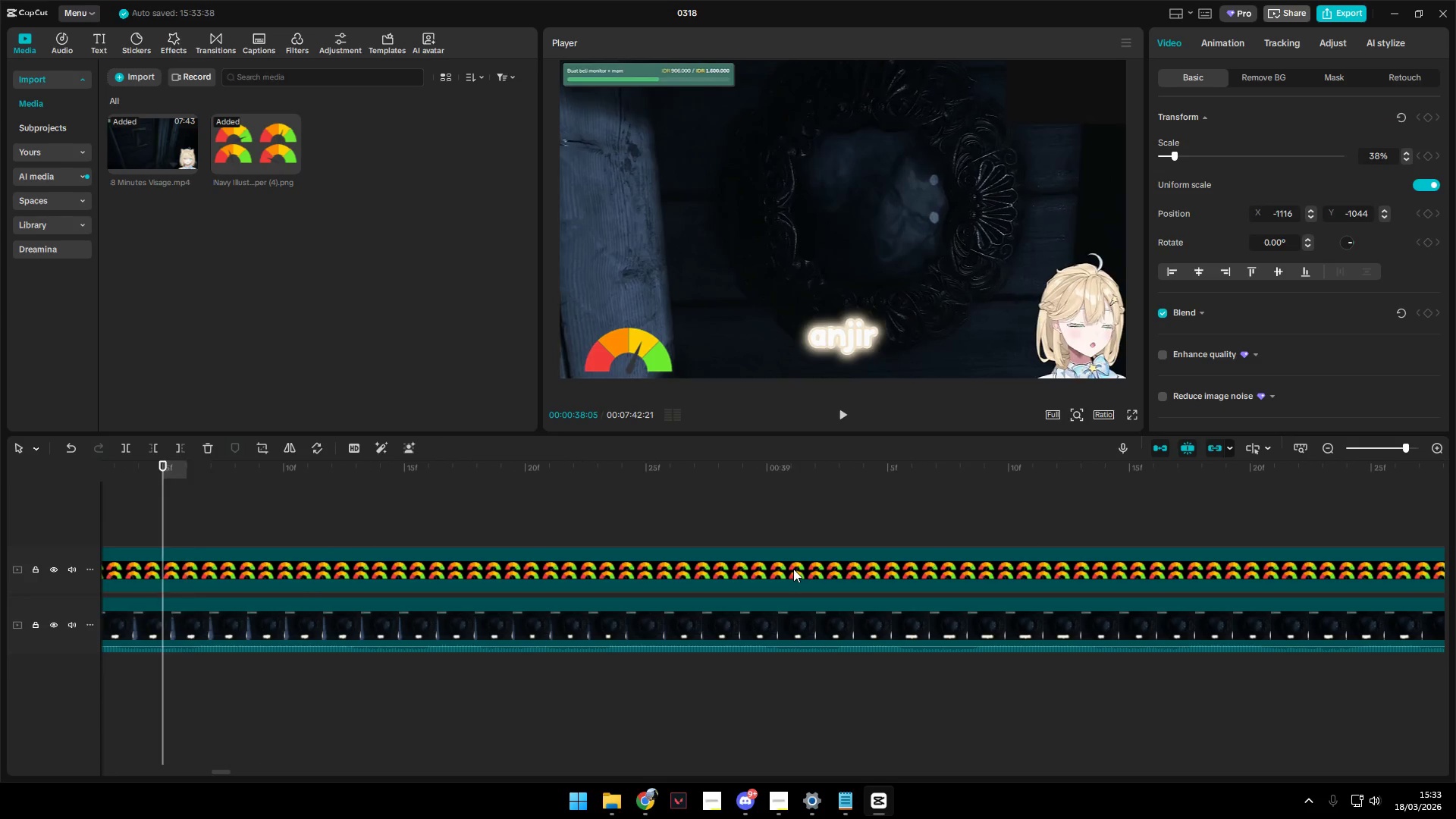 
key(ArrowLeft)
 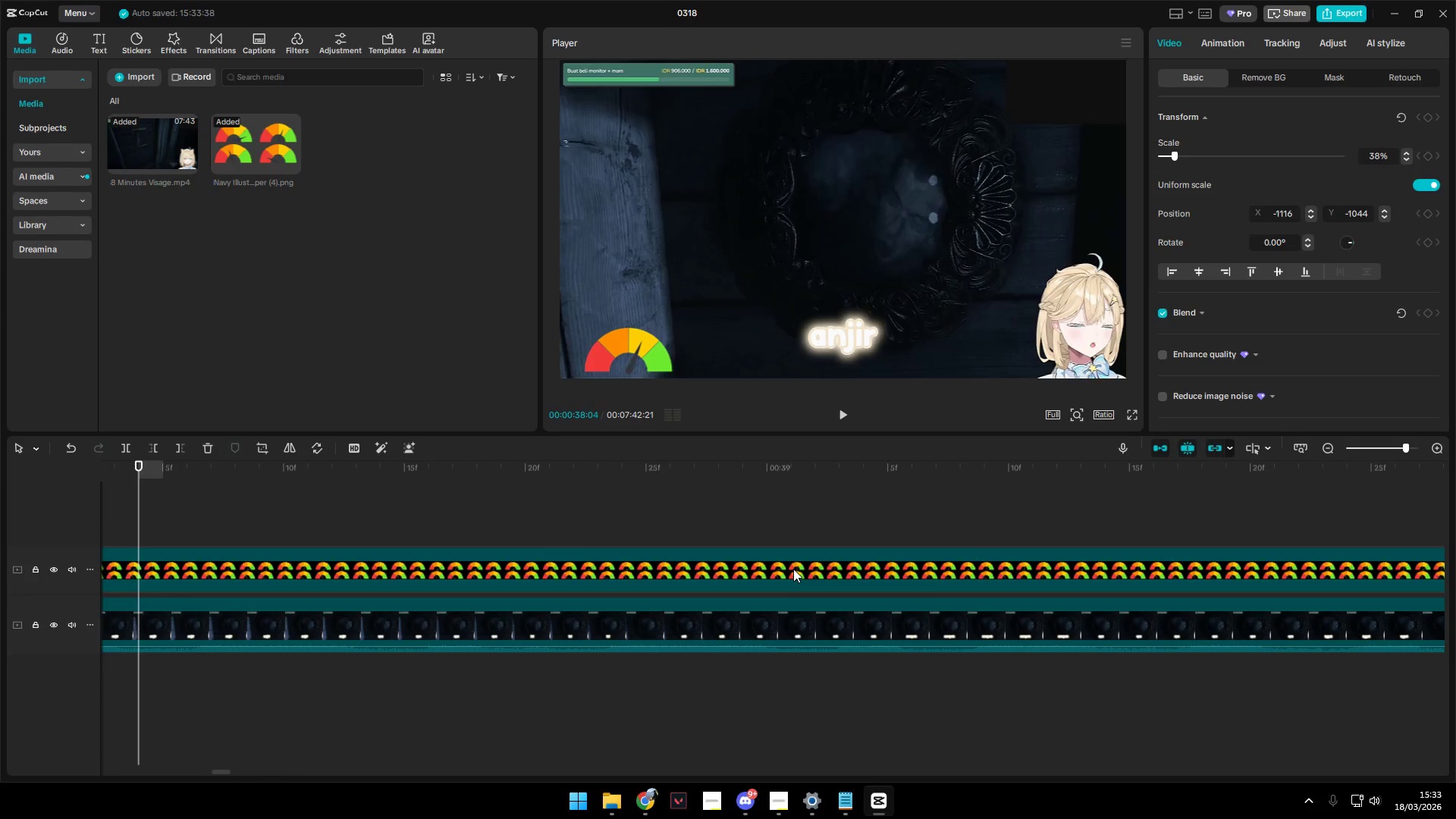 
key(ArrowLeft)
 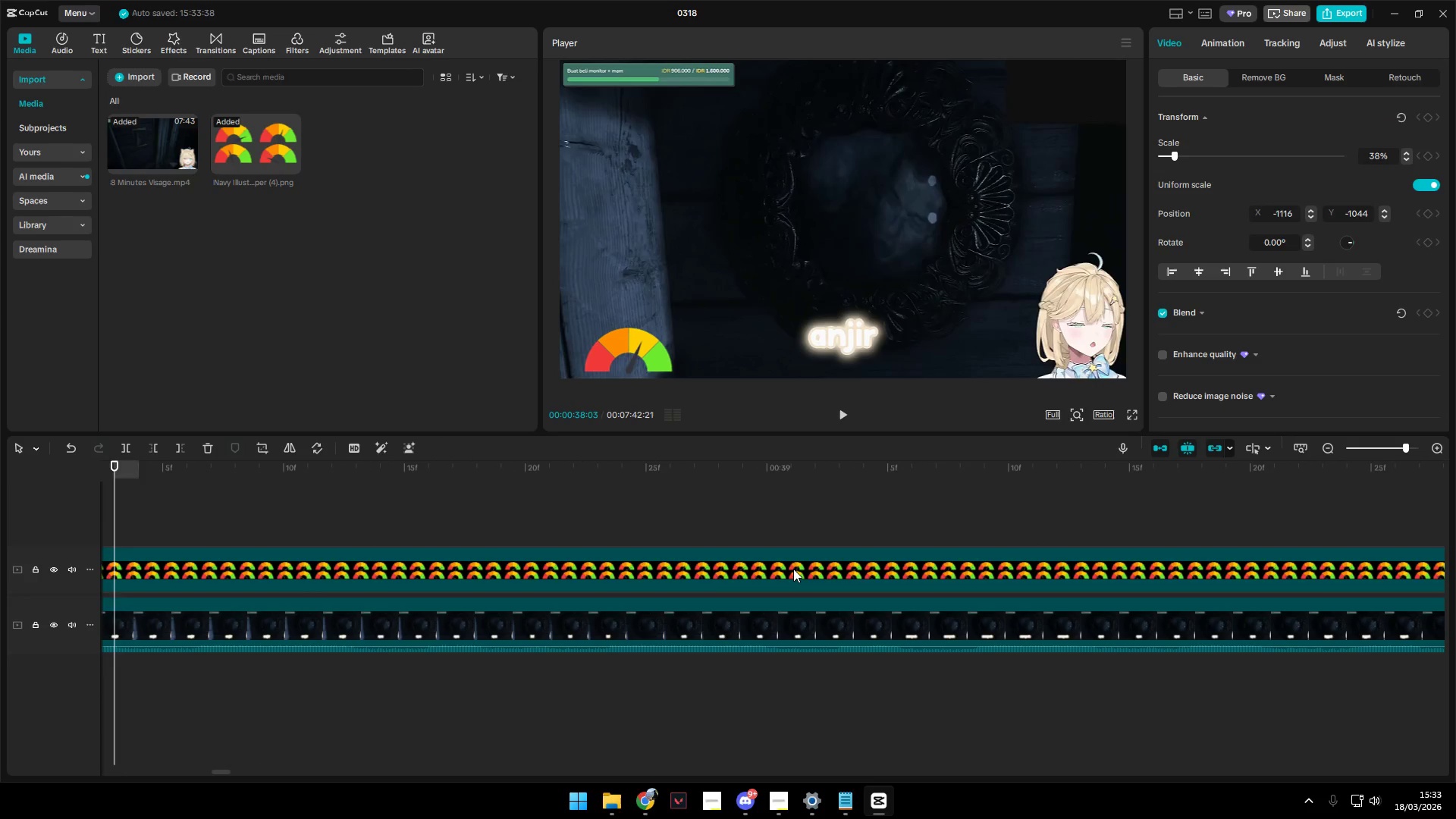 
key(ArrowLeft)
 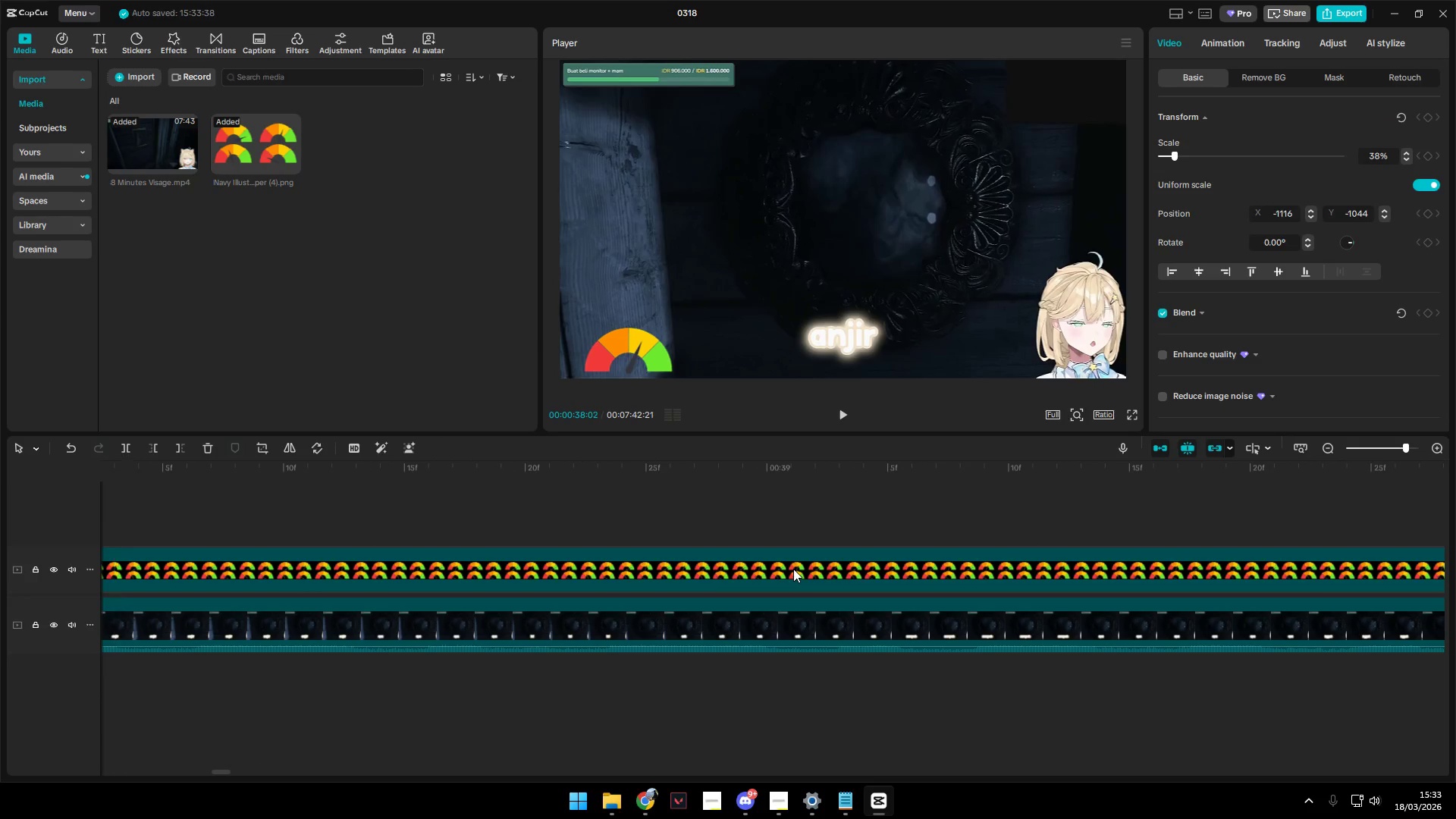 
hold_key(key=ArrowLeft, duration=0.38)
 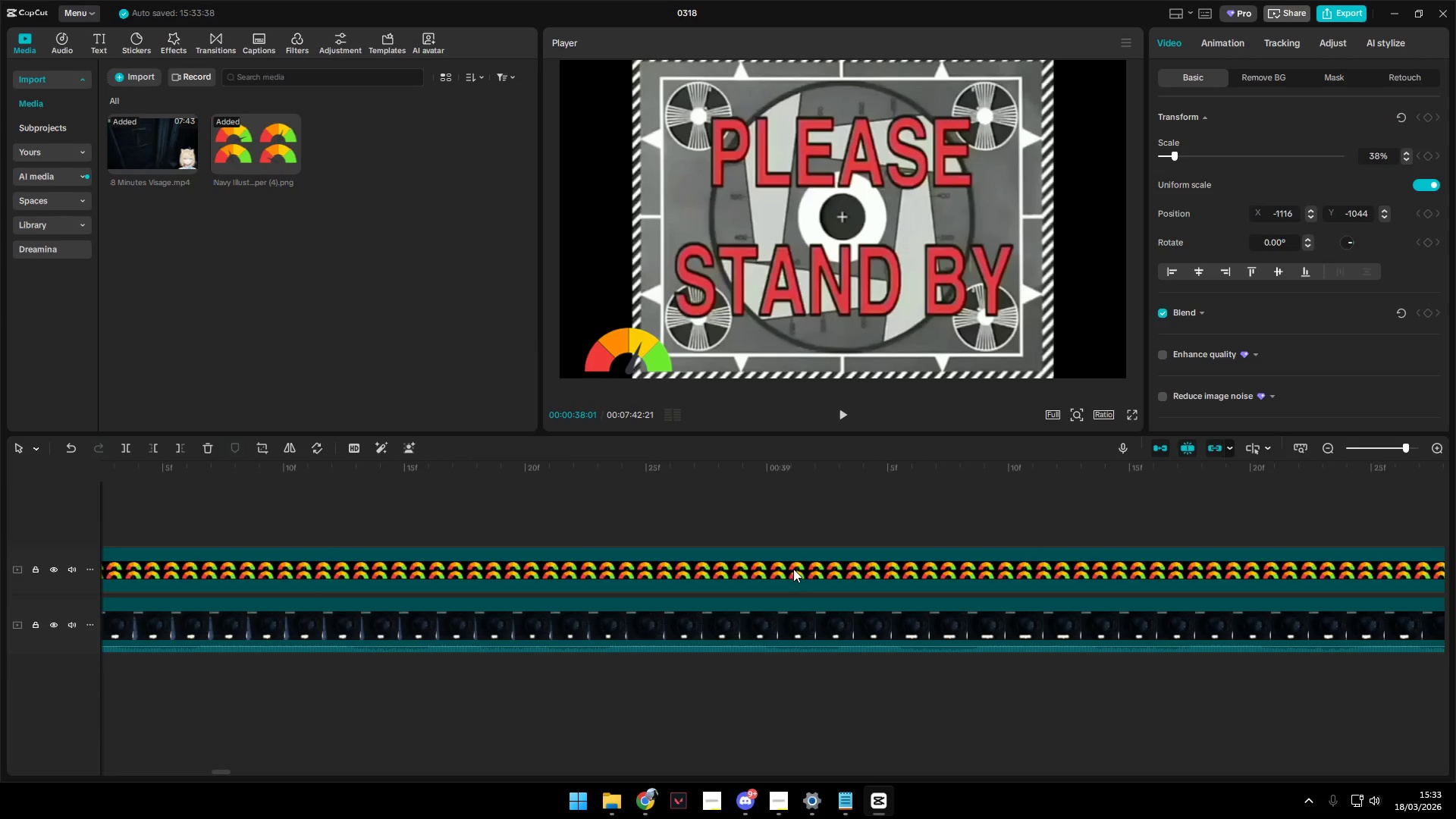 
key(ArrowRight)
 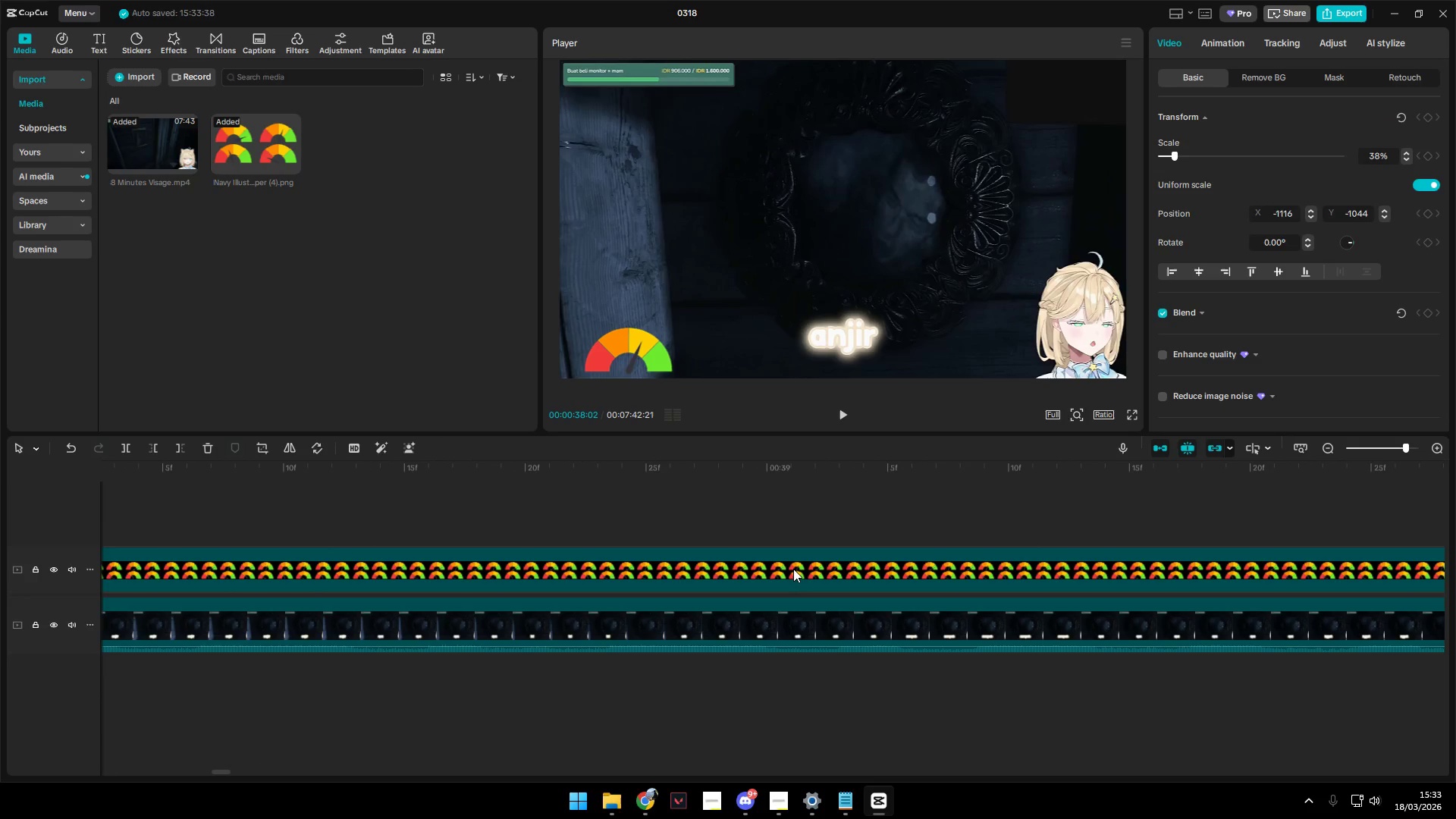 
key(Q)
 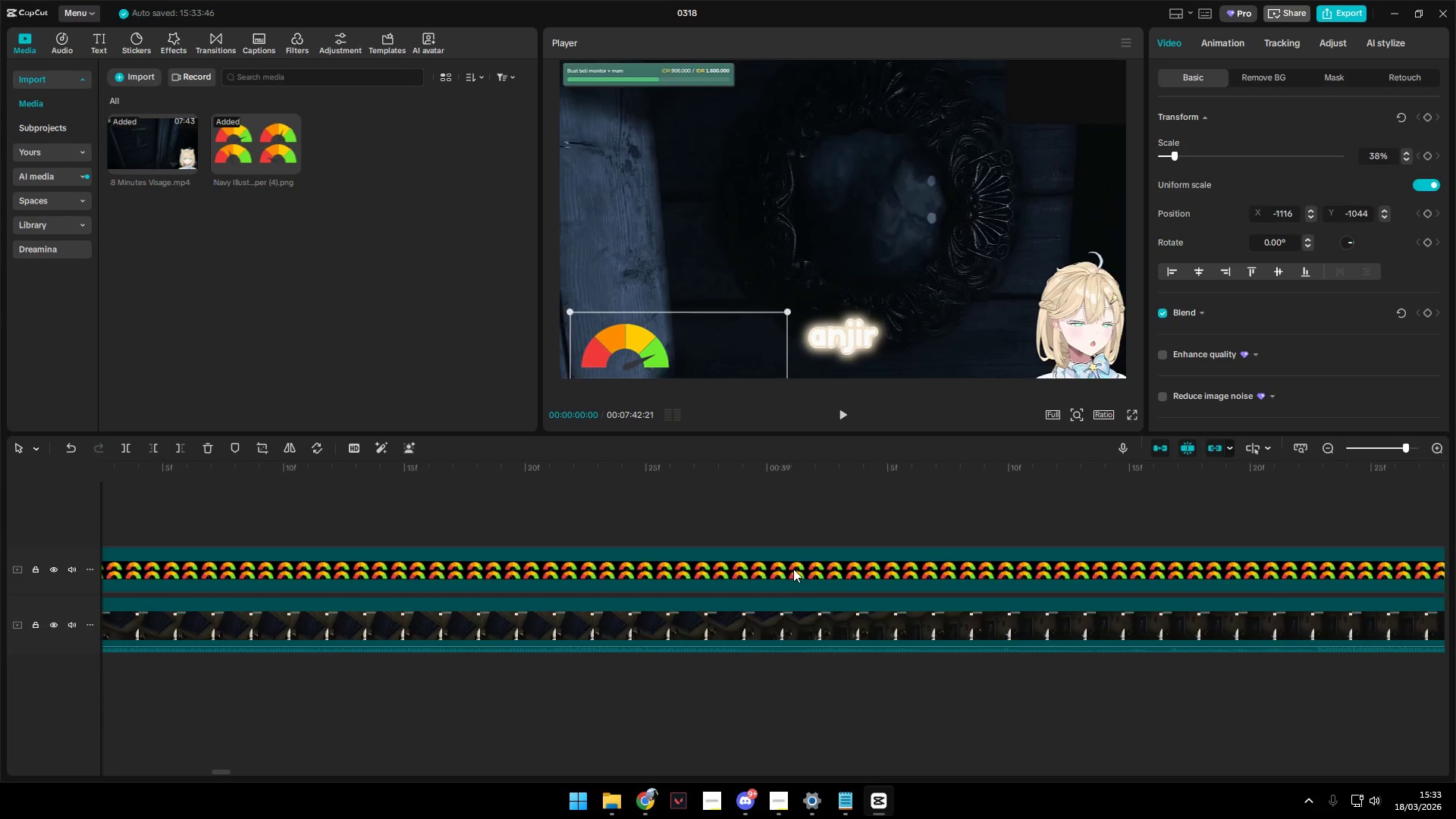 
key(Control+Z)
 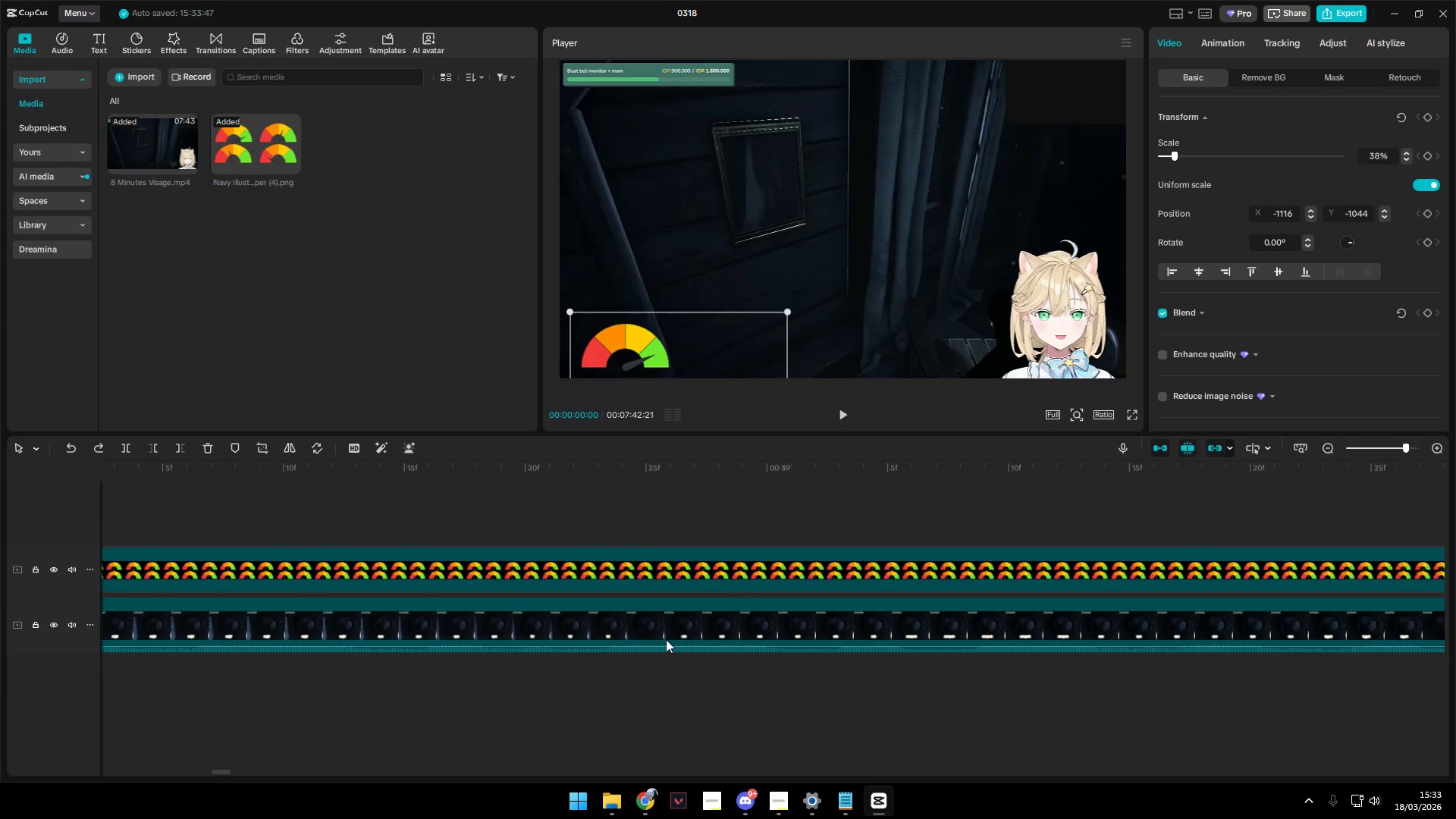 
hold_key(key=ShiftLeft, duration=0.45)
hold_key(key=ControlLeft, duration=1.5)
hold_key(key=ControlLeft, duration=1.52)
hold_key(key=ControlLeft, duration=0.8)
scroll: coordinate [221, 611], scroll_direction: down, amount: 69.0
 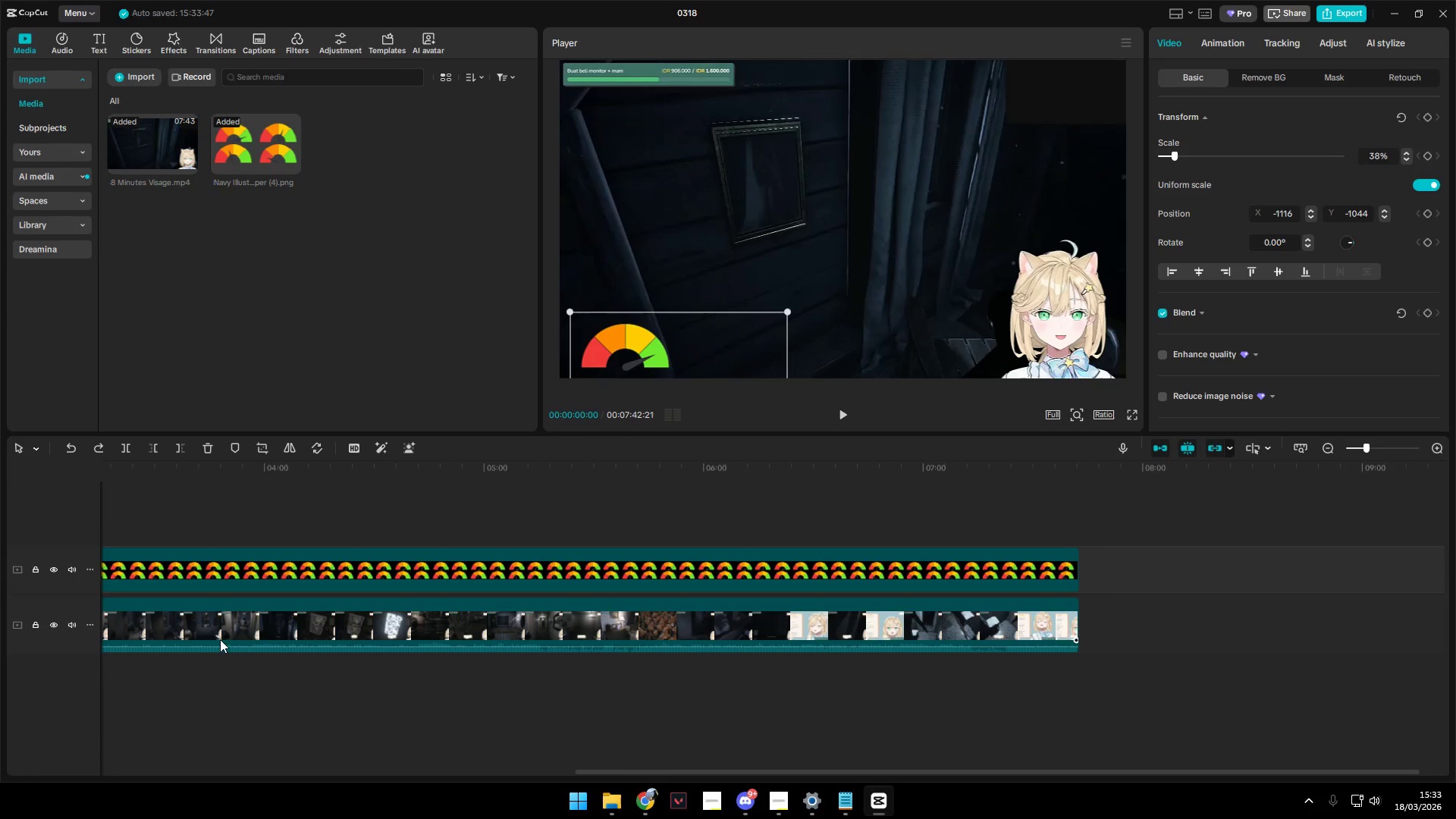 
left_click_drag(start_coordinate=[648, 773], to_coordinate=[60, 731])
 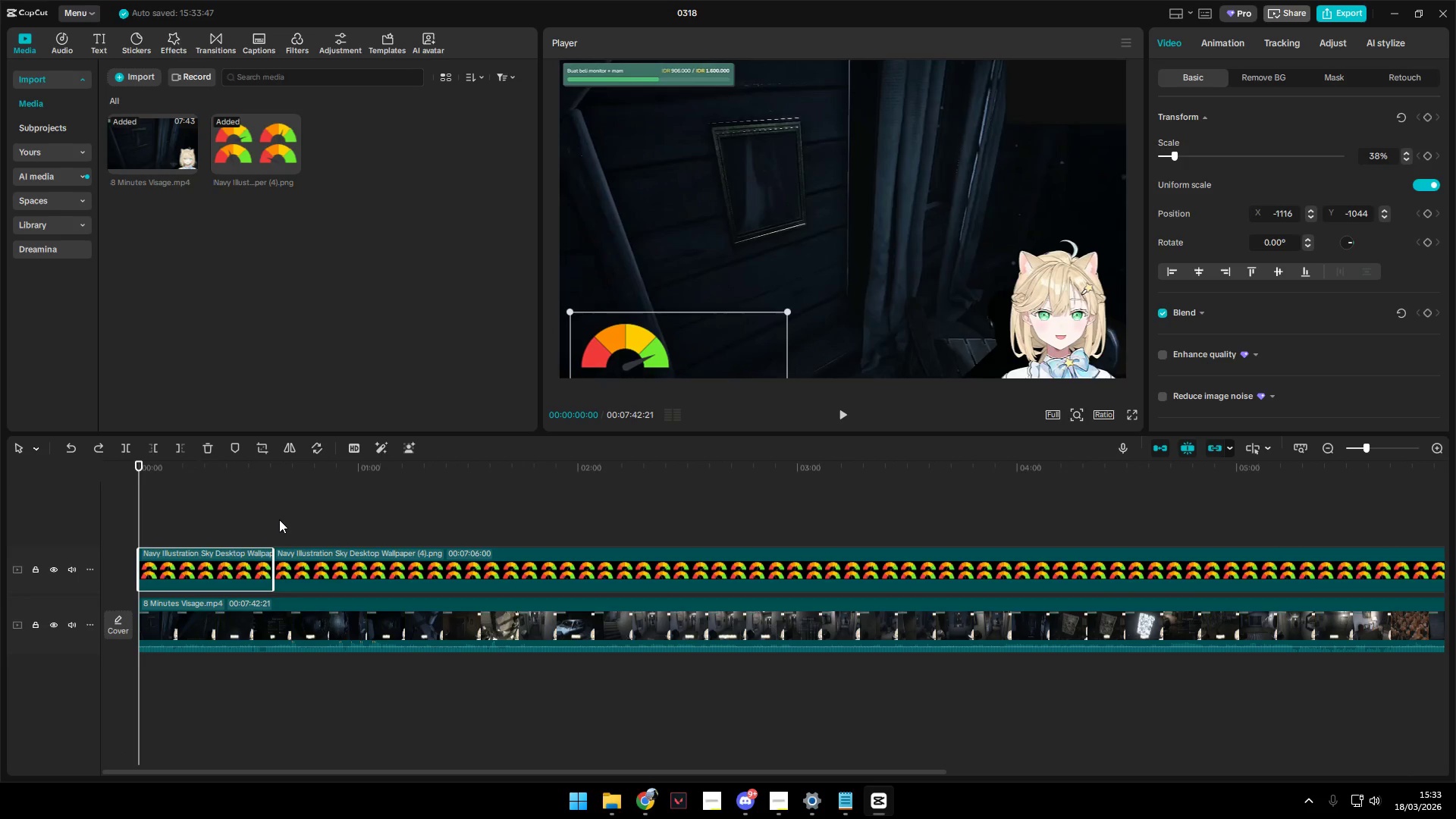 
left_click([274, 514])
 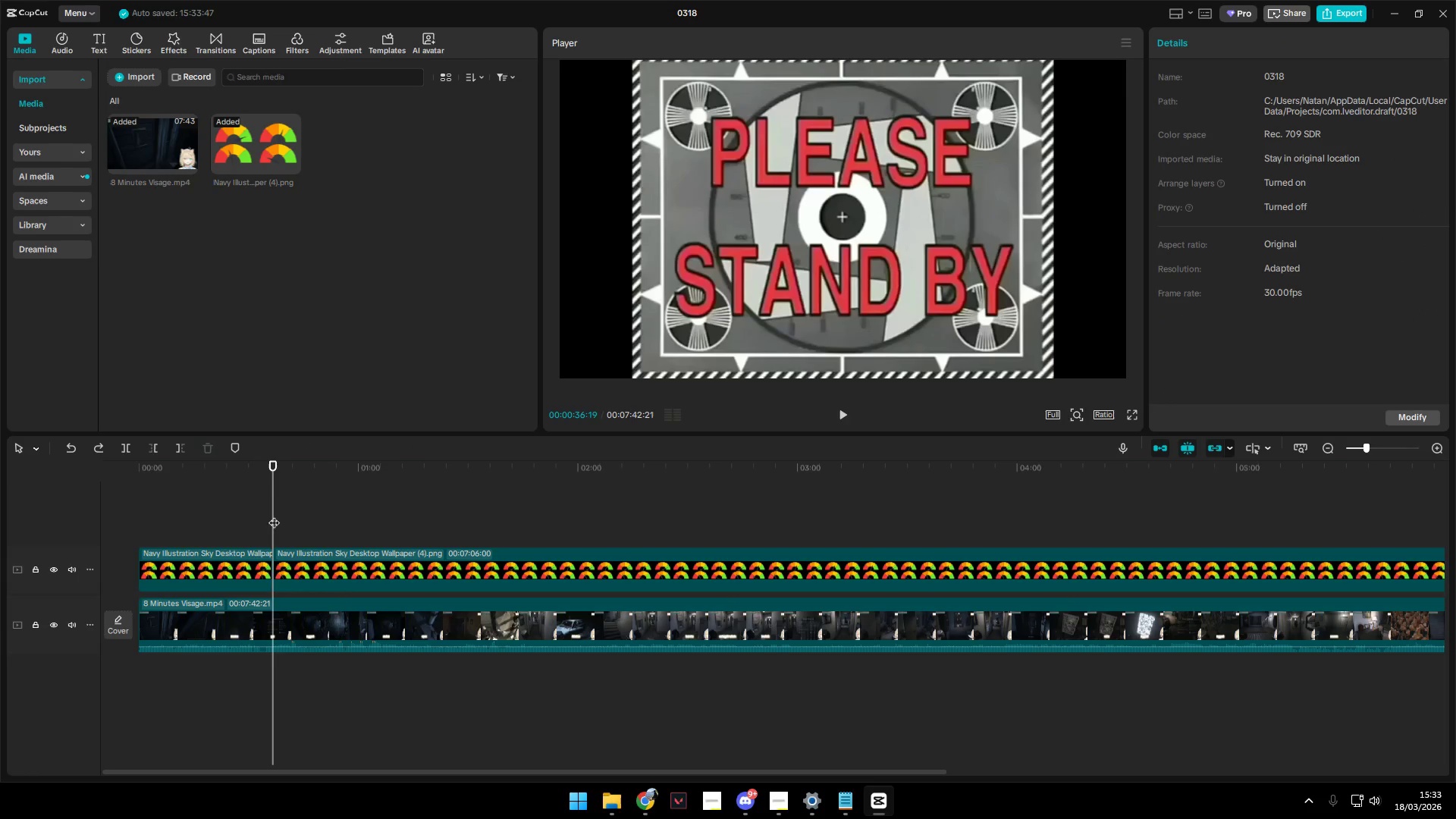 
key(Space)
 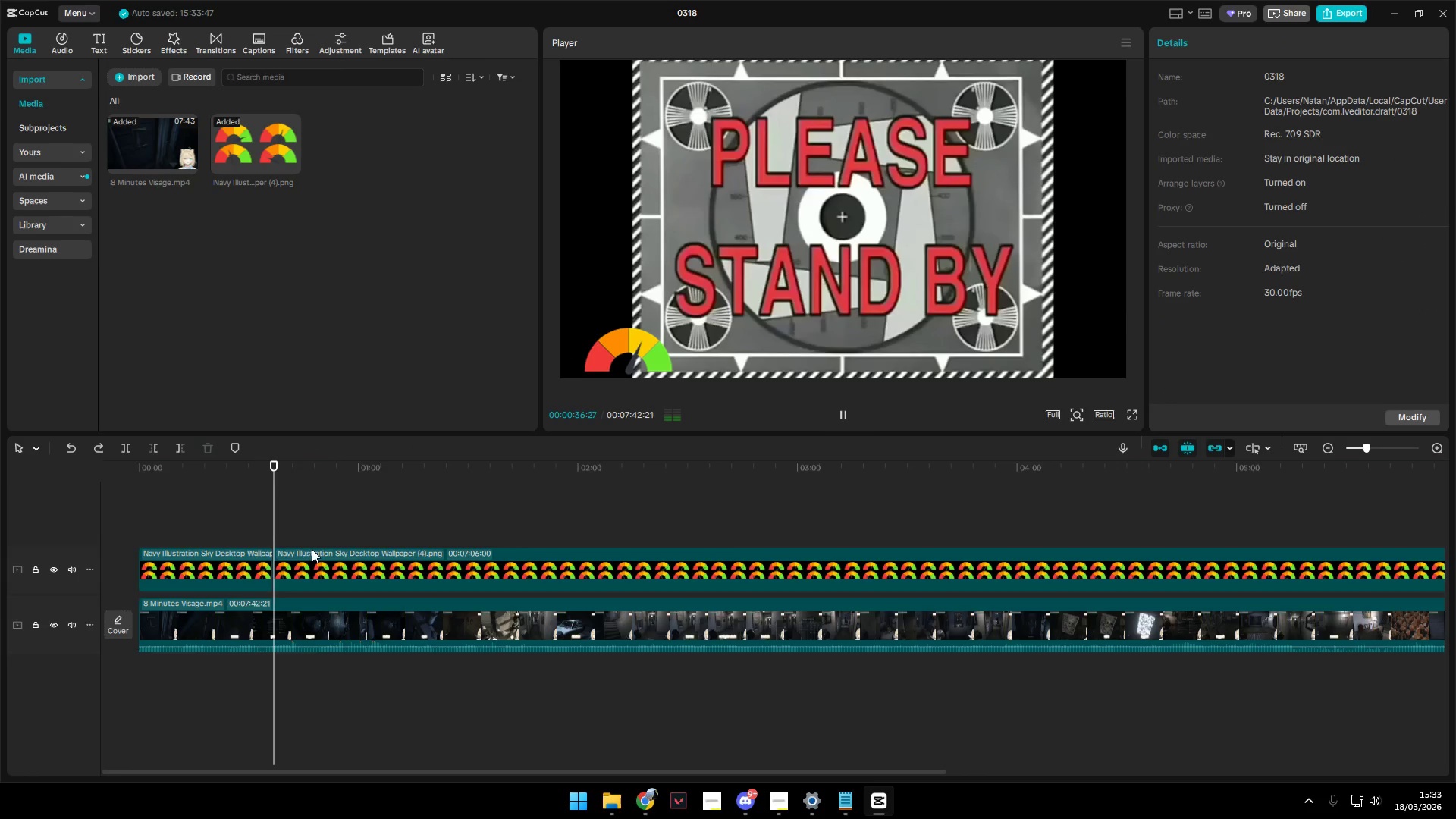 
hold_key(key=ControlLeft, duration=1.03)
scroll: coordinate [321, 551], scroll_direction: up, amount: 12.0
 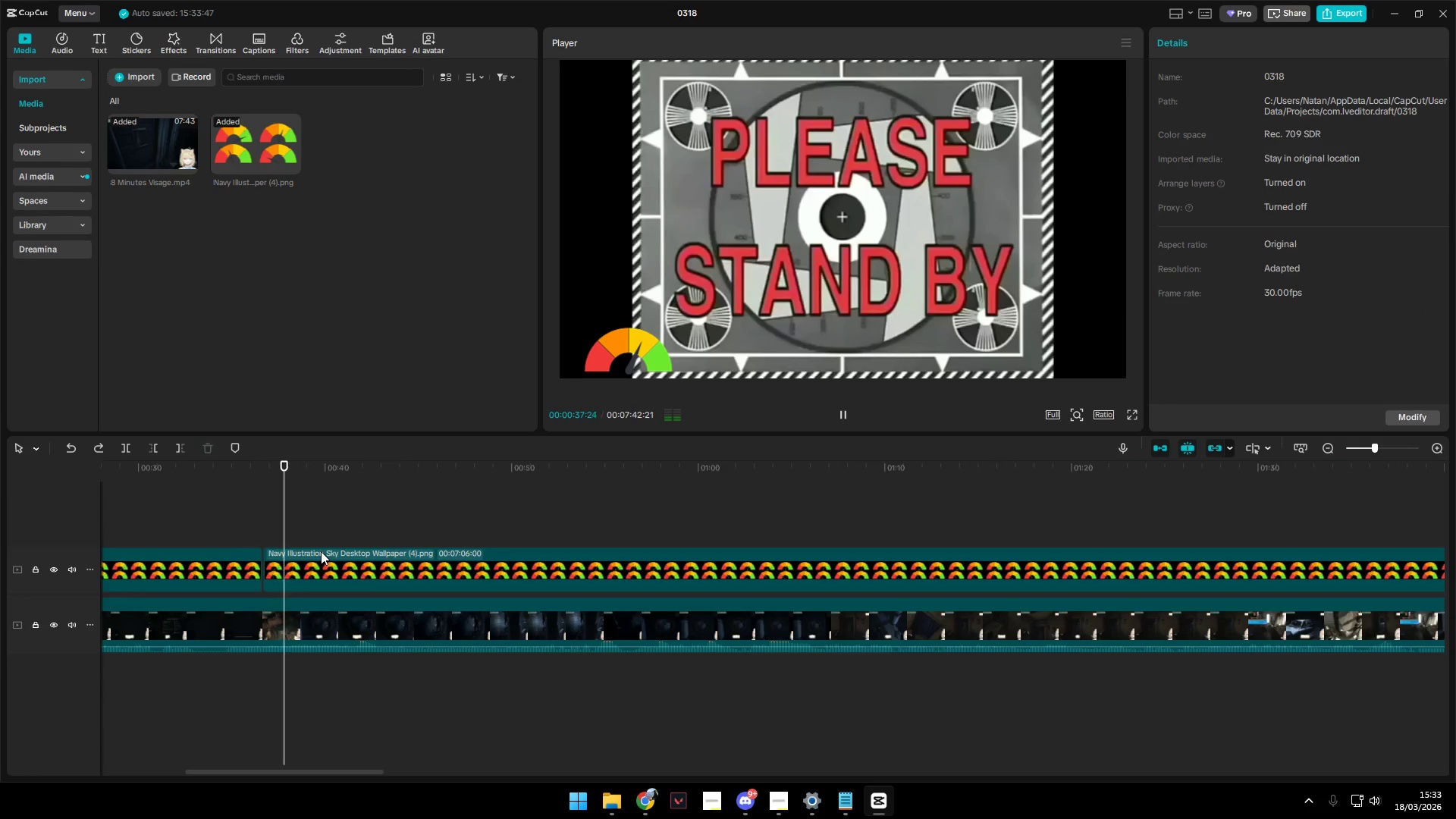 
hold_key(key=ControlLeft, duration=1.33)
 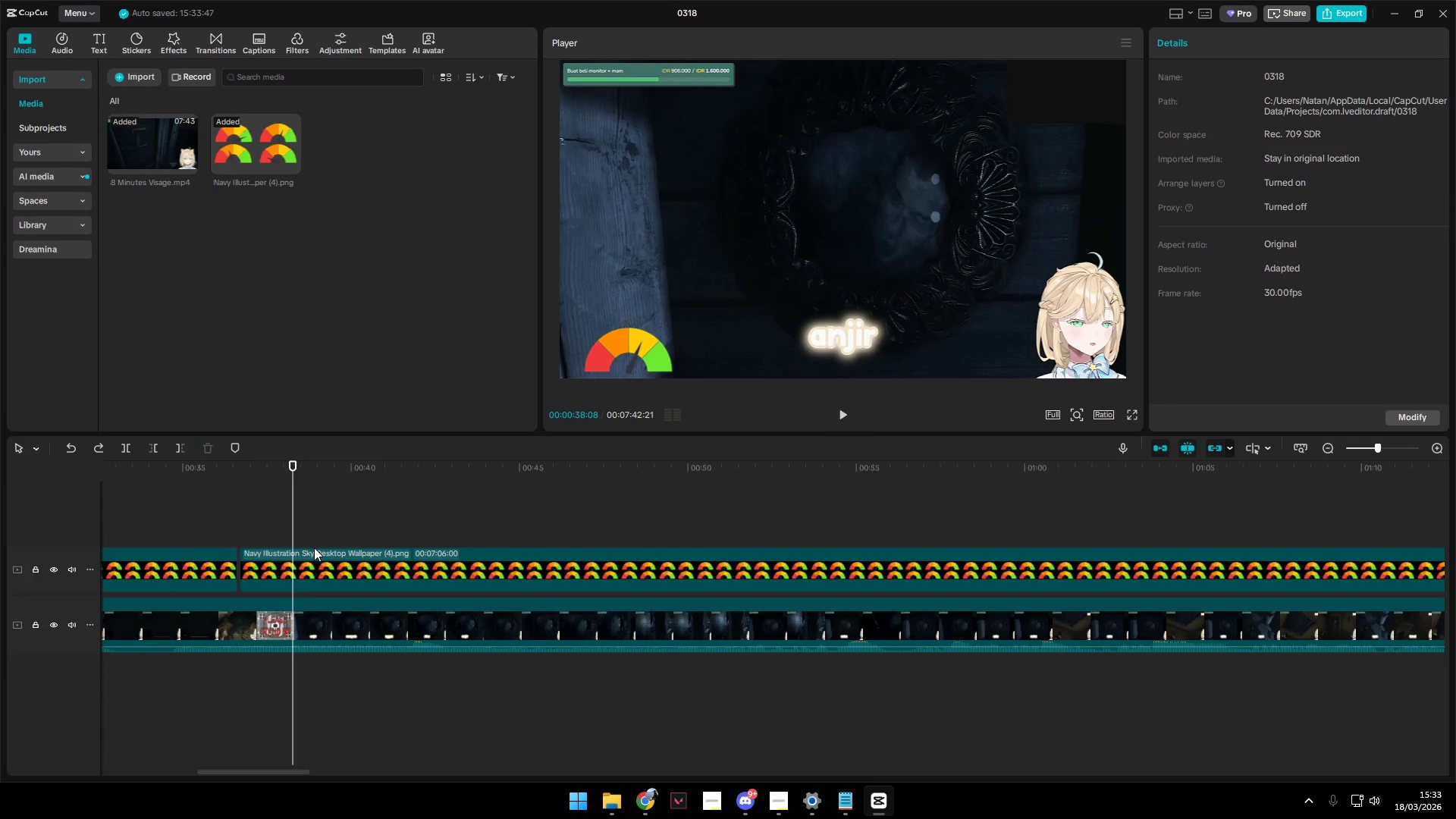 
key(Space)
 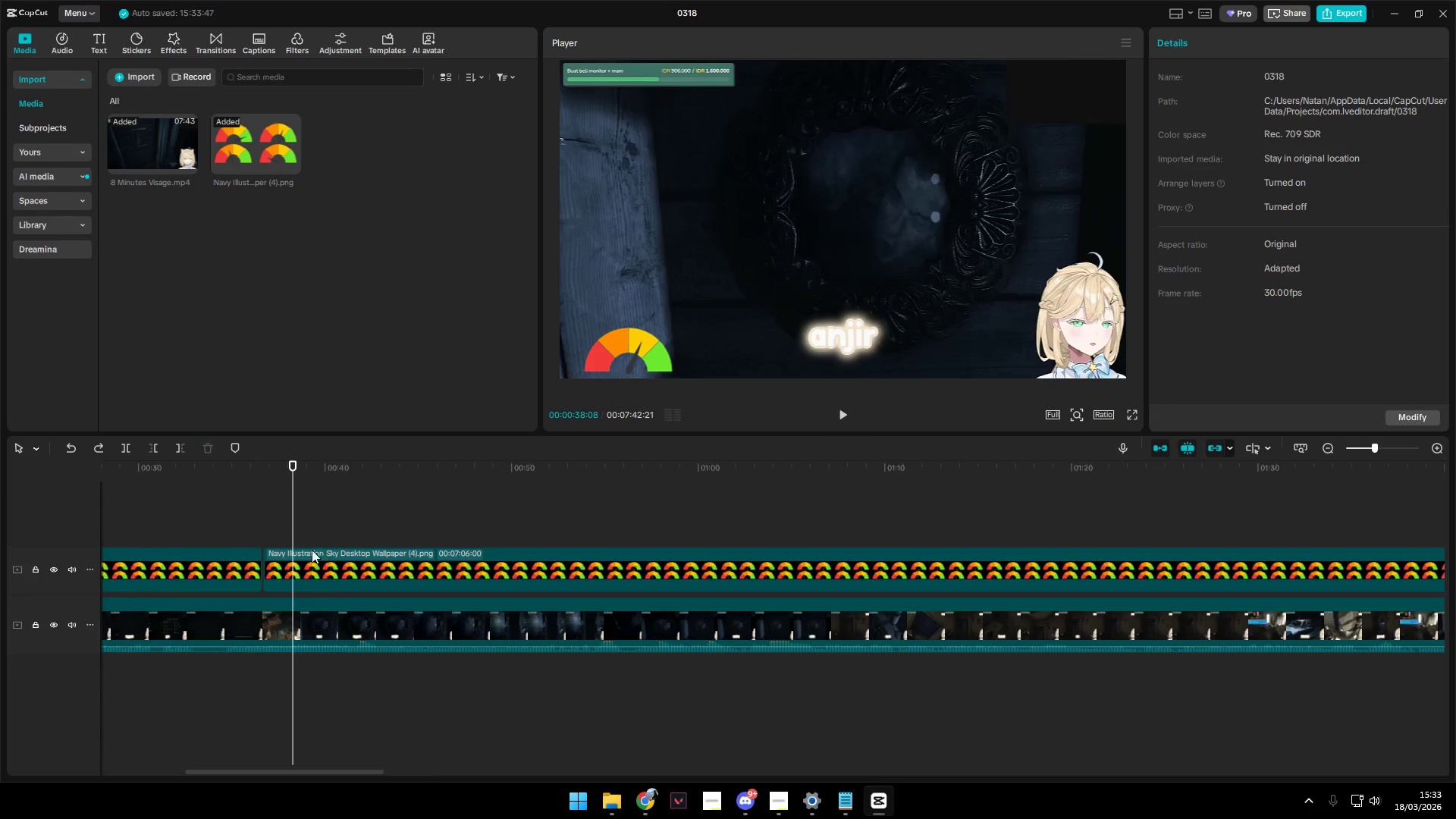 
scroll: coordinate [309, 550], scroll_direction: up, amount: 5.0
 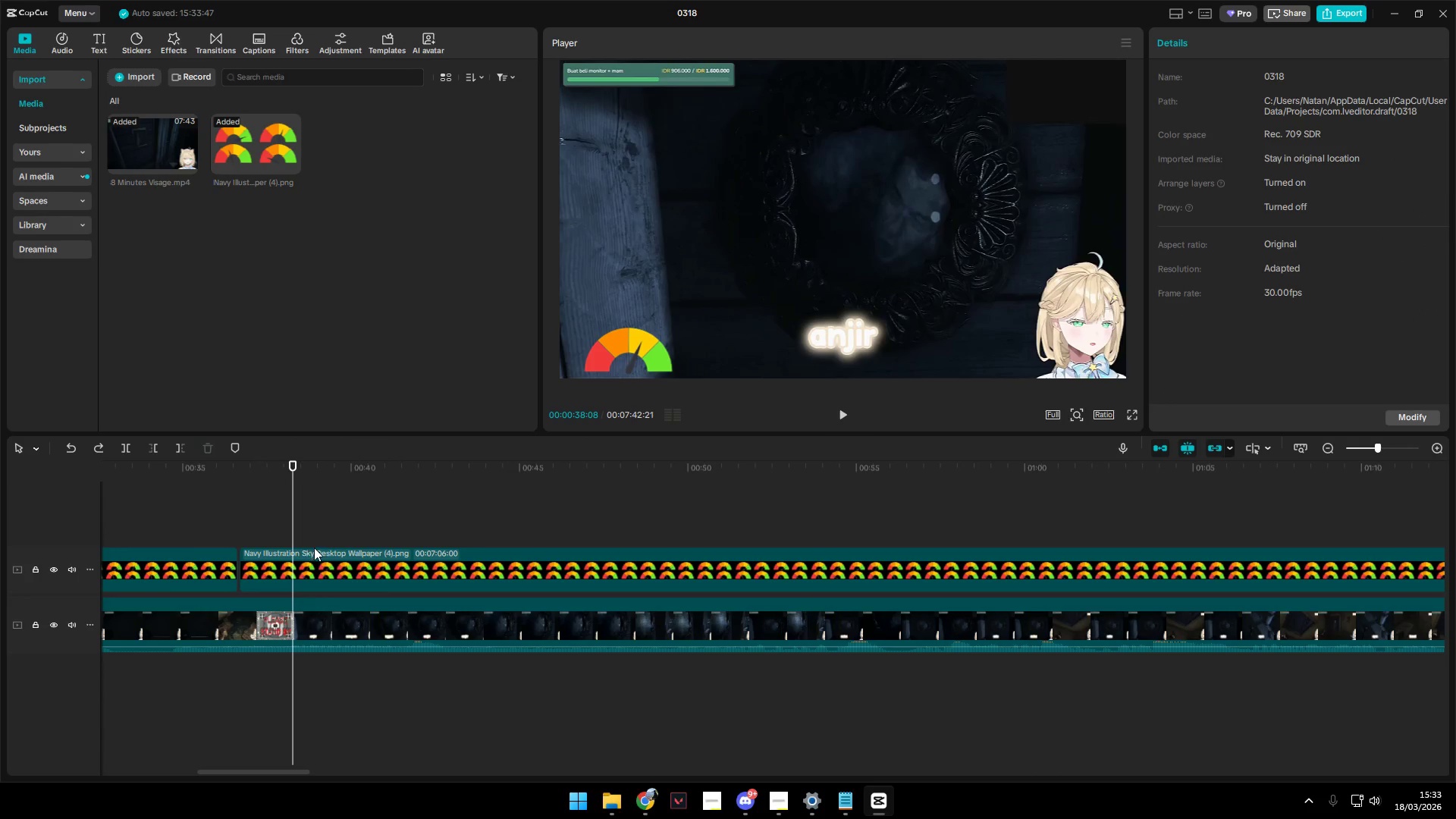 
hold_key(key=ControlLeft, duration=9.08)
 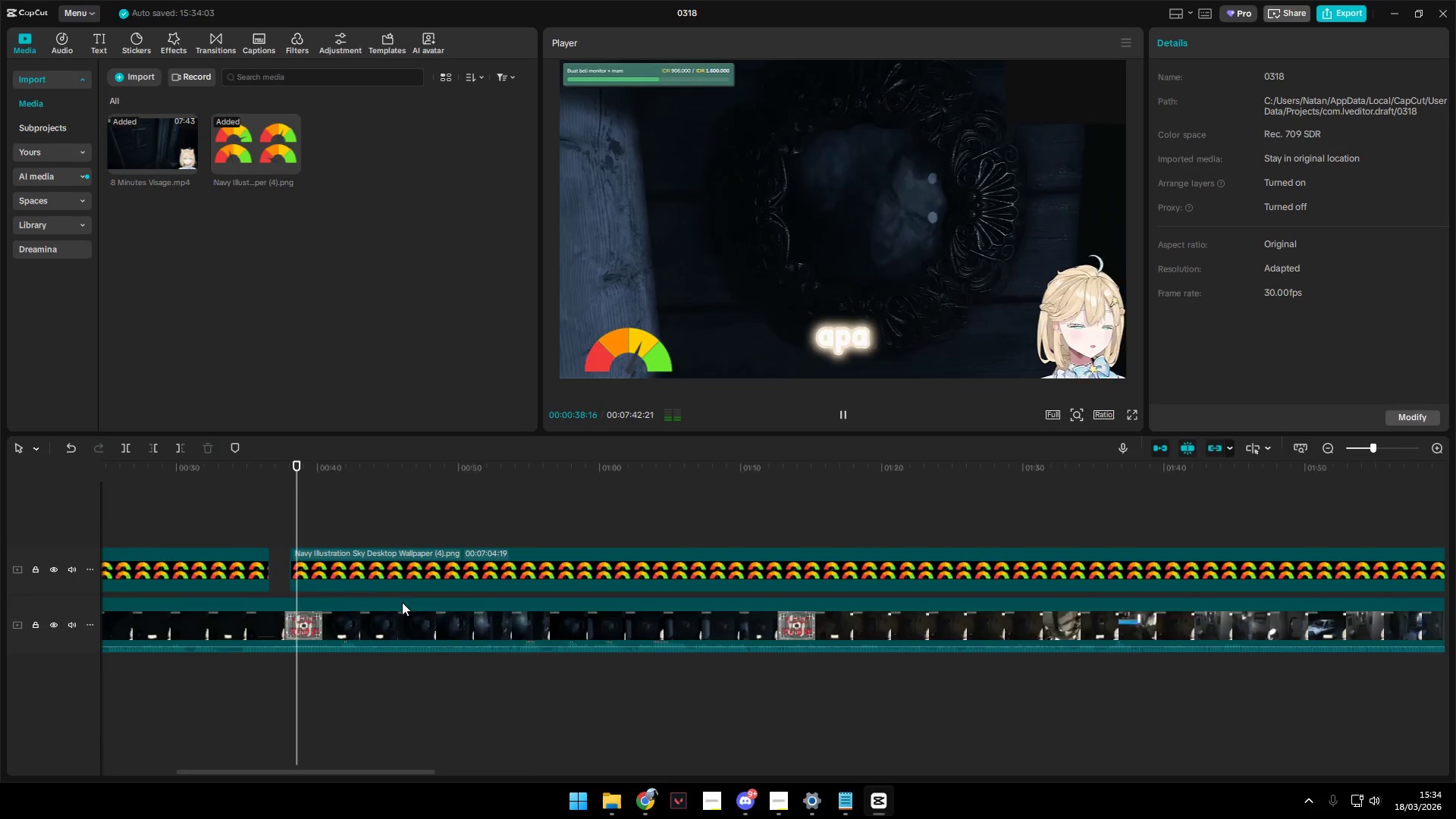 
key(ArrowLeft)
 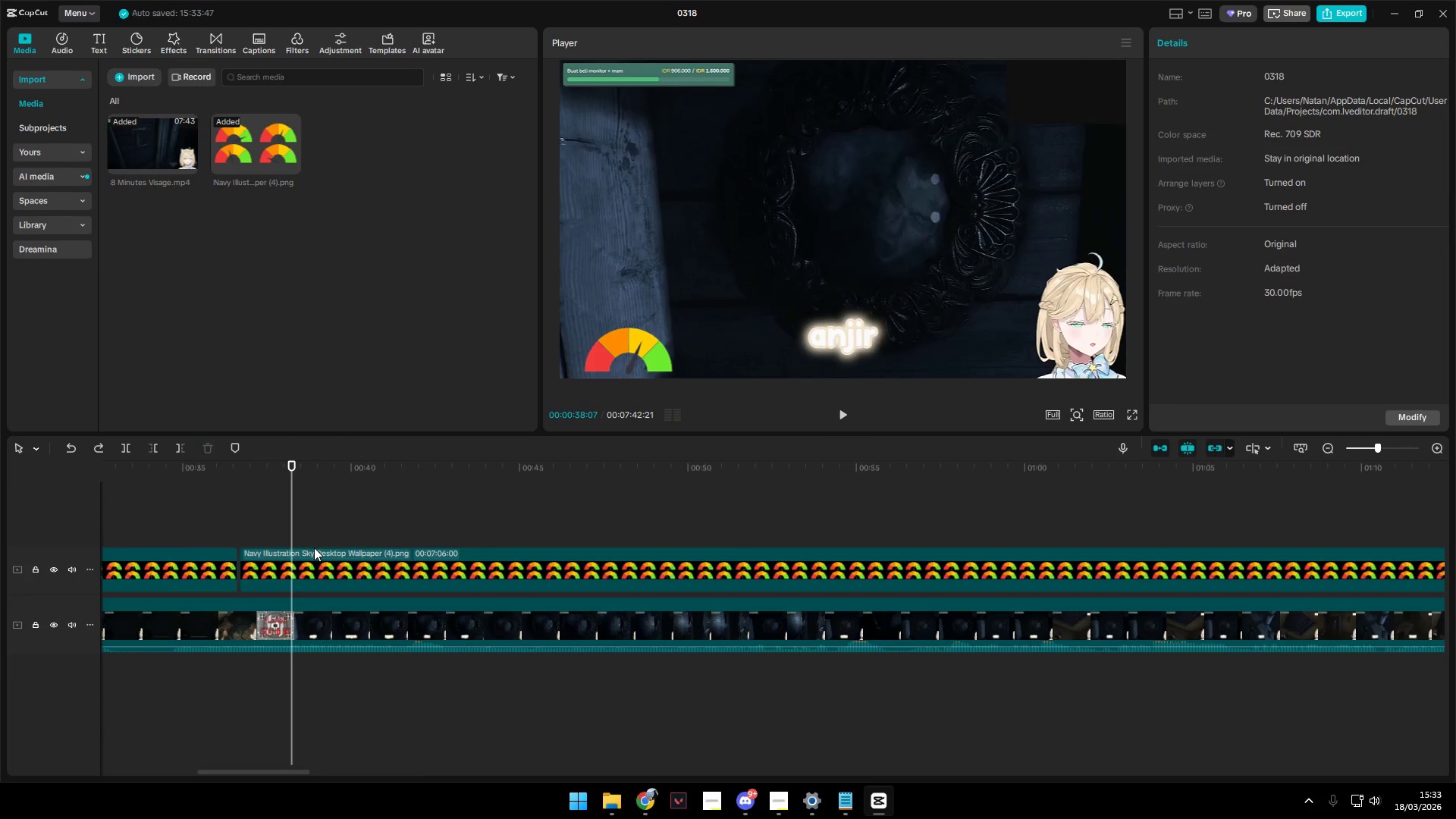 
key(ArrowLeft)
 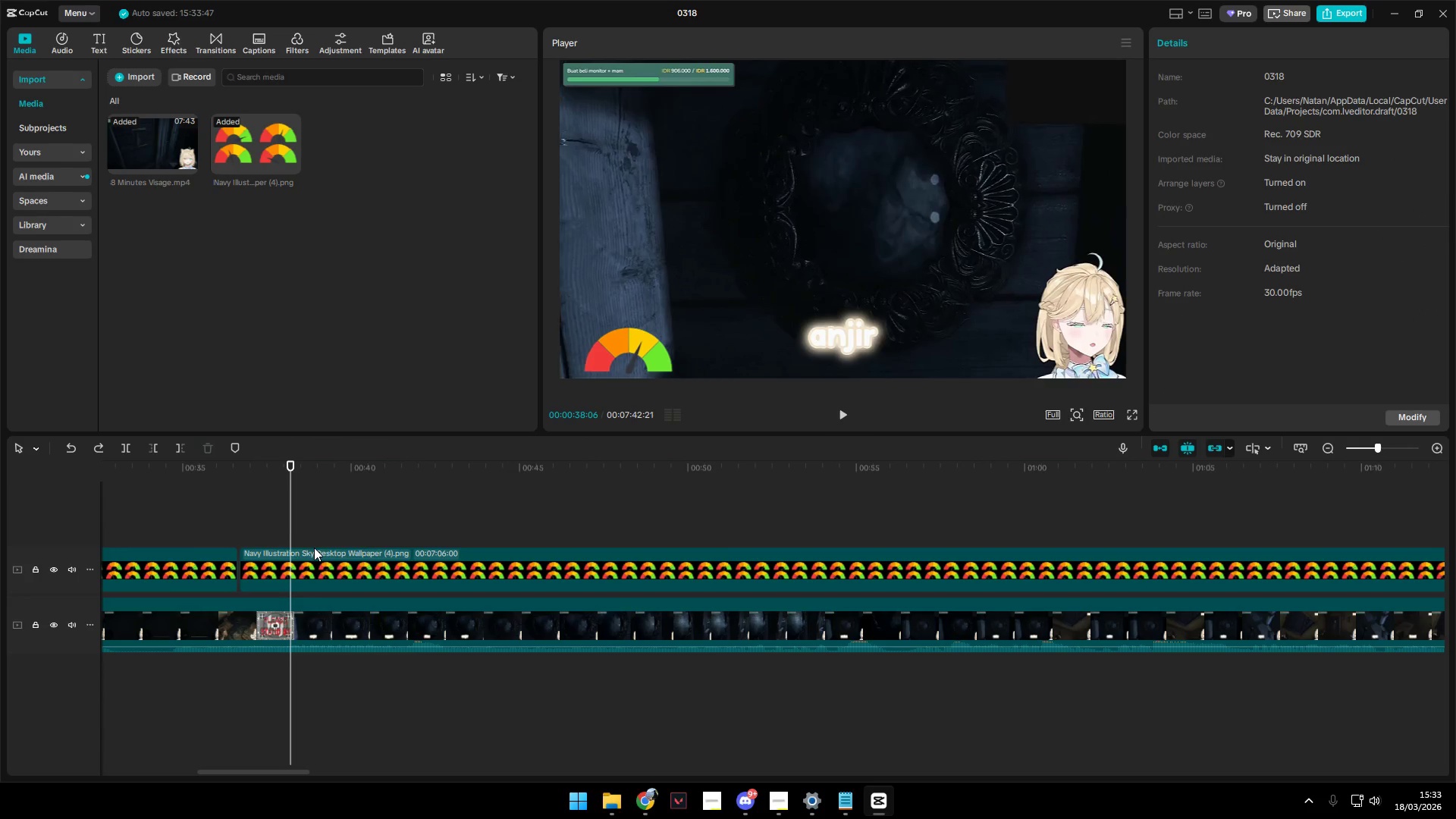 
key(ArrowLeft)
 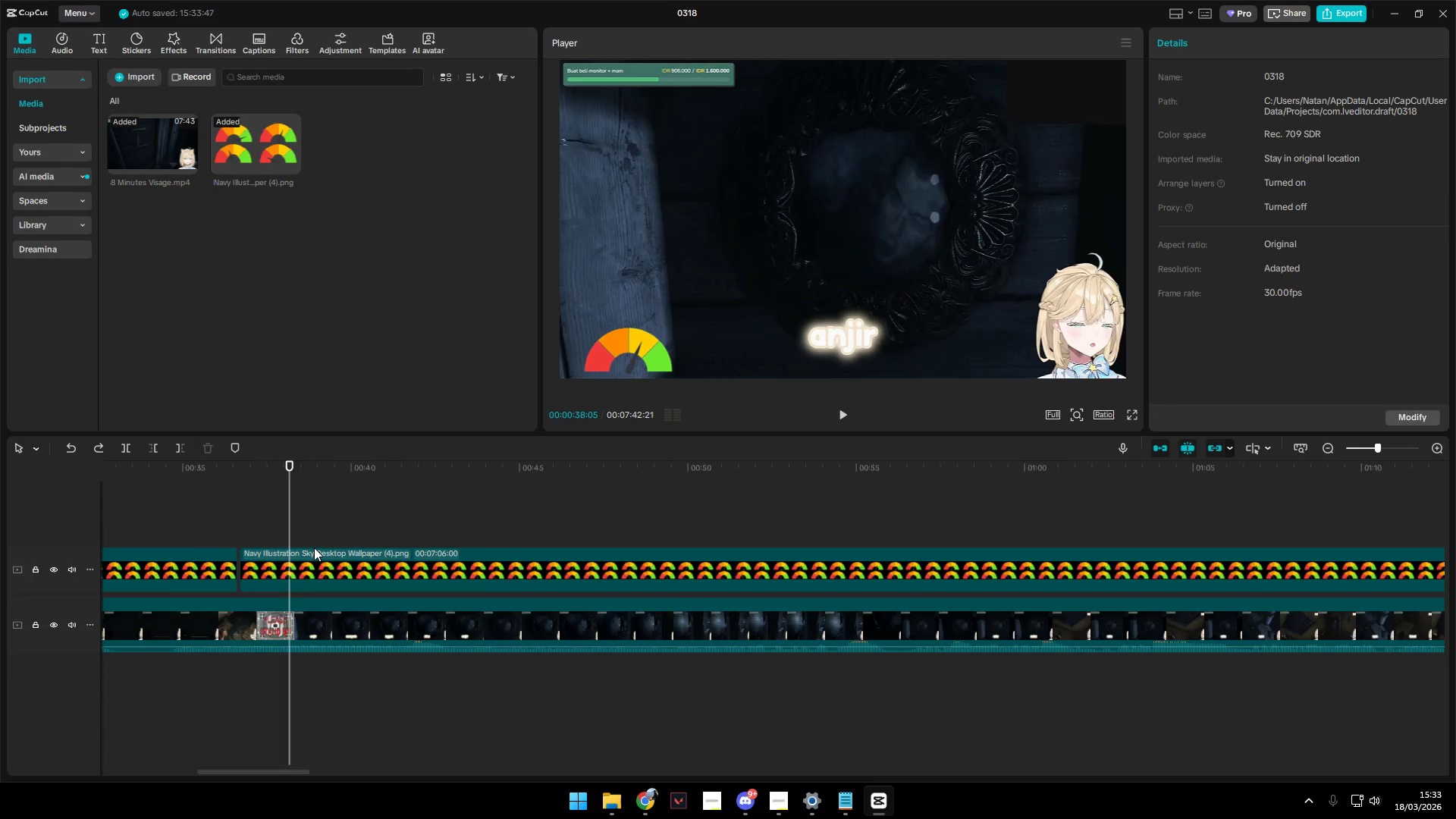 
key(ArrowLeft)
 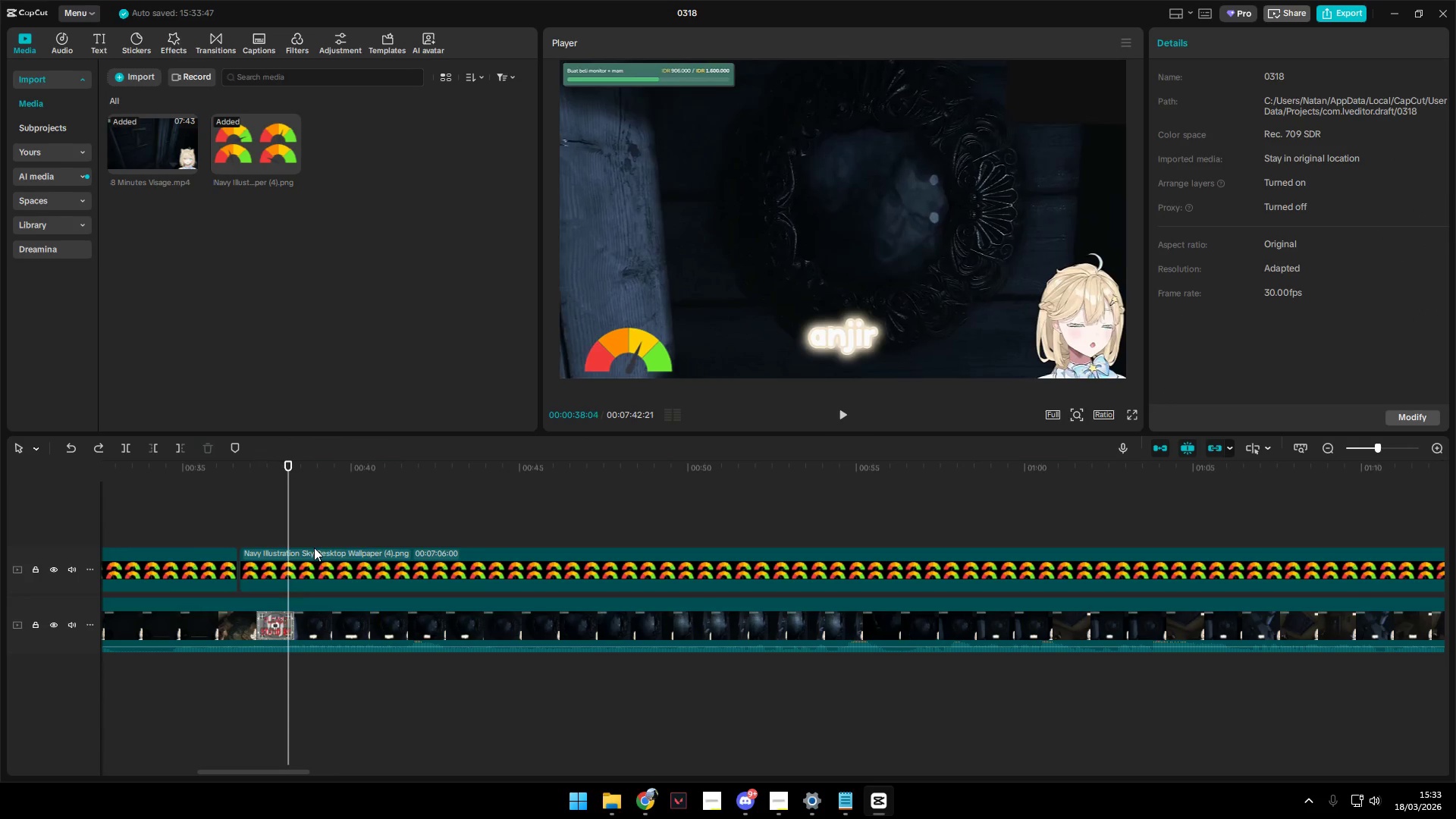 
key(ArrowLeft)
 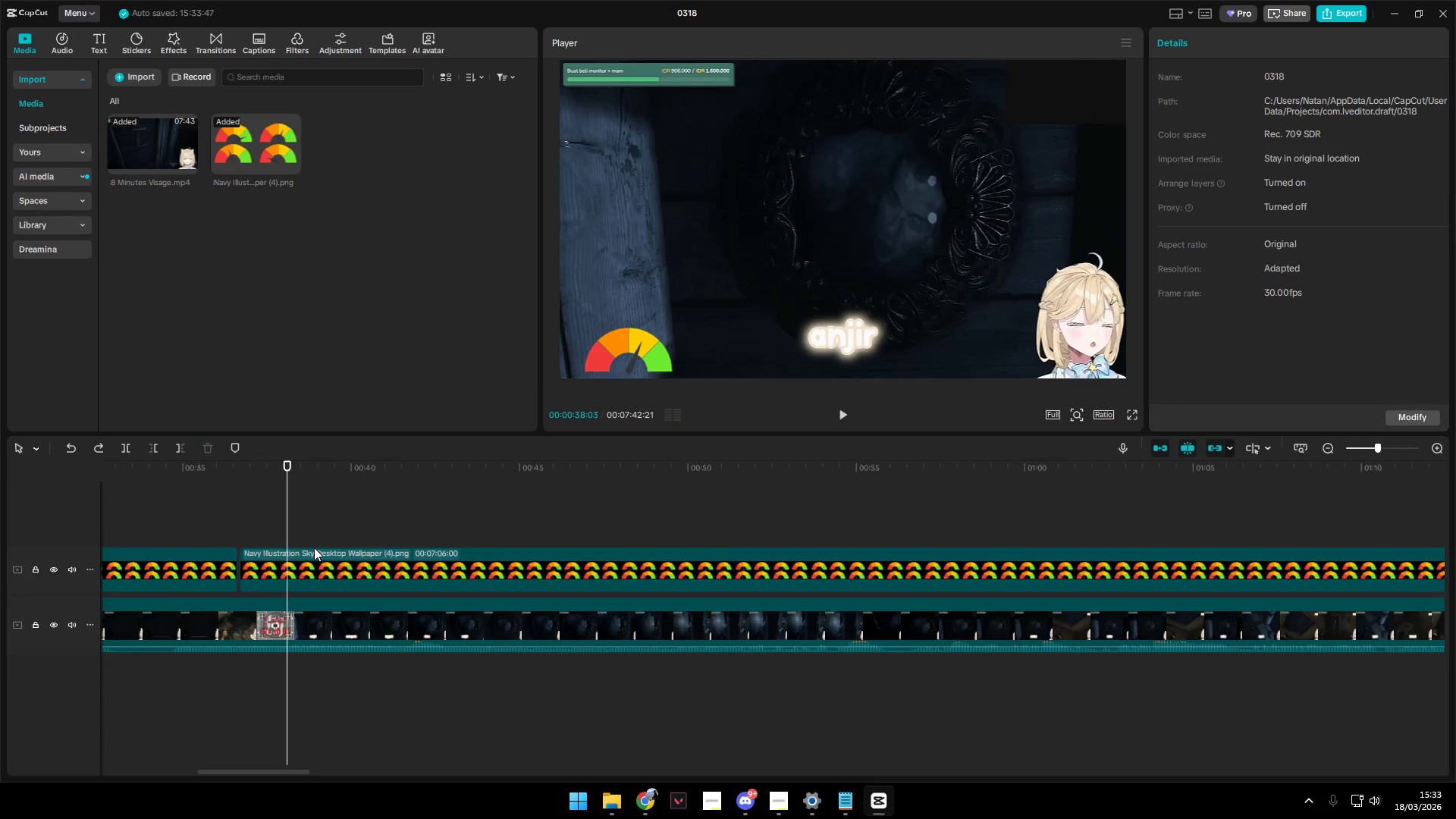 
key(ArrowLeft)
 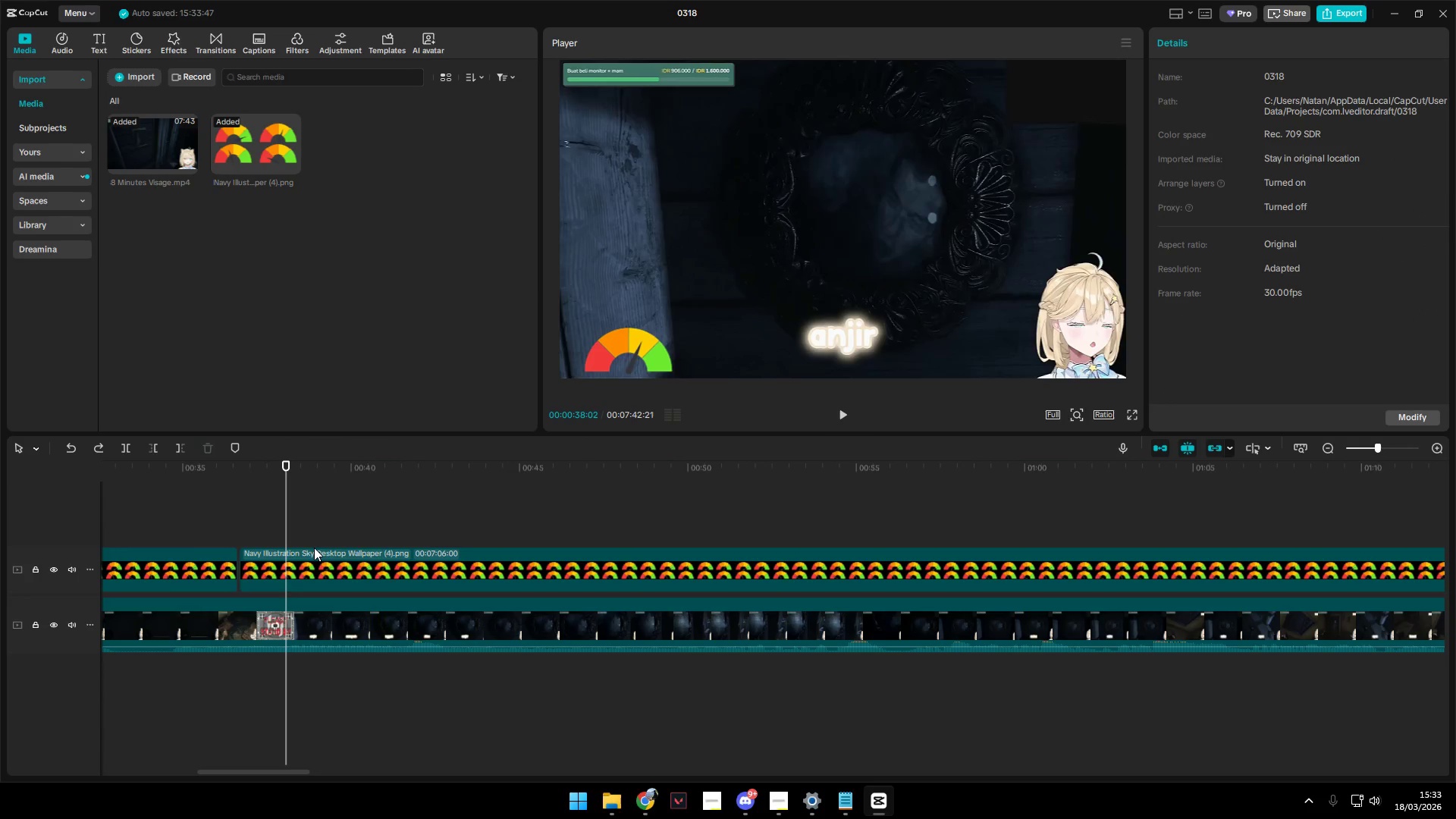 
key(ArrowLeft)
 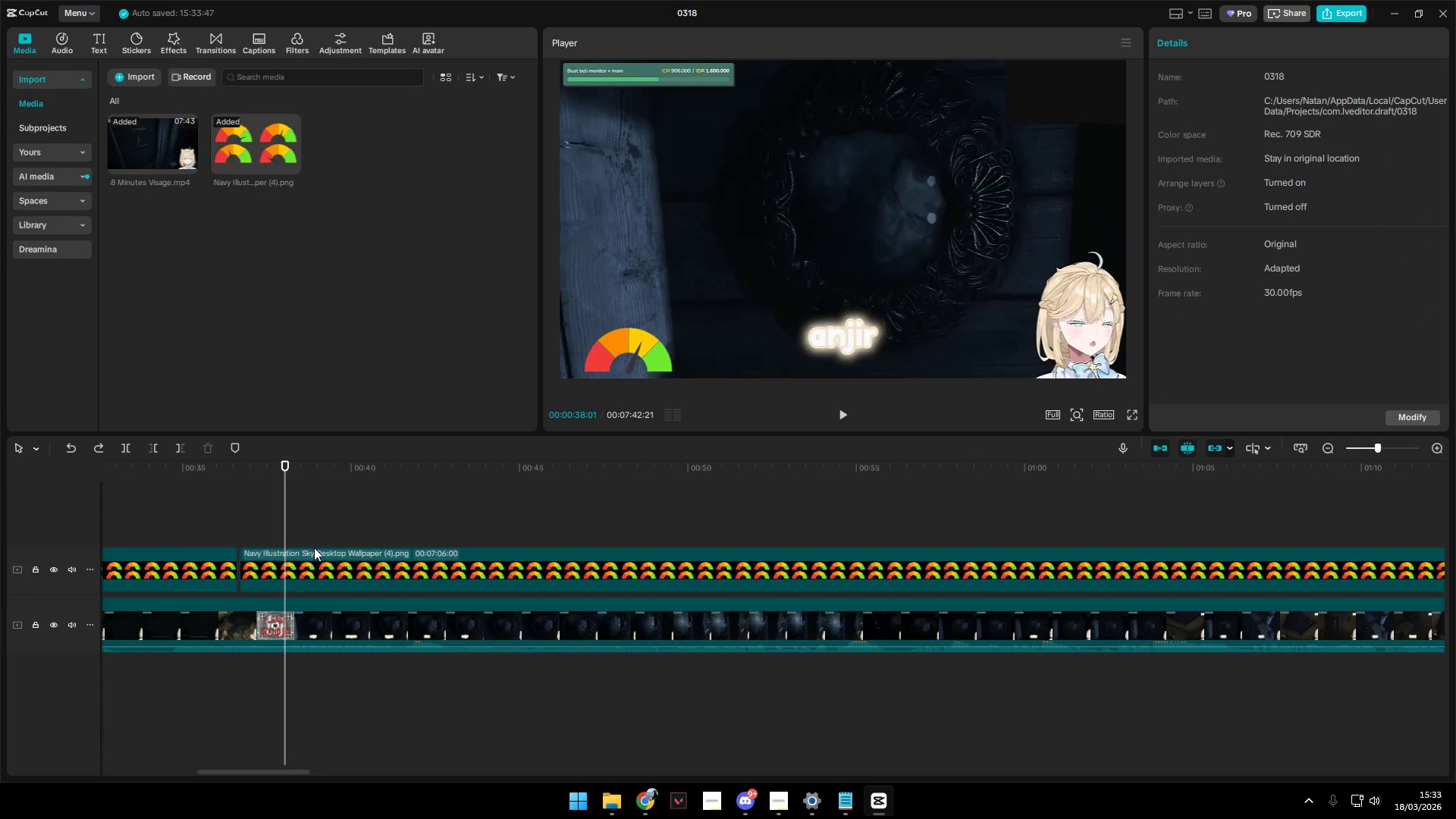 
key(ArrowLeft)
 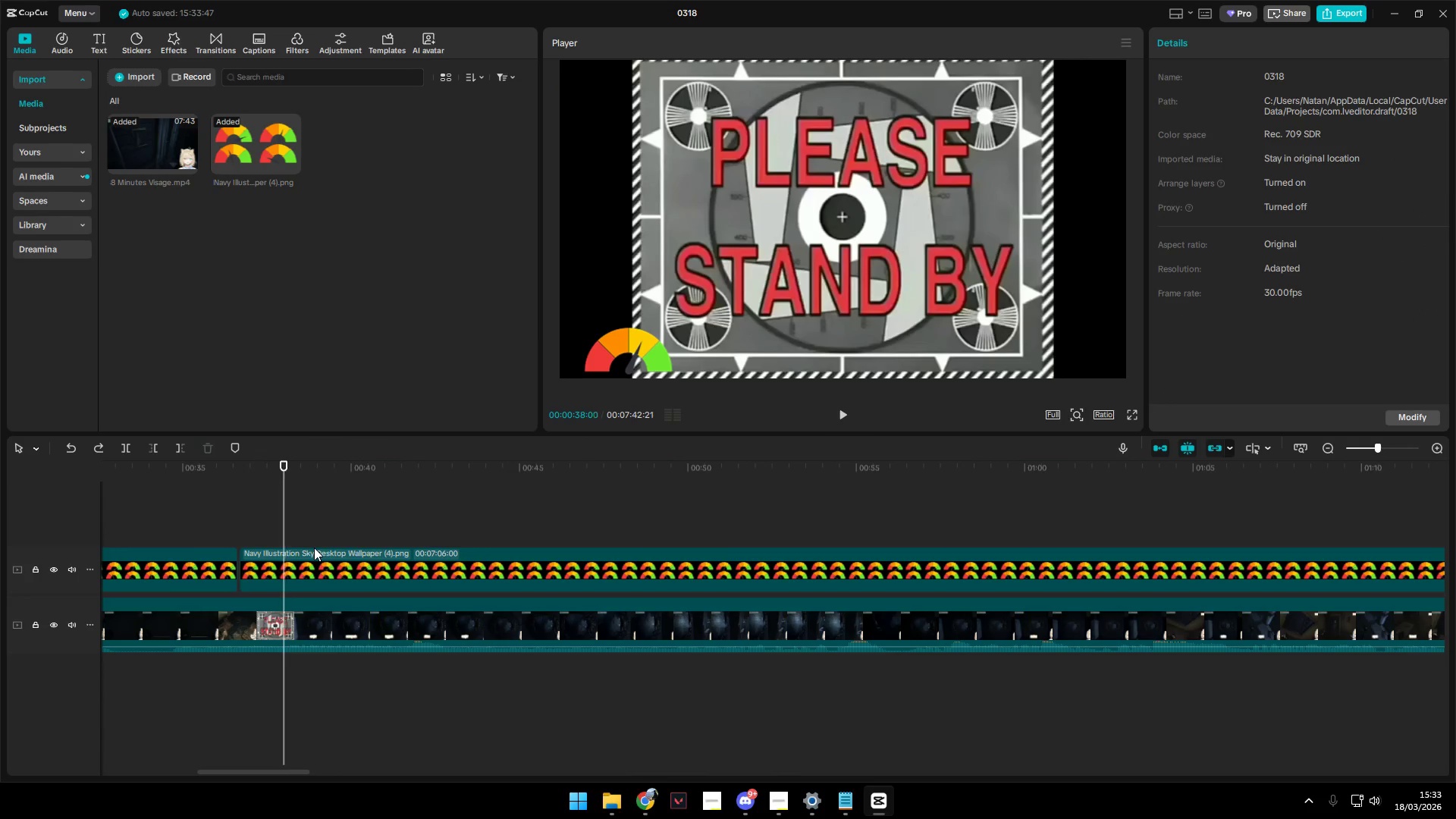 
key(ArrowLeft)
 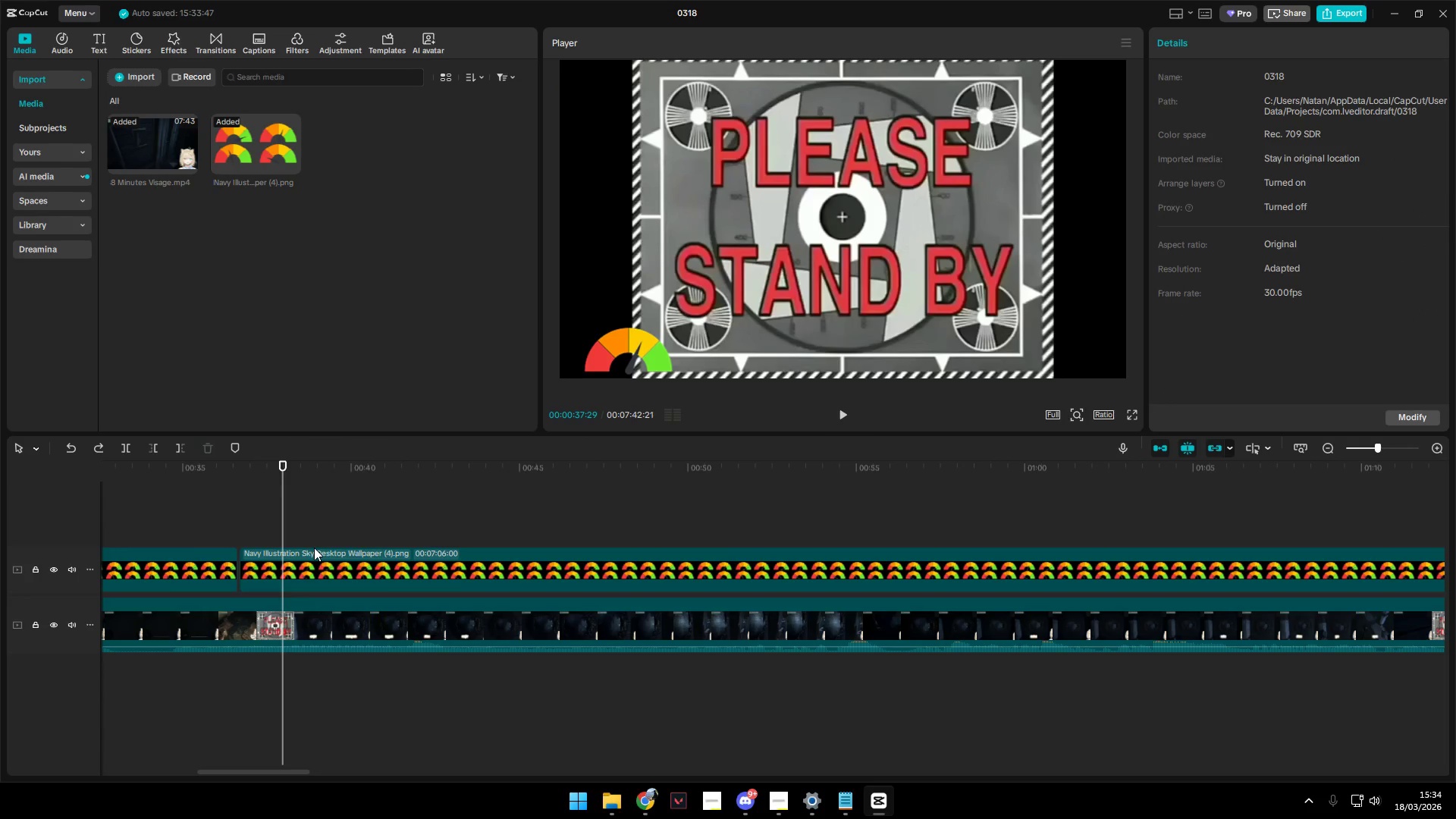 
key(ArrowRight)
 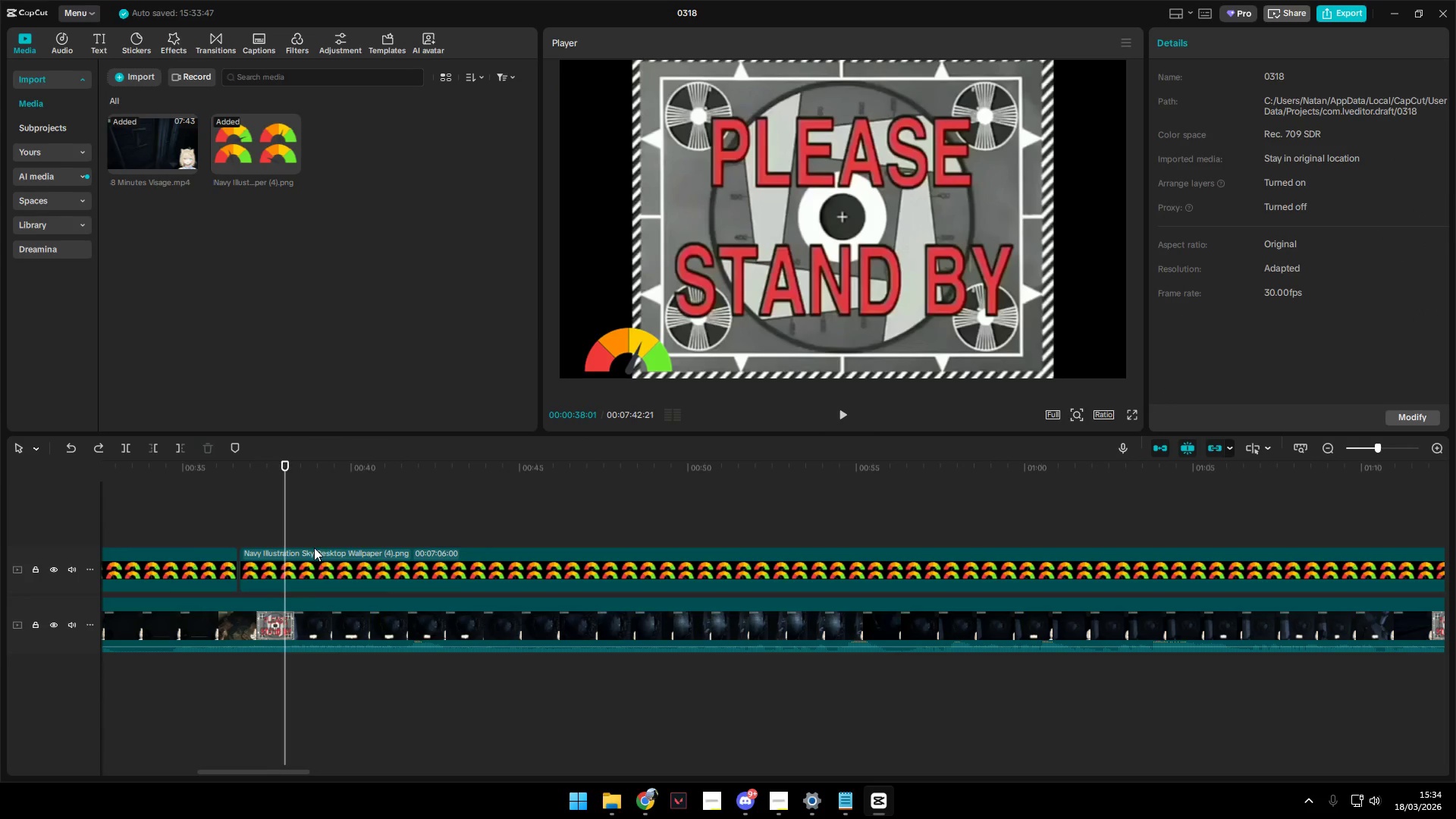 
key(ArrowRight)
 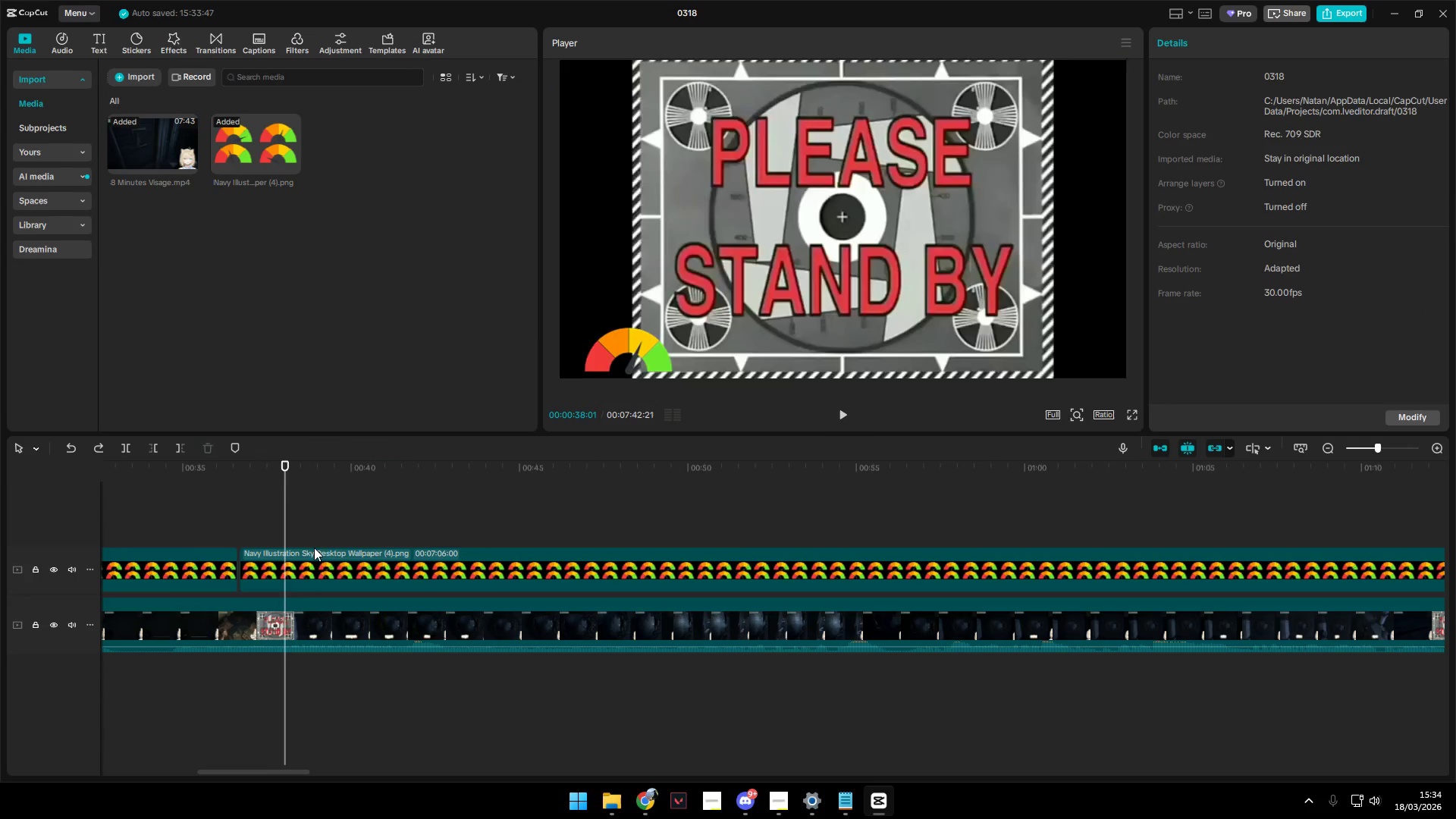 
key(ArrowRight)
 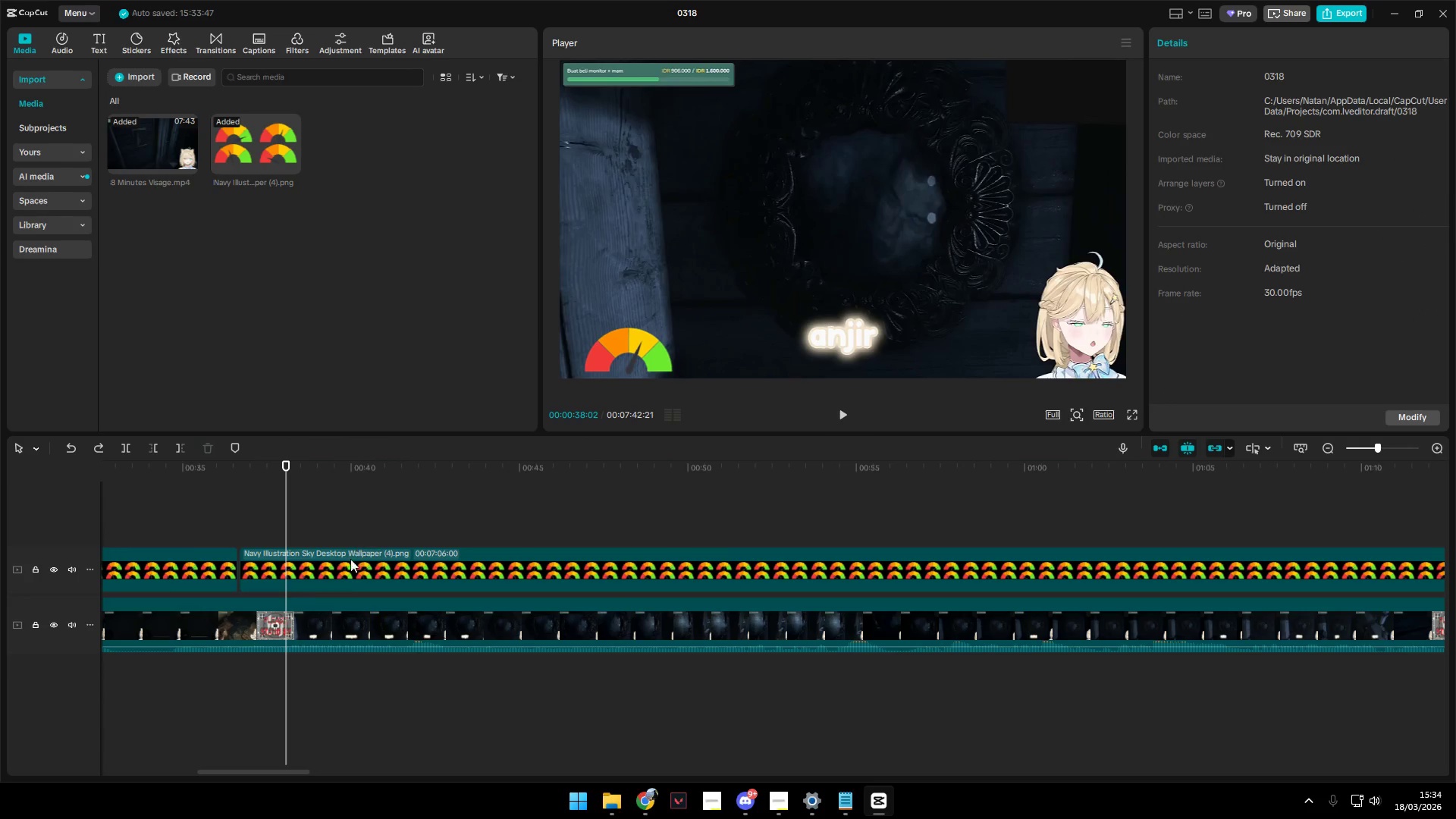 
left_click([338, 557])
 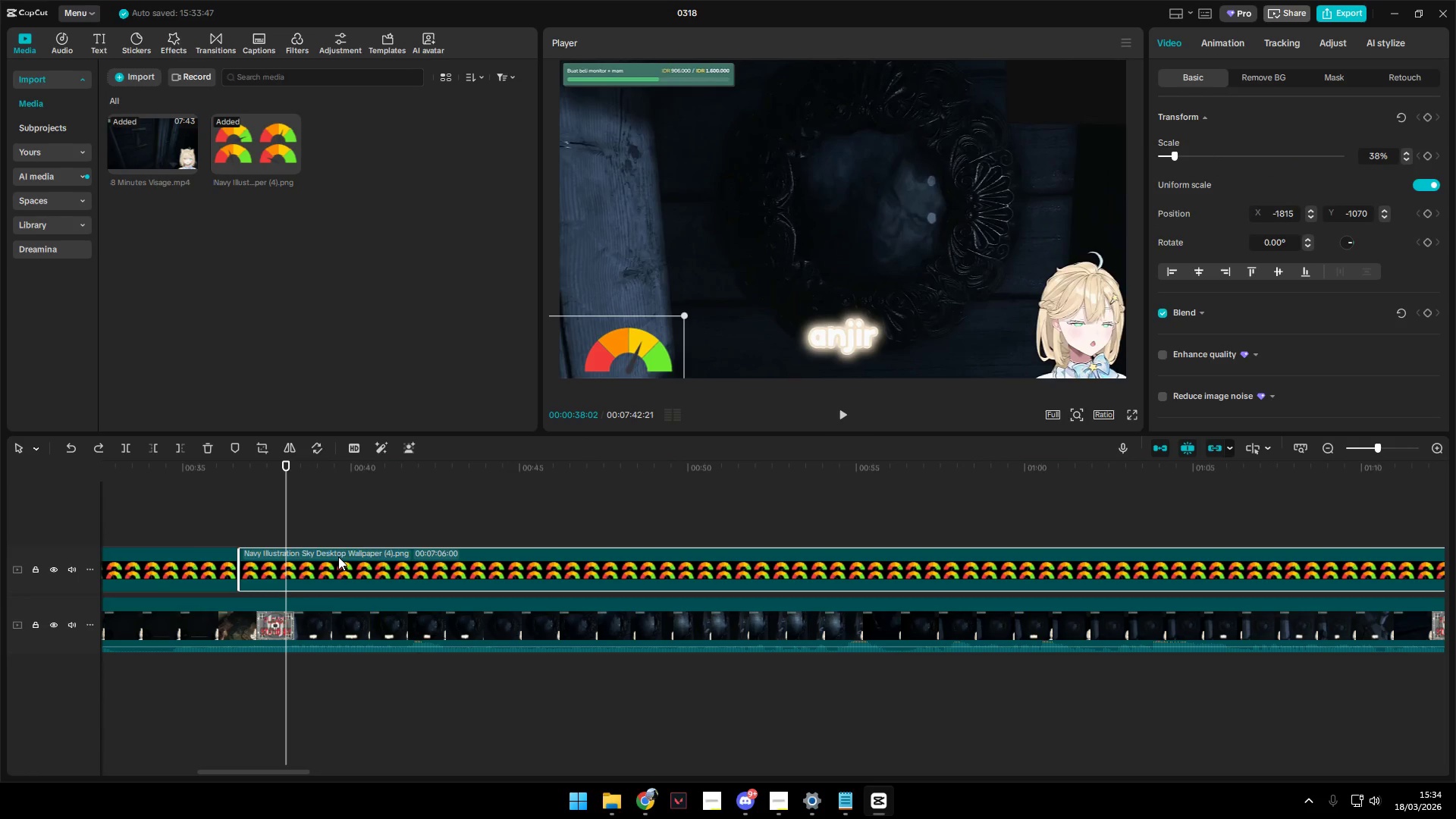 
key(Q)
 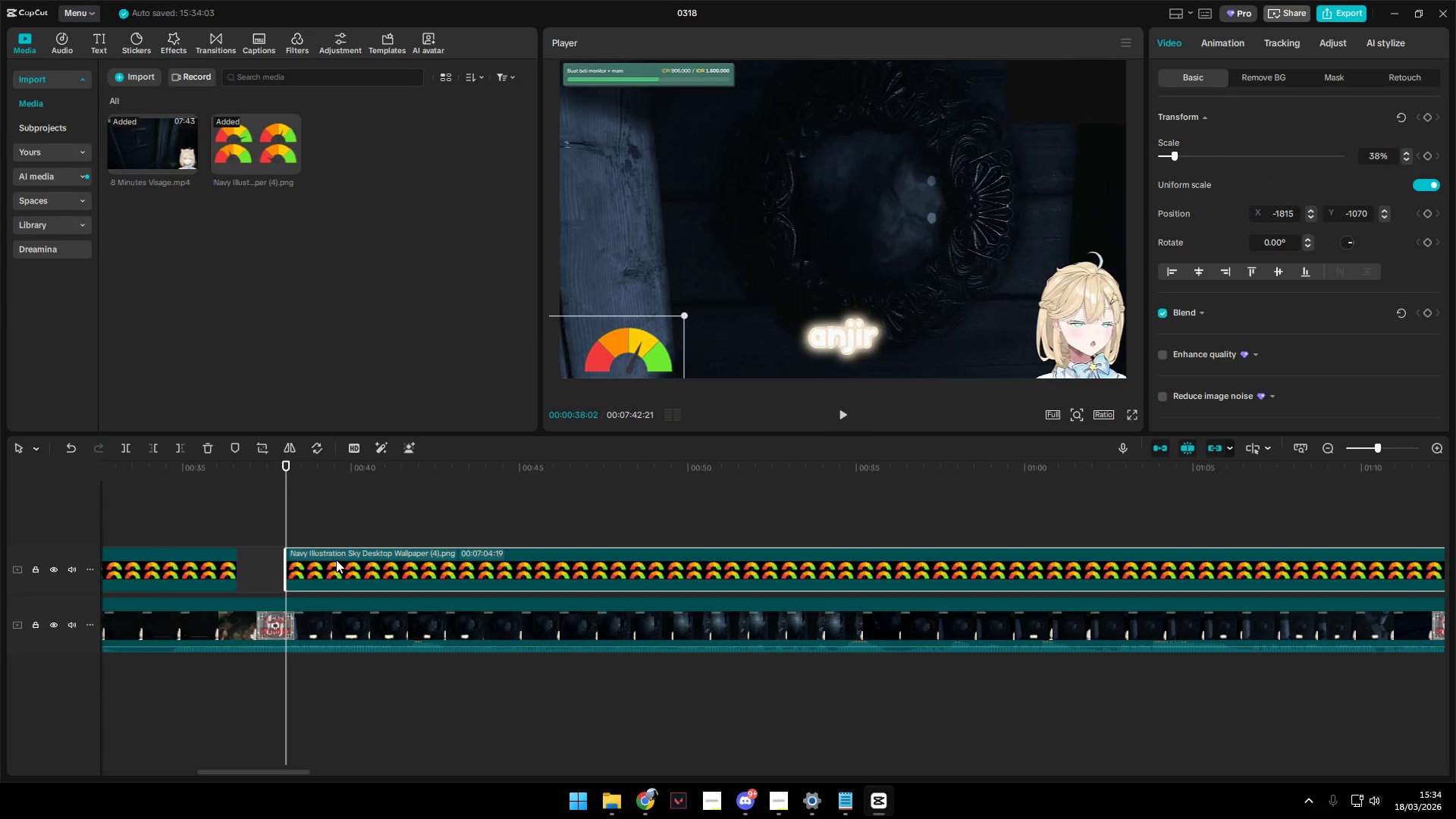 
key(Space)
 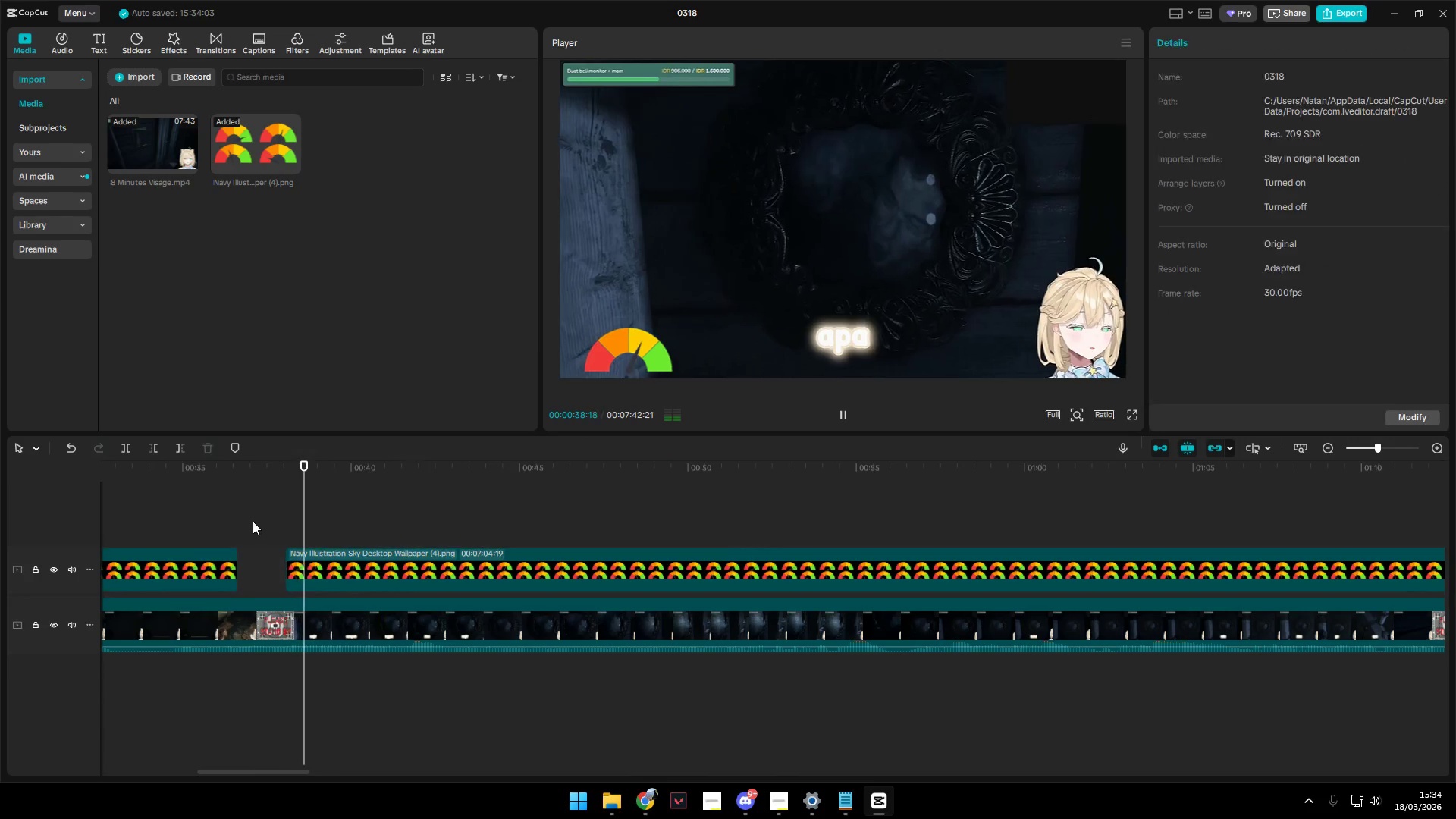 
double_click([234, 519])
 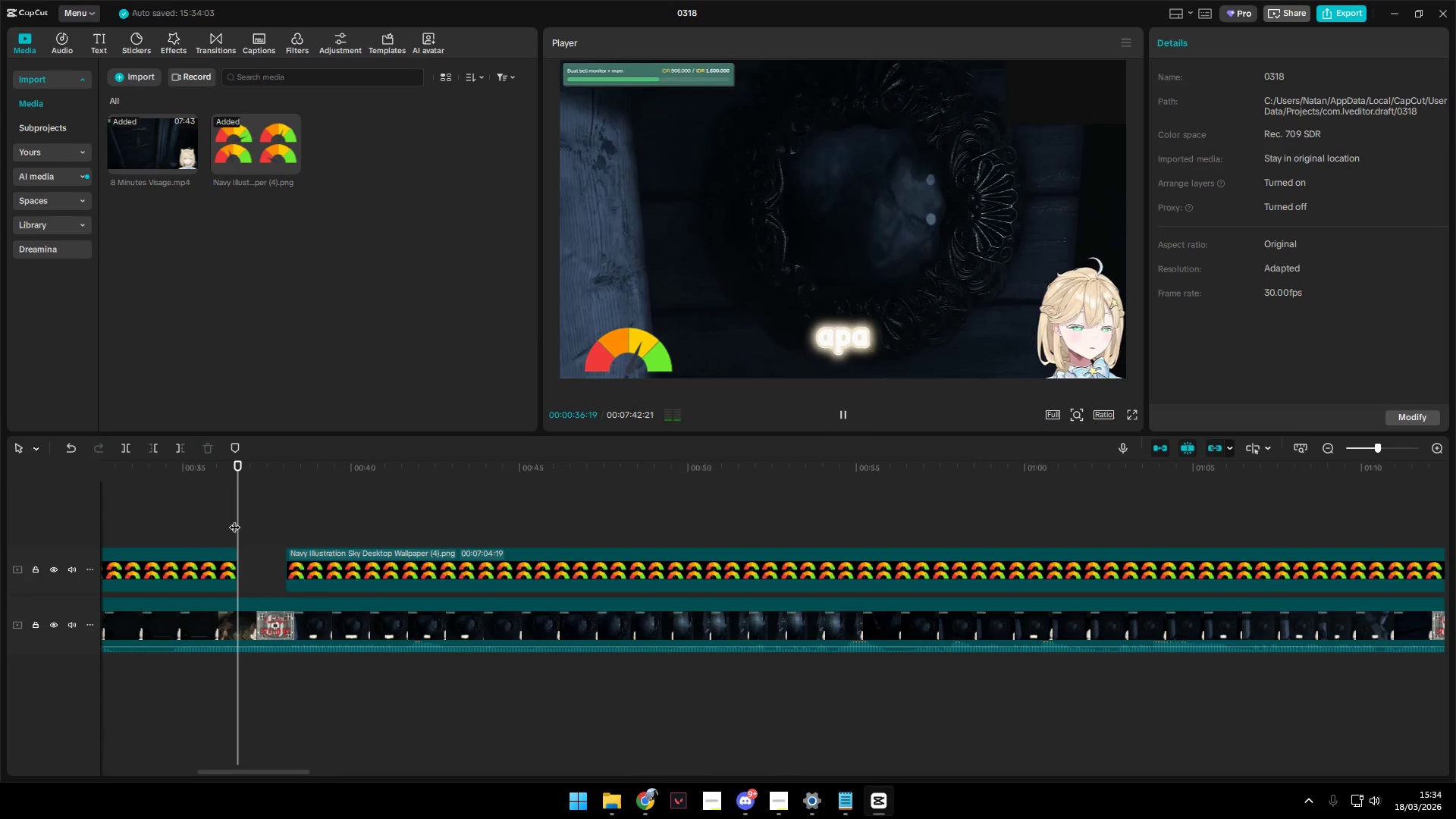 
key(Space)
 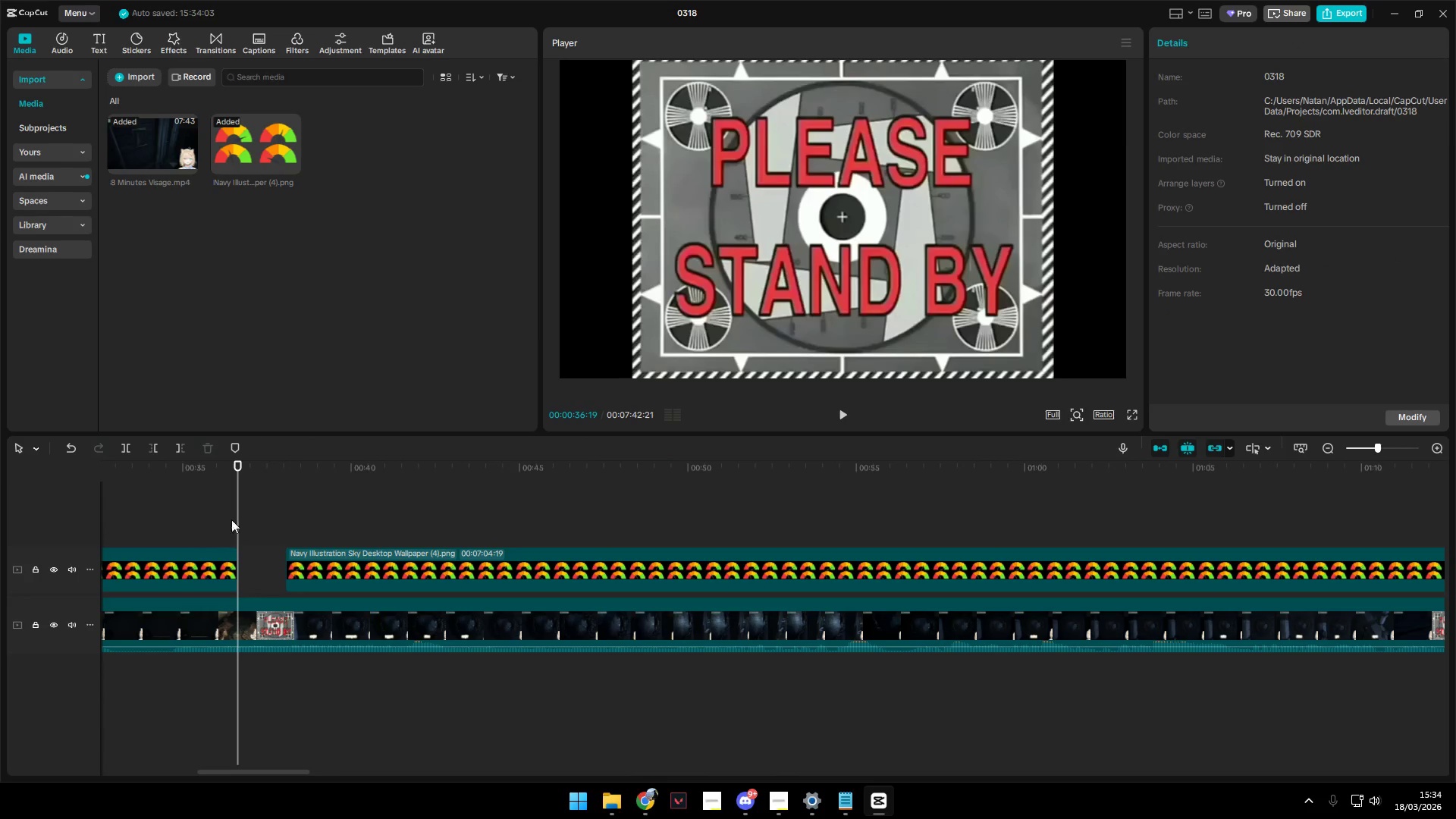 
left_click([210, 519])
 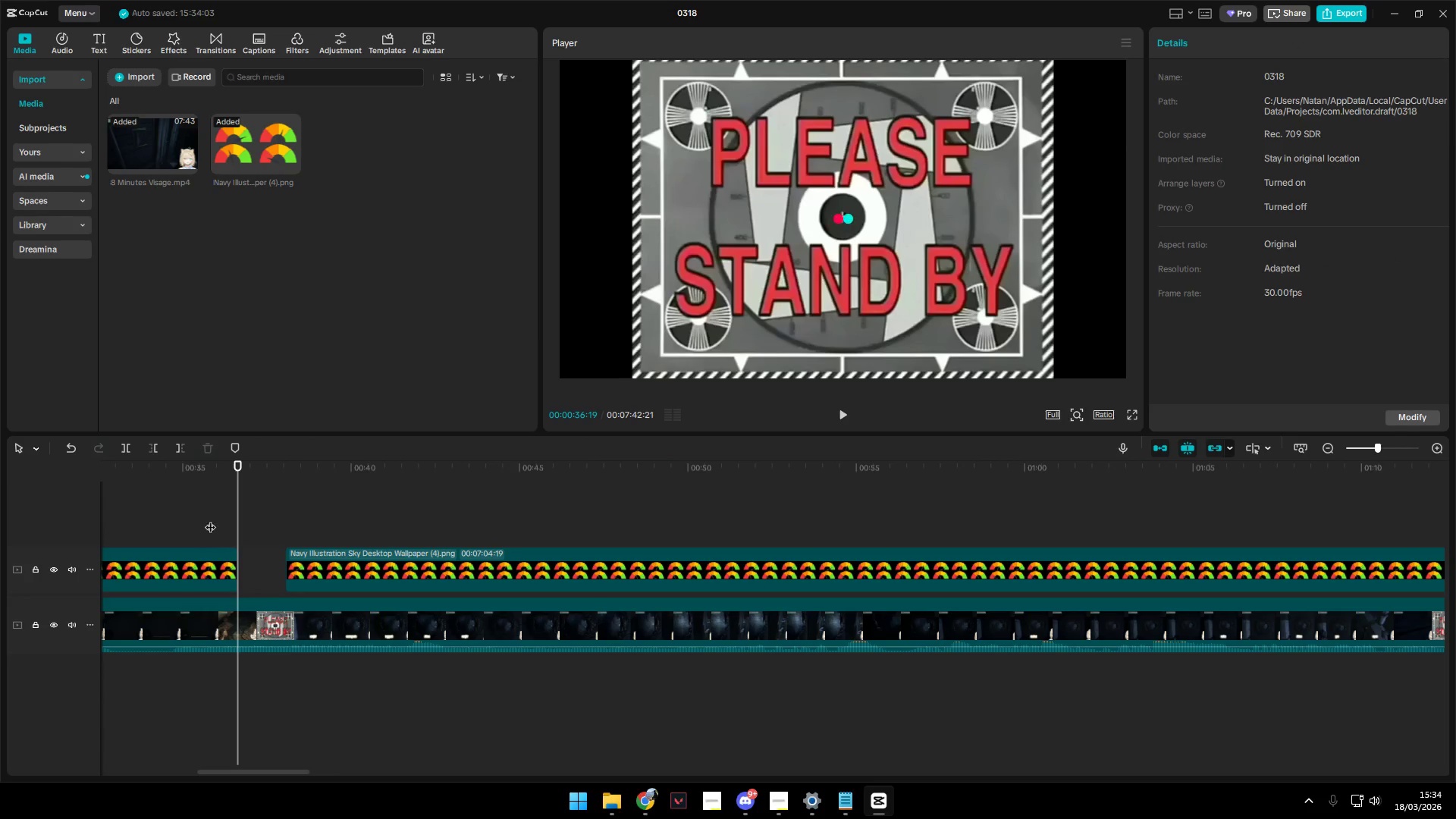 
key(Space)
 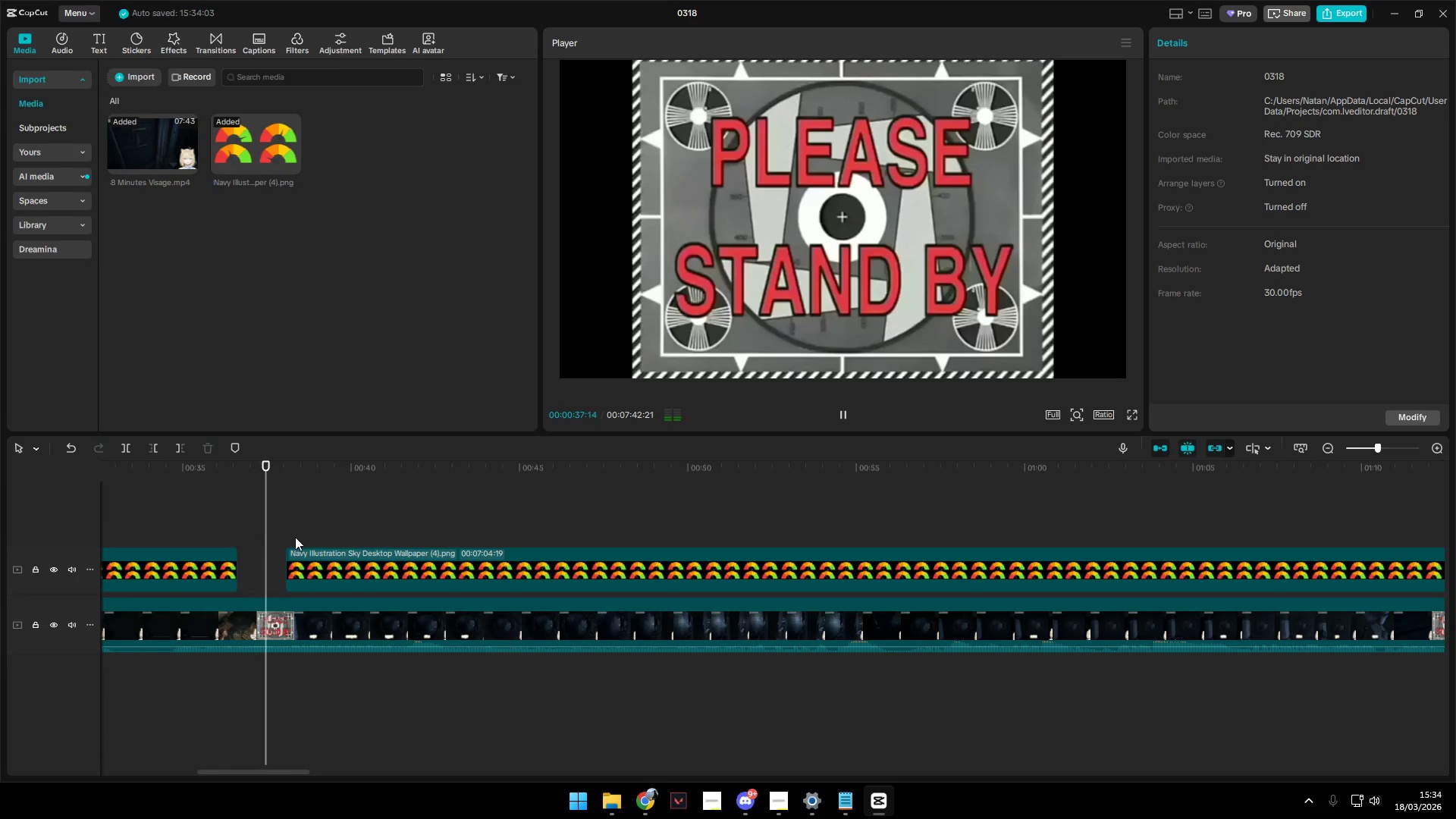 
hold_key(key=ControlLeft, duration=1.47)
scroll: coordinate [477, 654], scroll_direction: down, amount: 12.0
 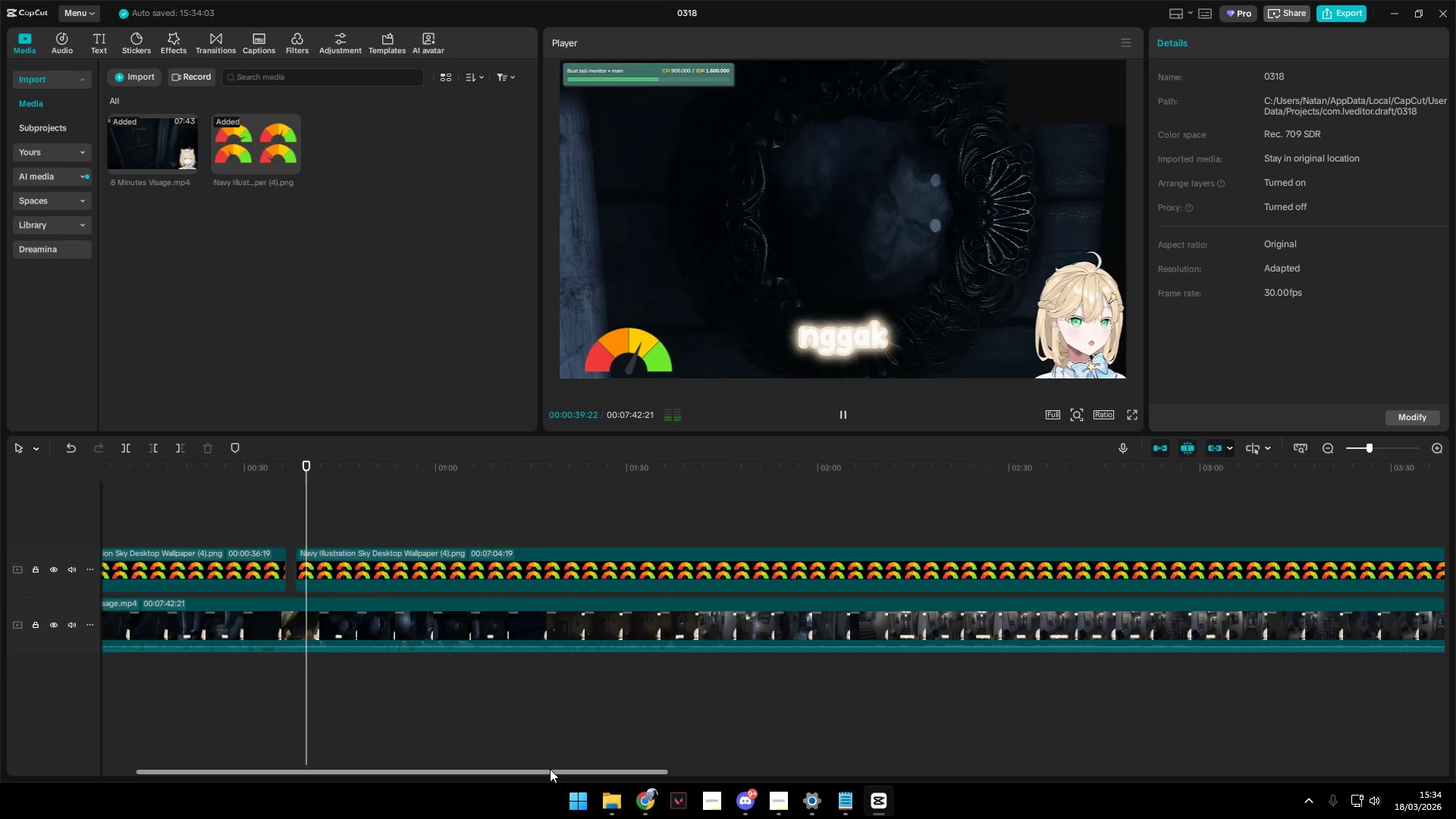 
left_click_drag(start_coordinate=[550, 771], to_coordinate=[639, 780])
 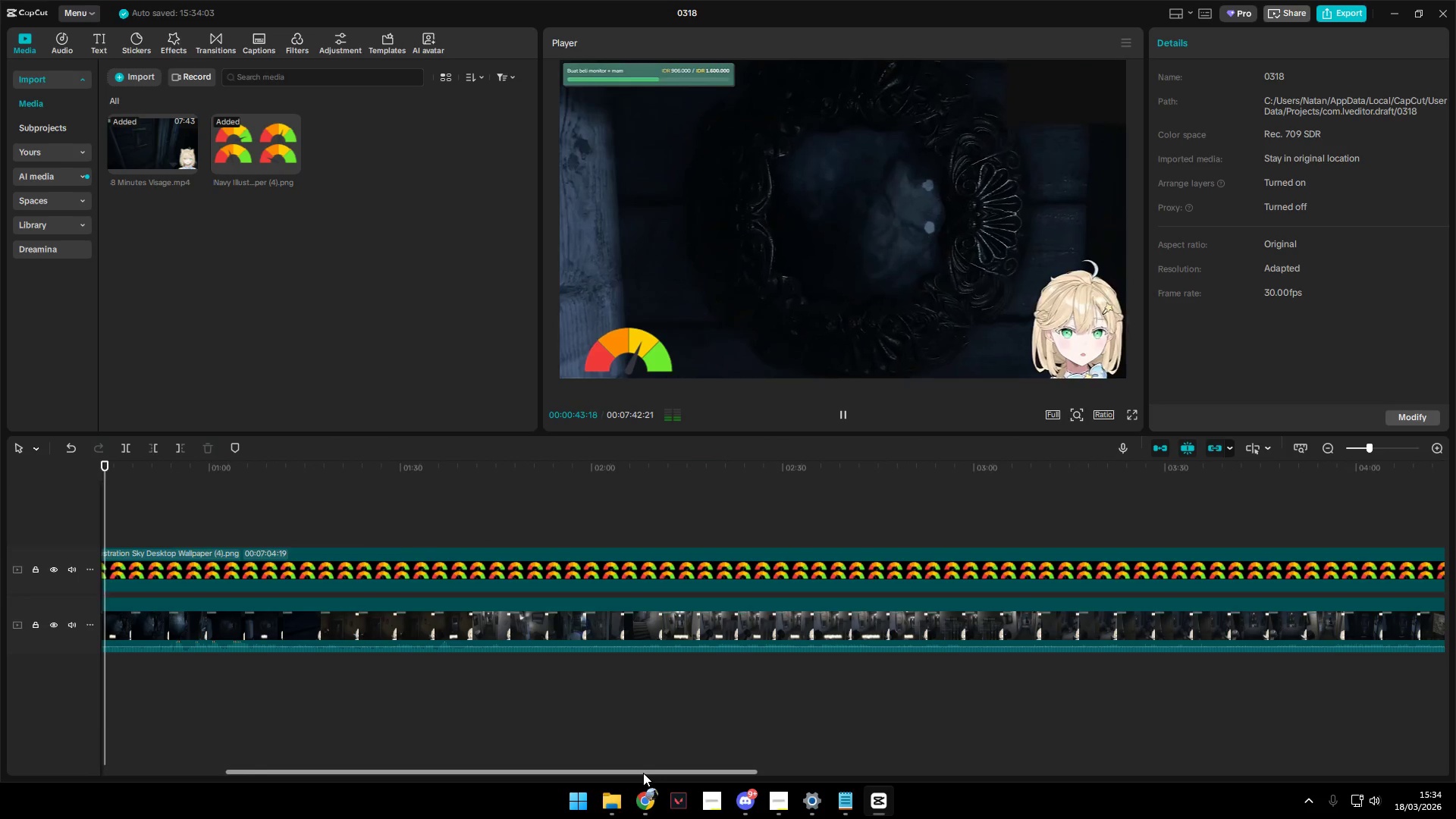 
wait(8.14)
 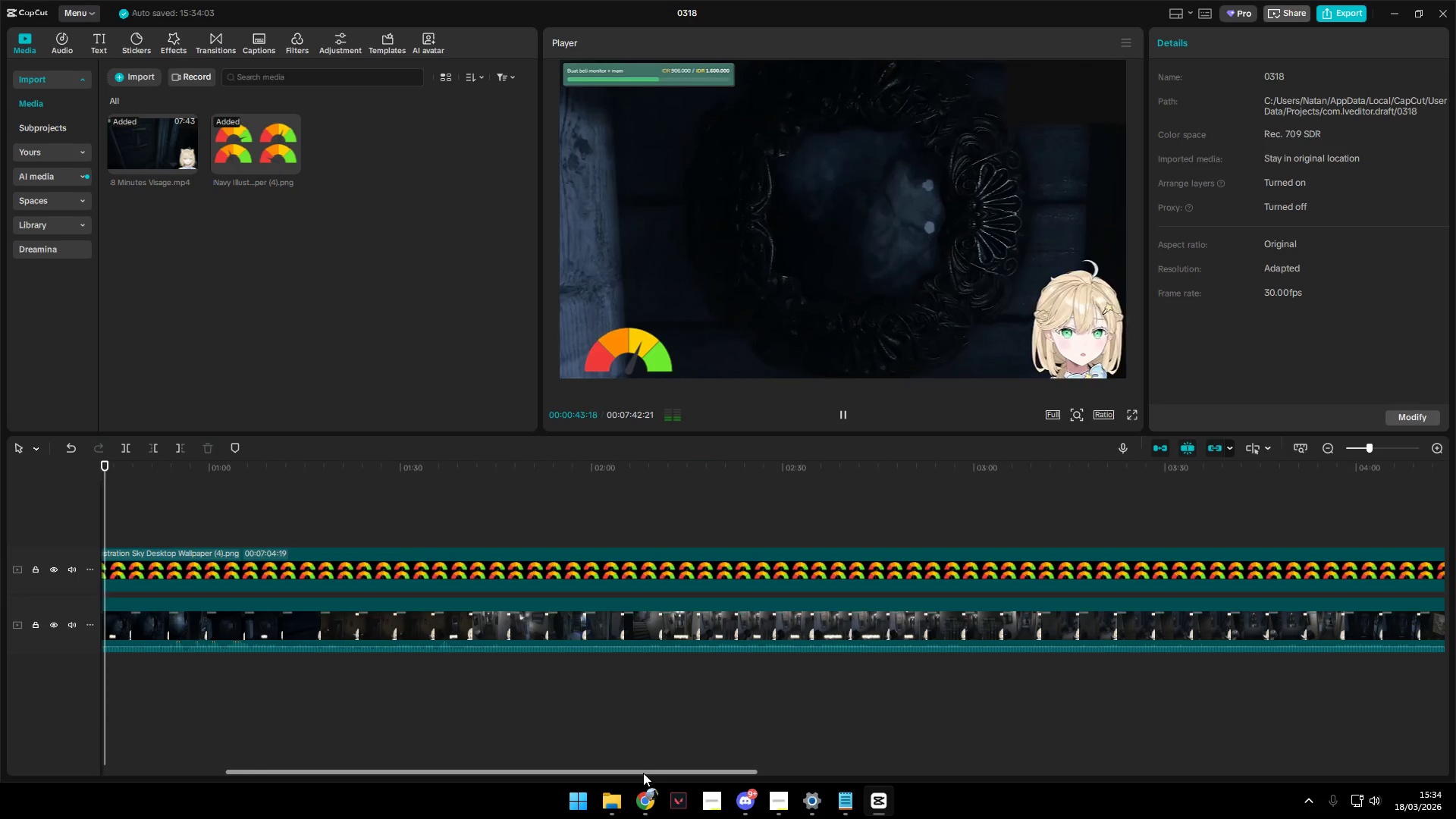 
key(Space)
 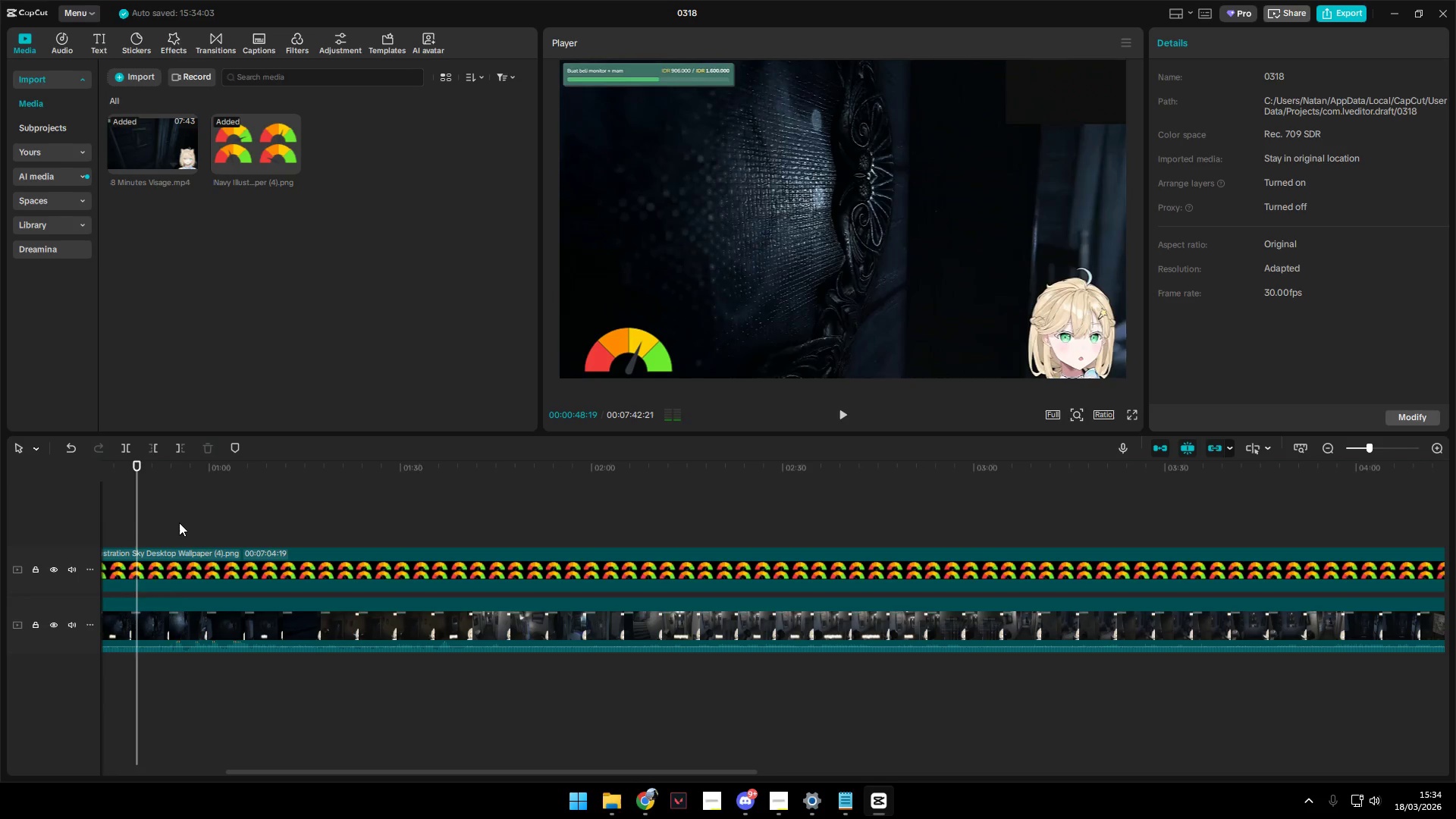 
double_click([179, 522])
 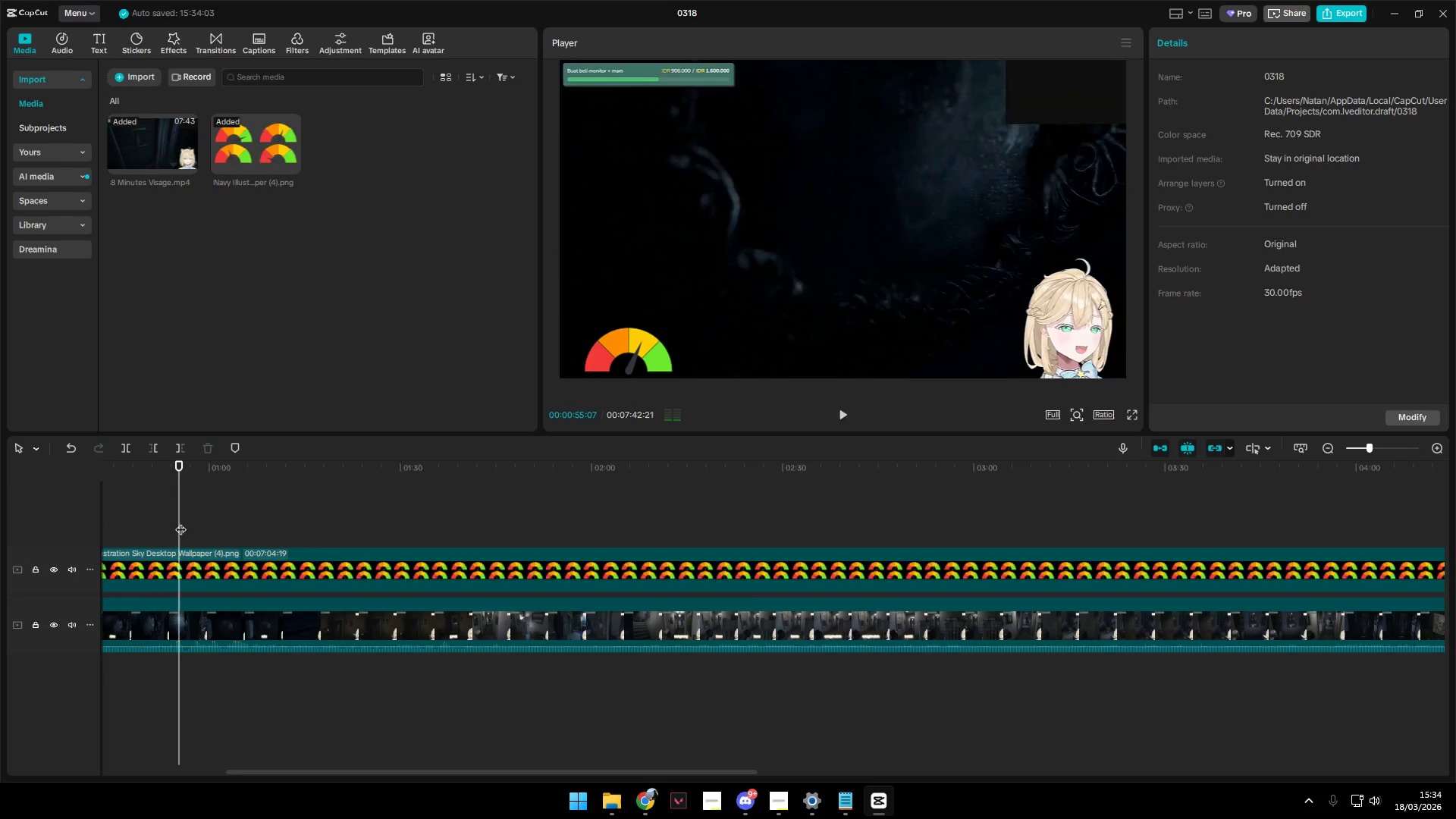 
key(Space)
 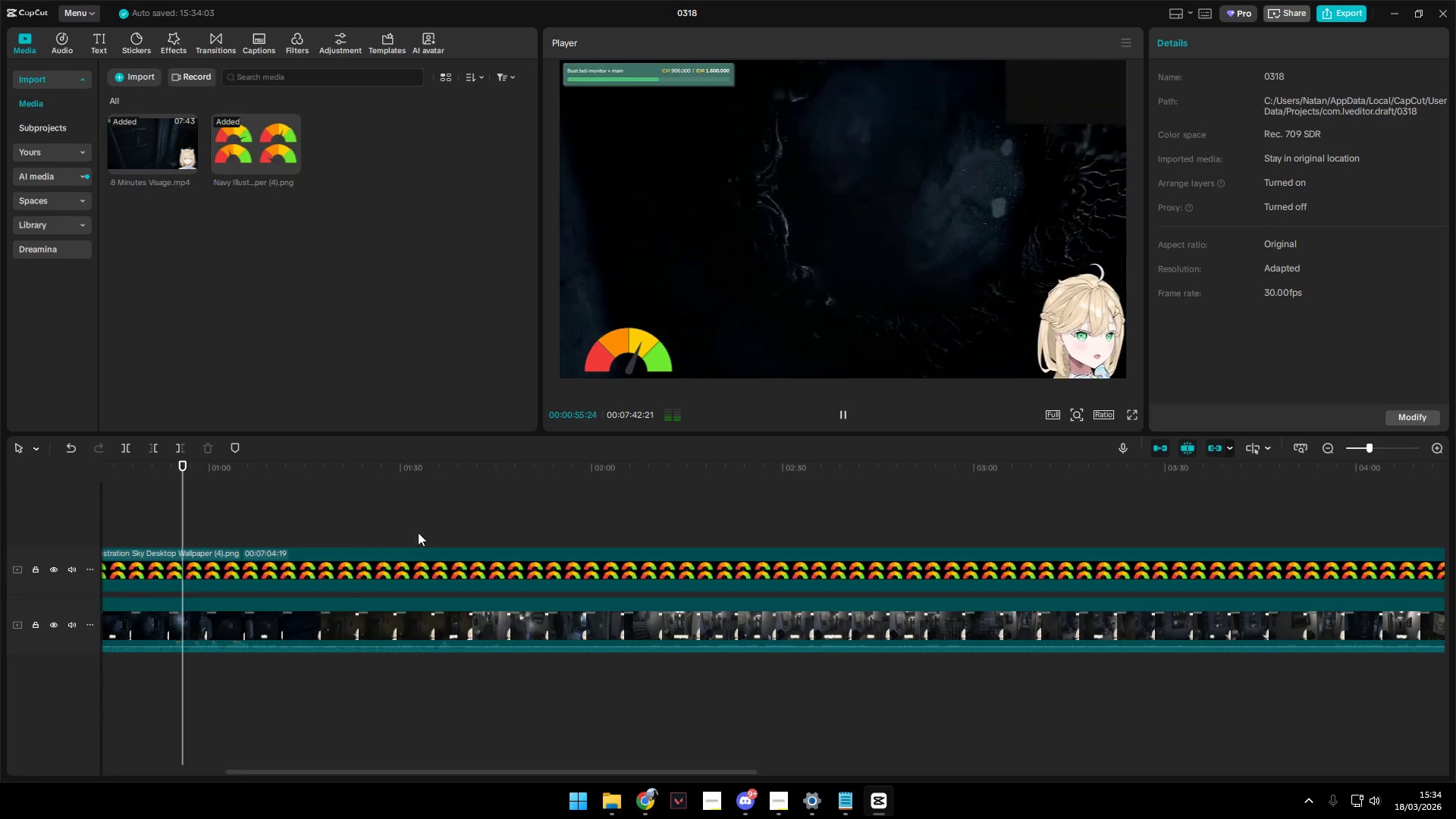 
left_click([469, 522])
 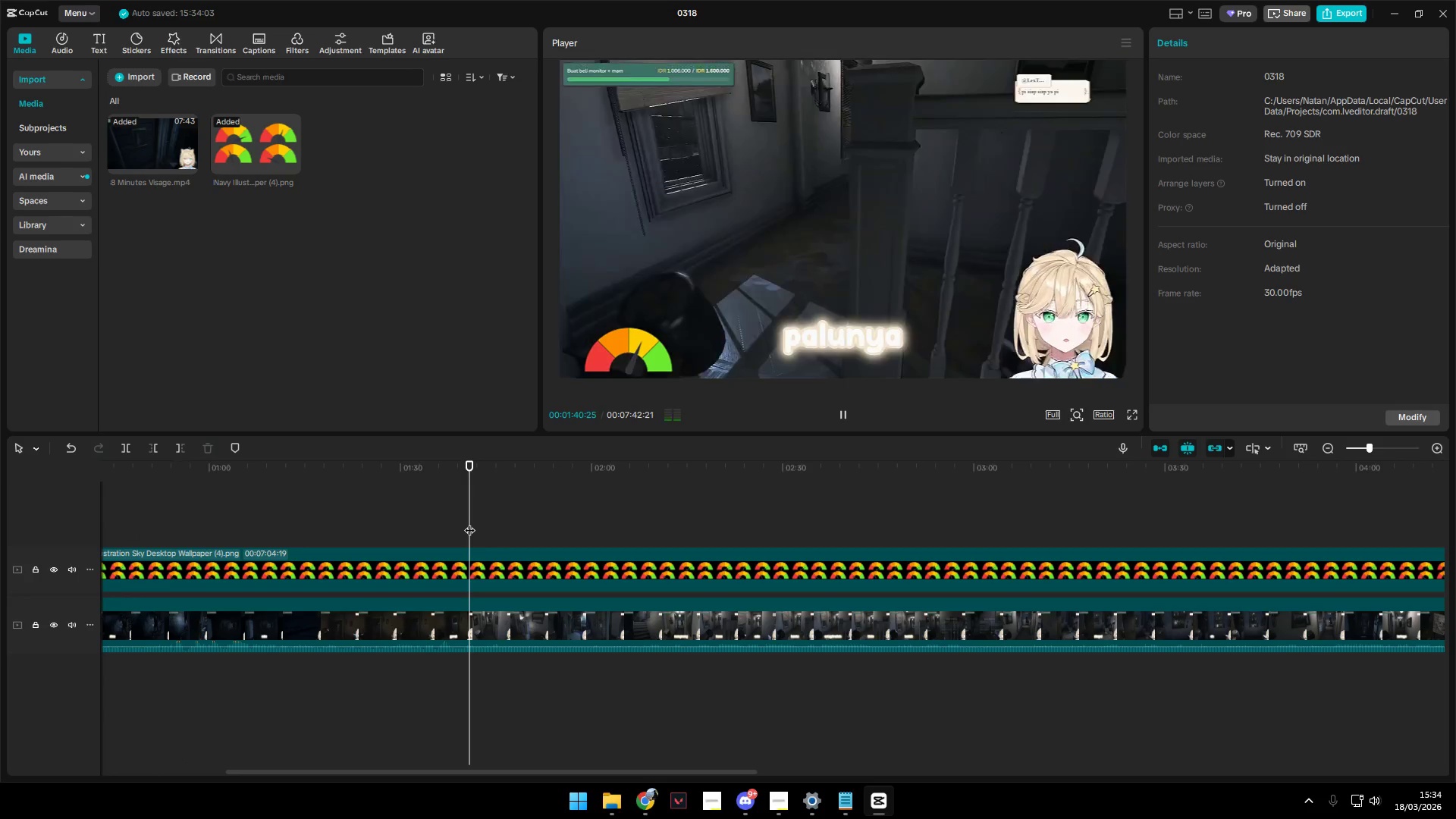 
key(Space)
 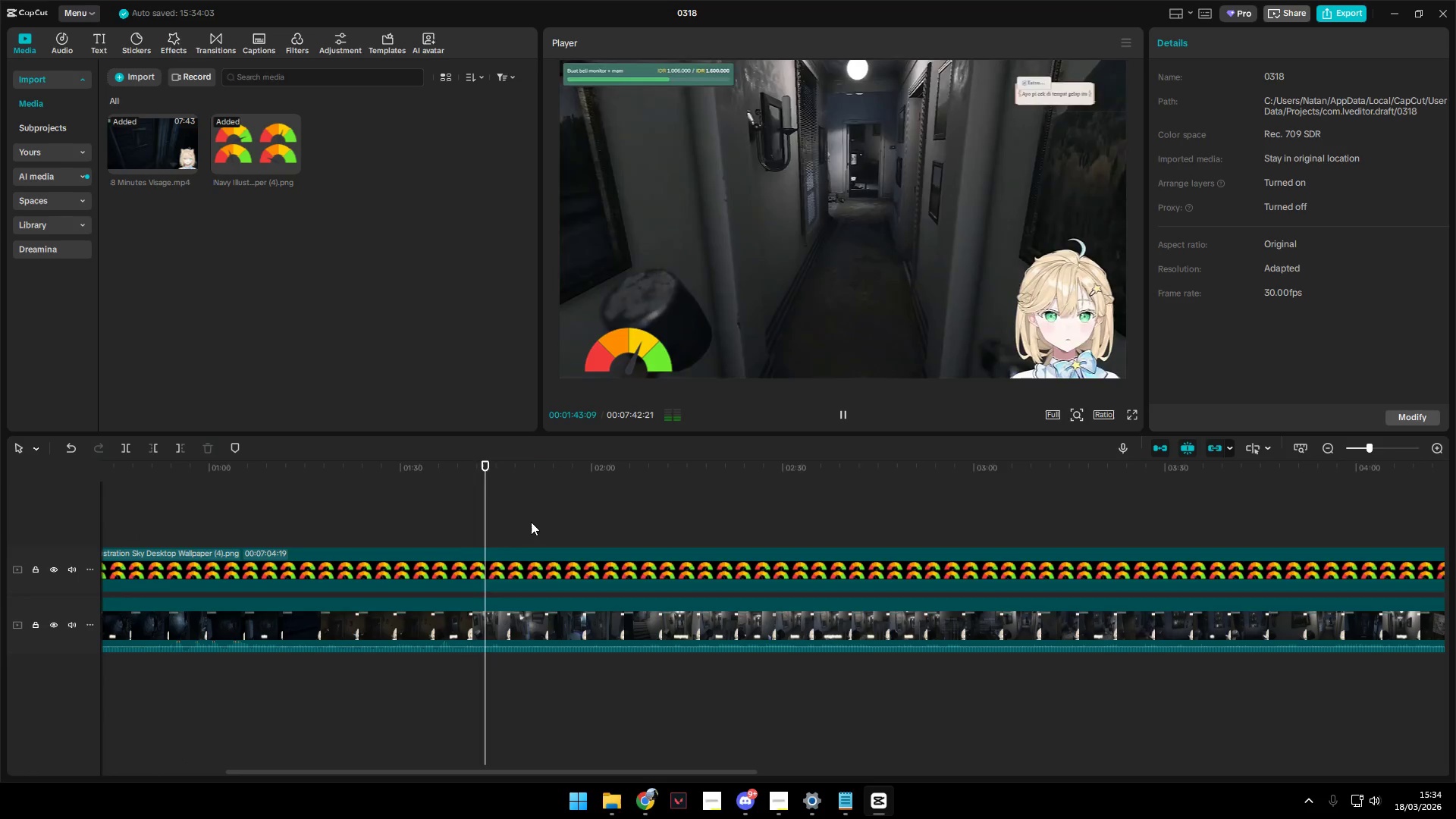 
key(Space)
 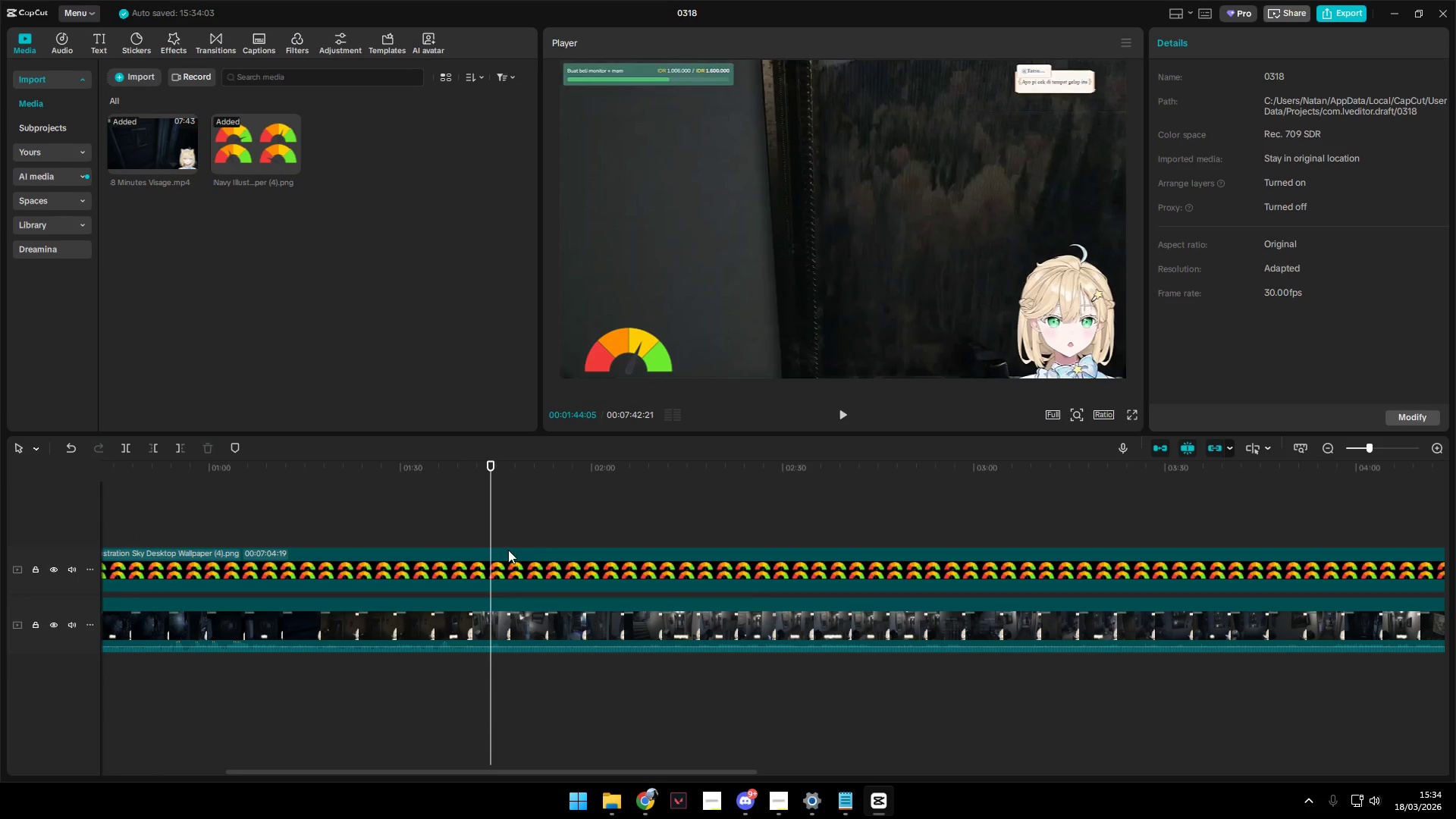 
left_click([496, 562])
 